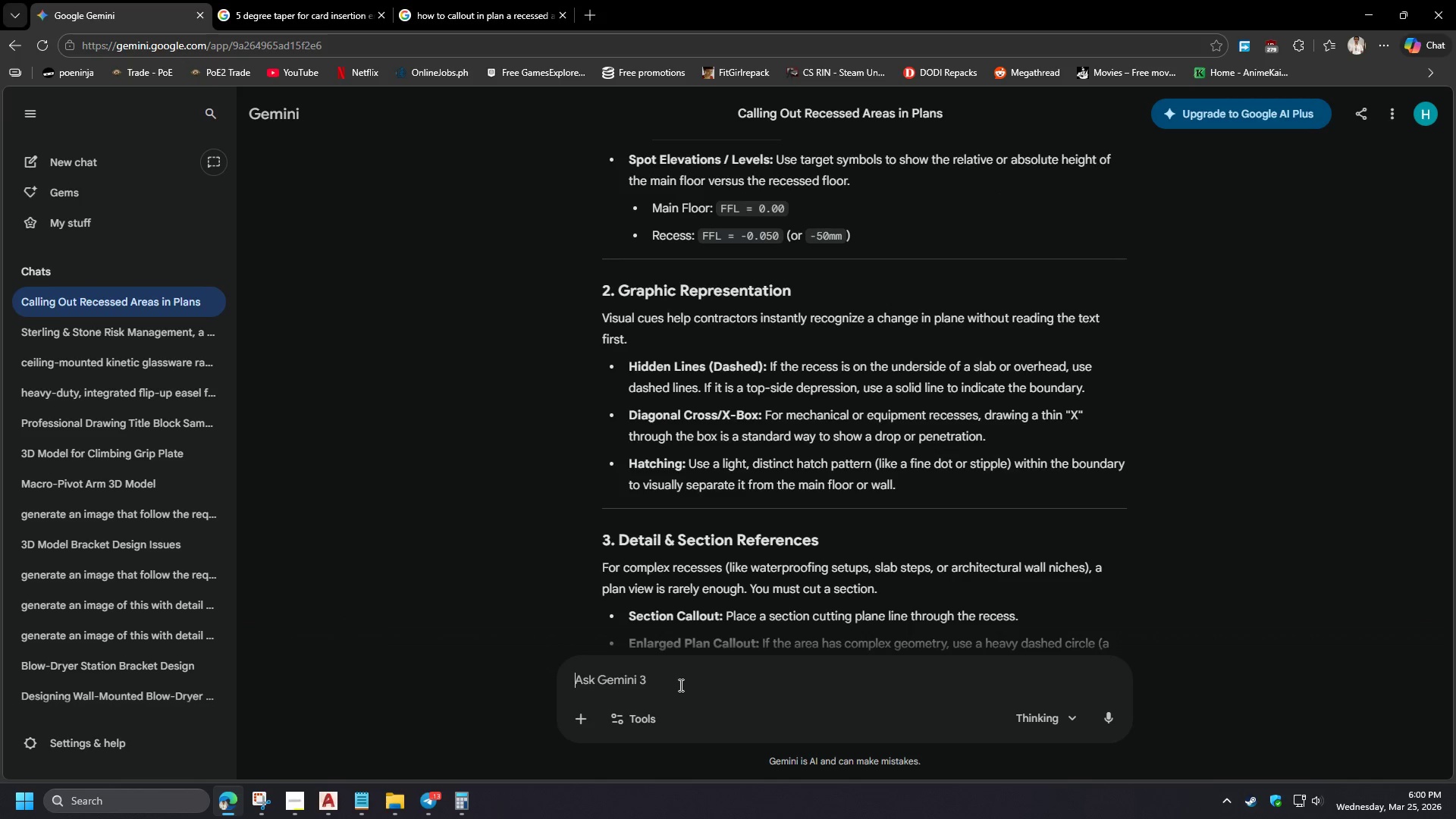 
type(re)
 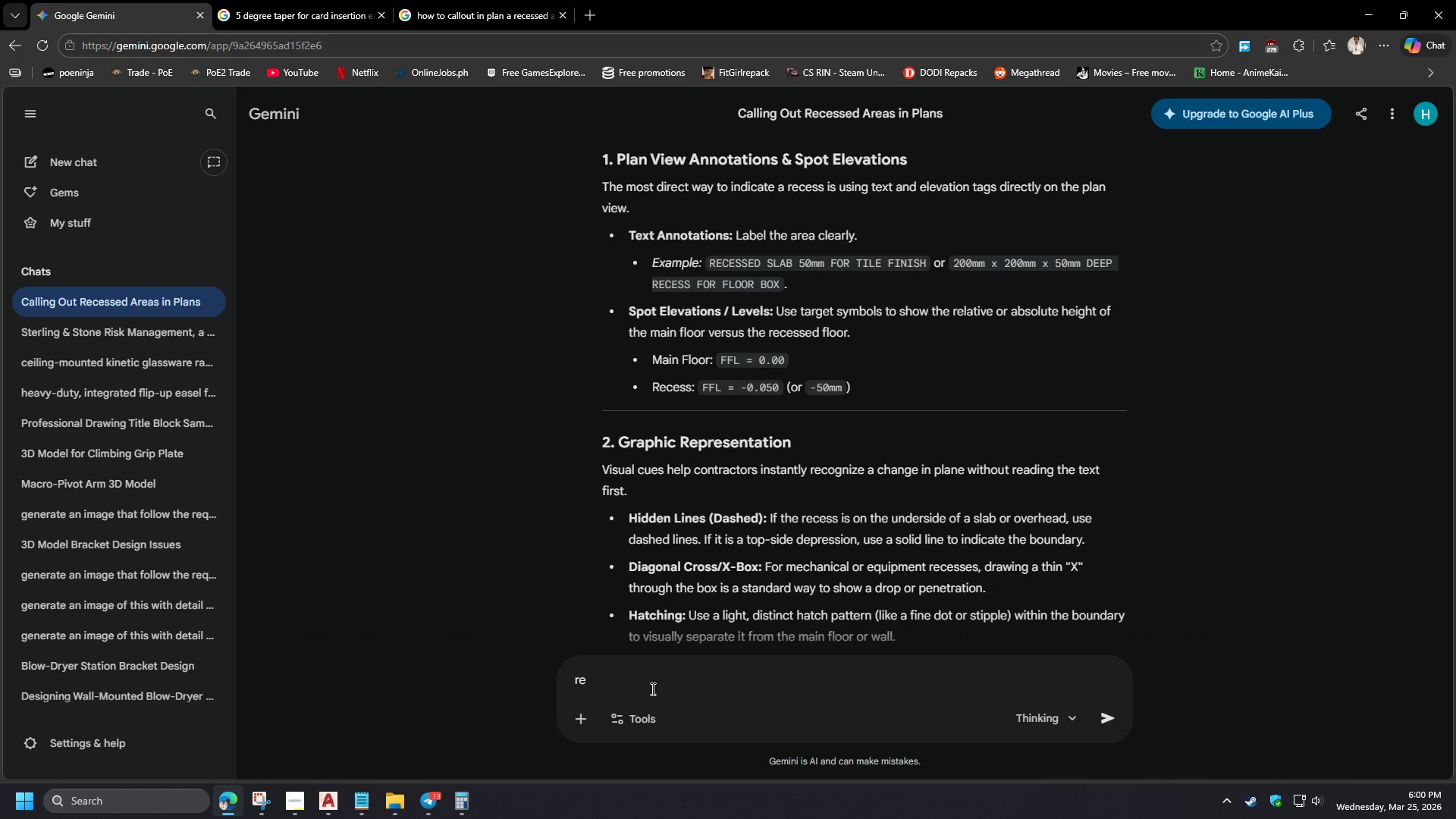 
scroll: coordinate [908, 478], scroll_direction: up, amount: 9.0
 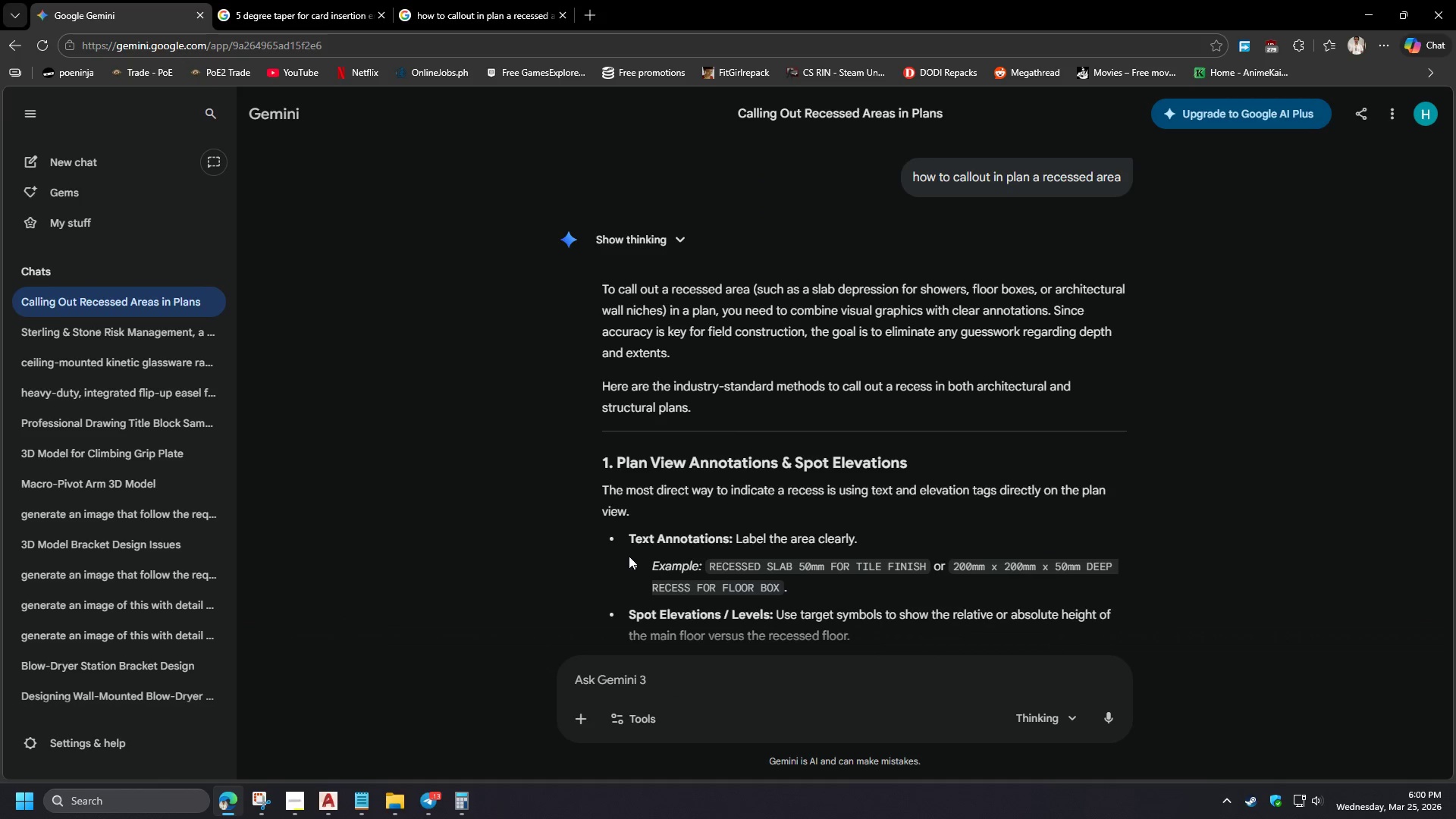 
type(cessced)
 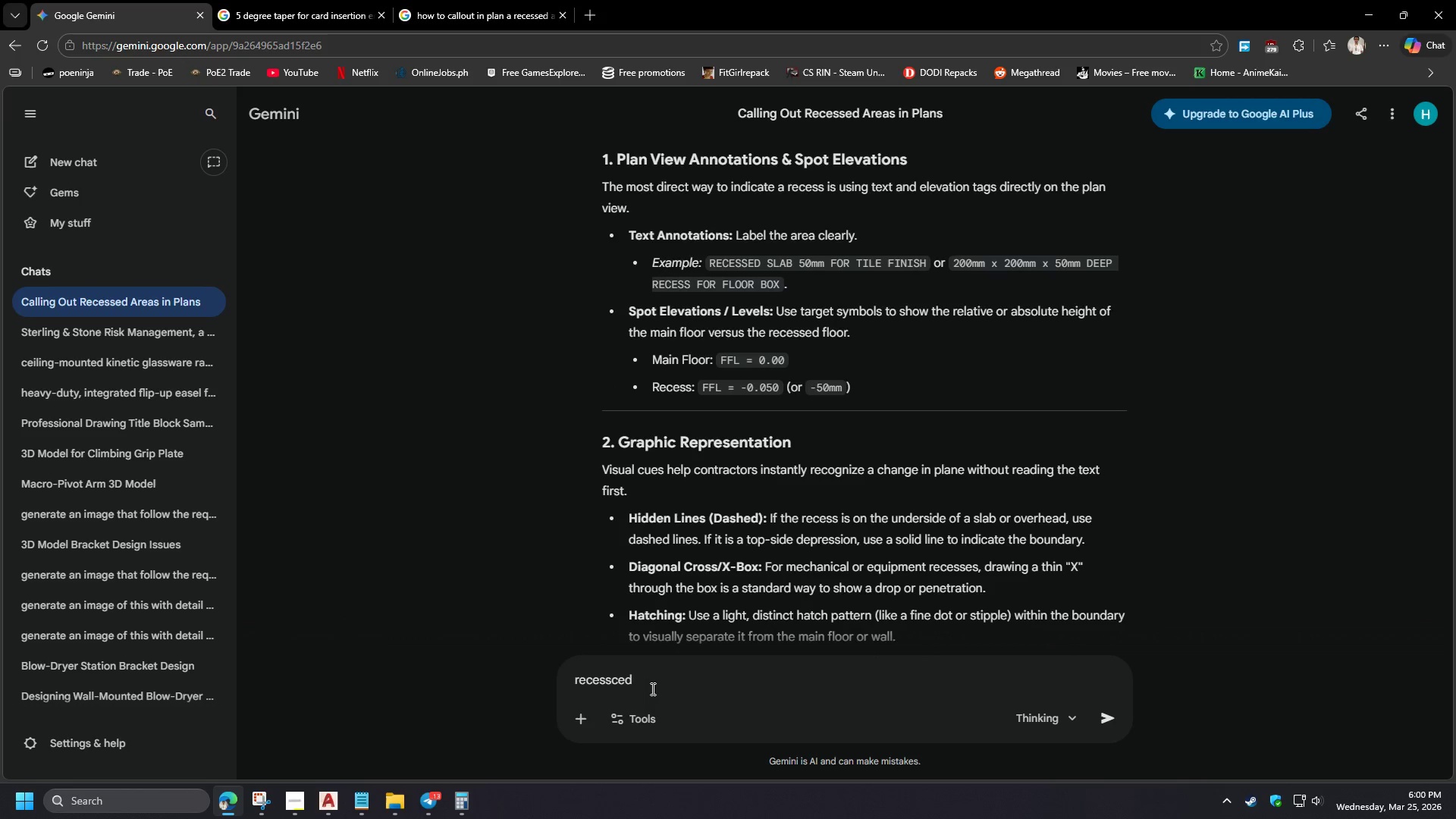 
scroll: coordinate [629, 556], scroll_direction: down, amount: 4.0
 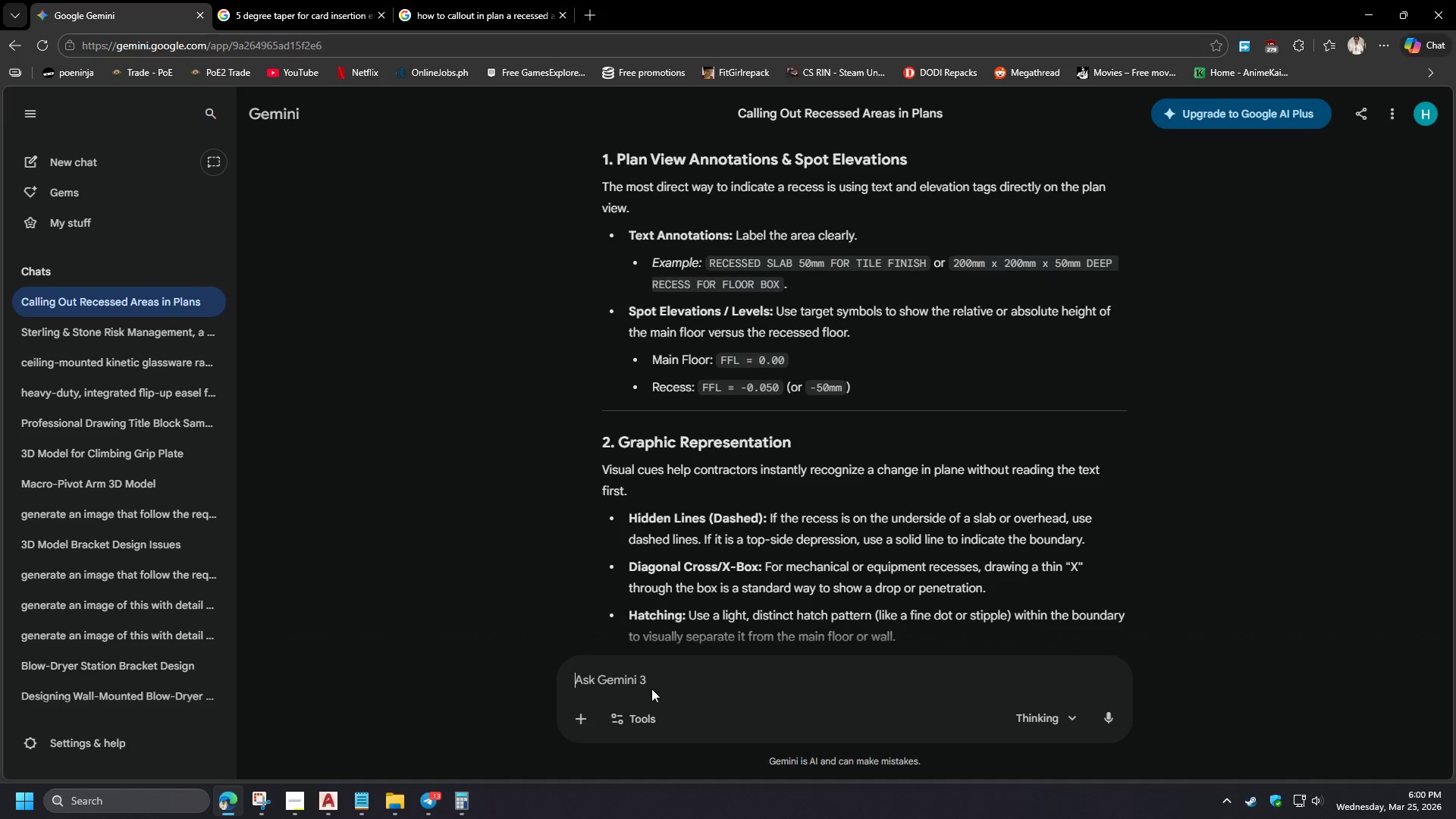 
type( )
key(Backspace)
key(Backspace)
key(Backspace)
key(Backspace)
key(Backspace)
key(Backspace)
type(cessed a)
key(Backspace)
key(Backspace)
key(Backspace)
key(Backspace)
key(Backspace)
key(Backspace)
key(Backspace)
key(Backspace)
type(ssed area in )
 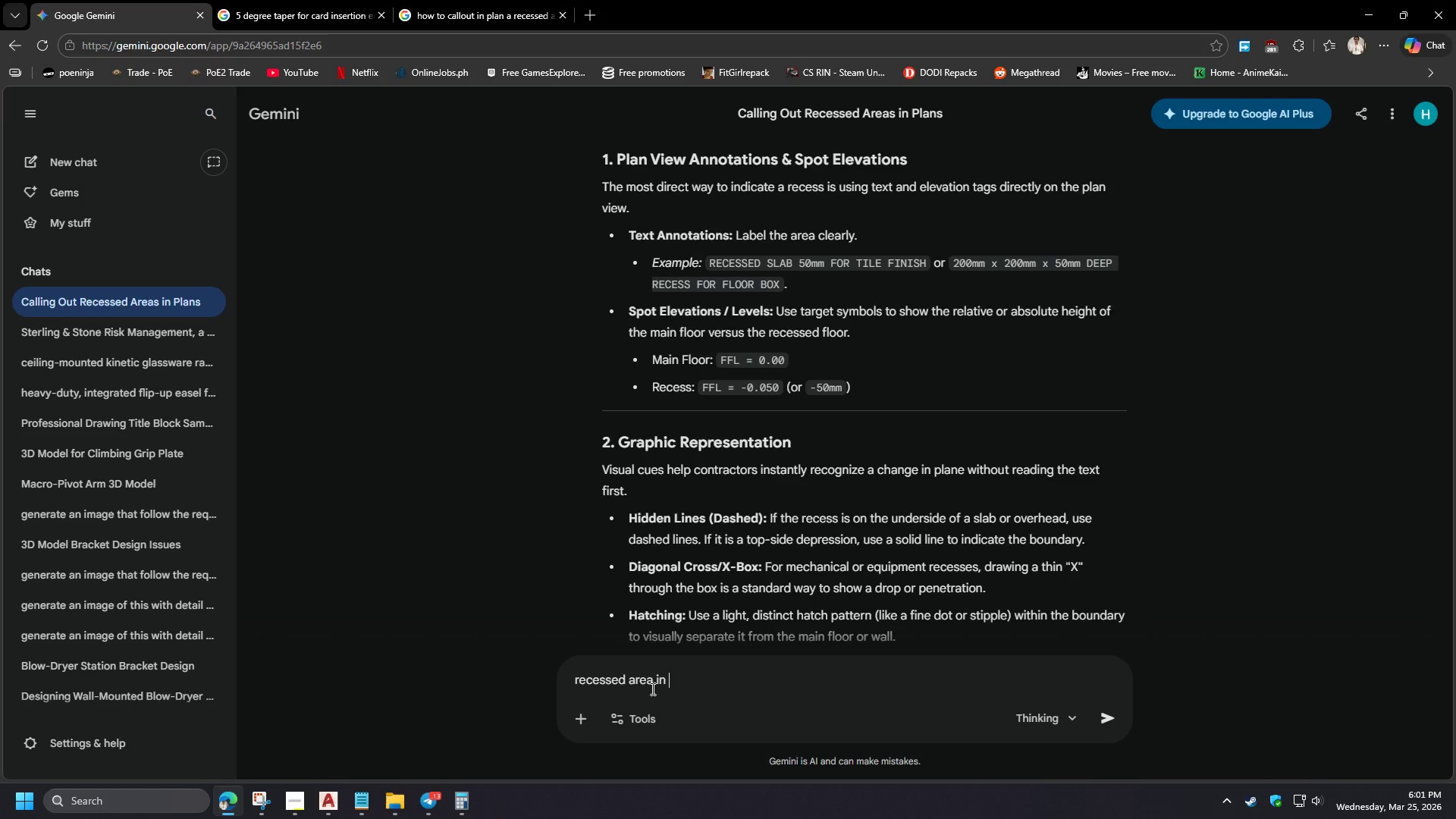 
key(Backspace)
key(Backspace)
key(Backspace)
type(on )
key(Backspace)
key(Backspace)
type(n object)
 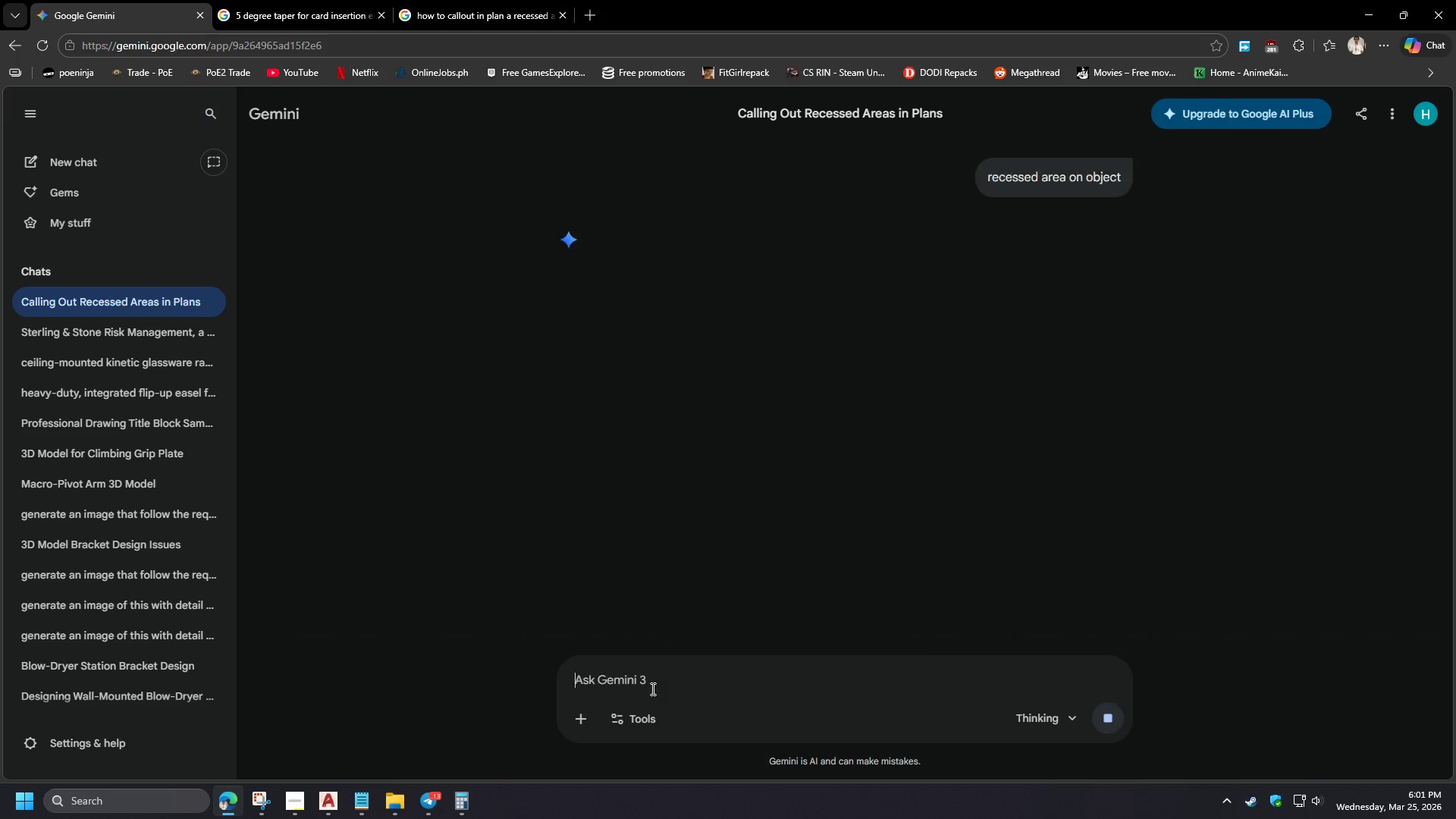 
key(Enter)
 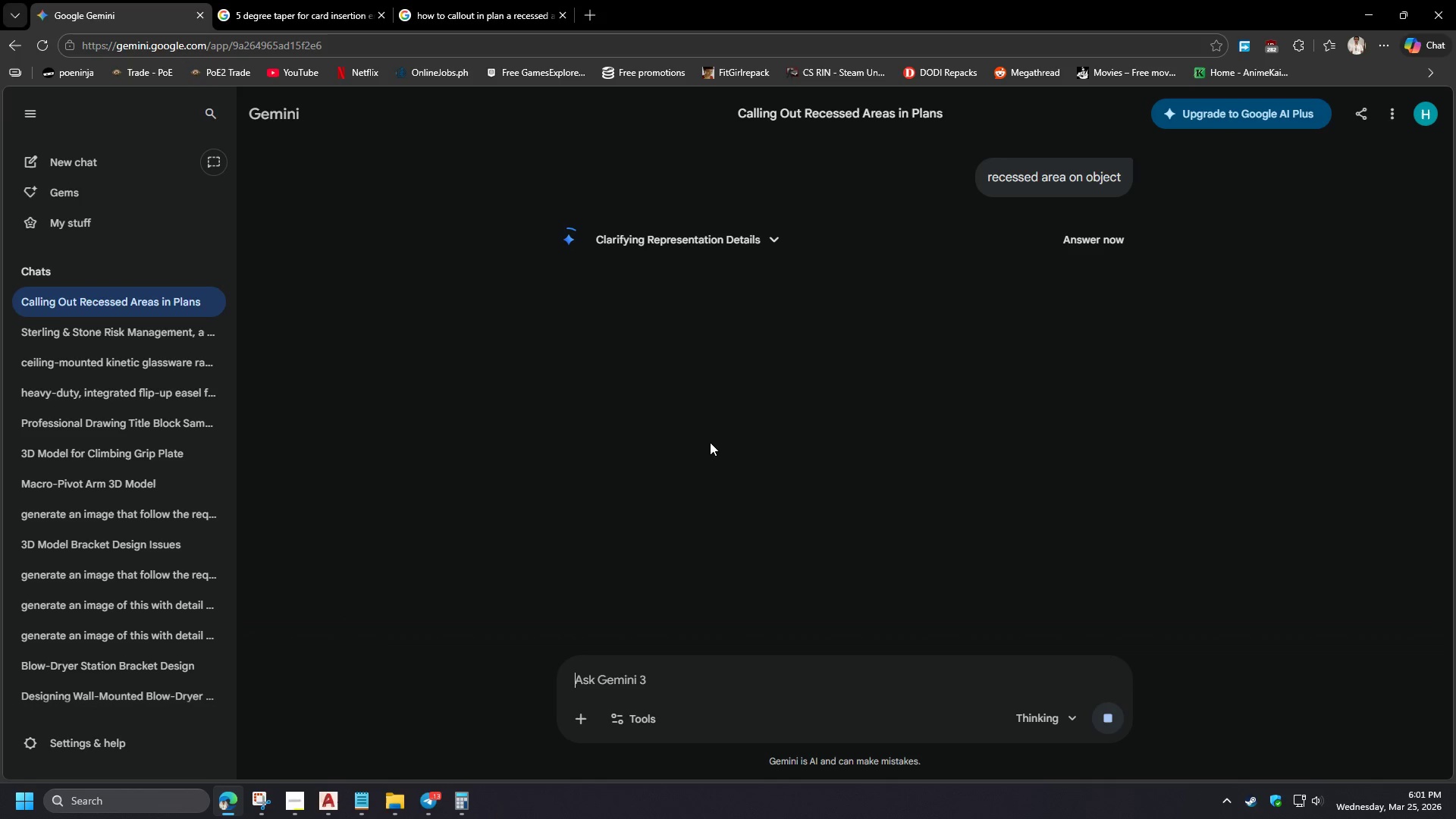 
wait(12.81)
 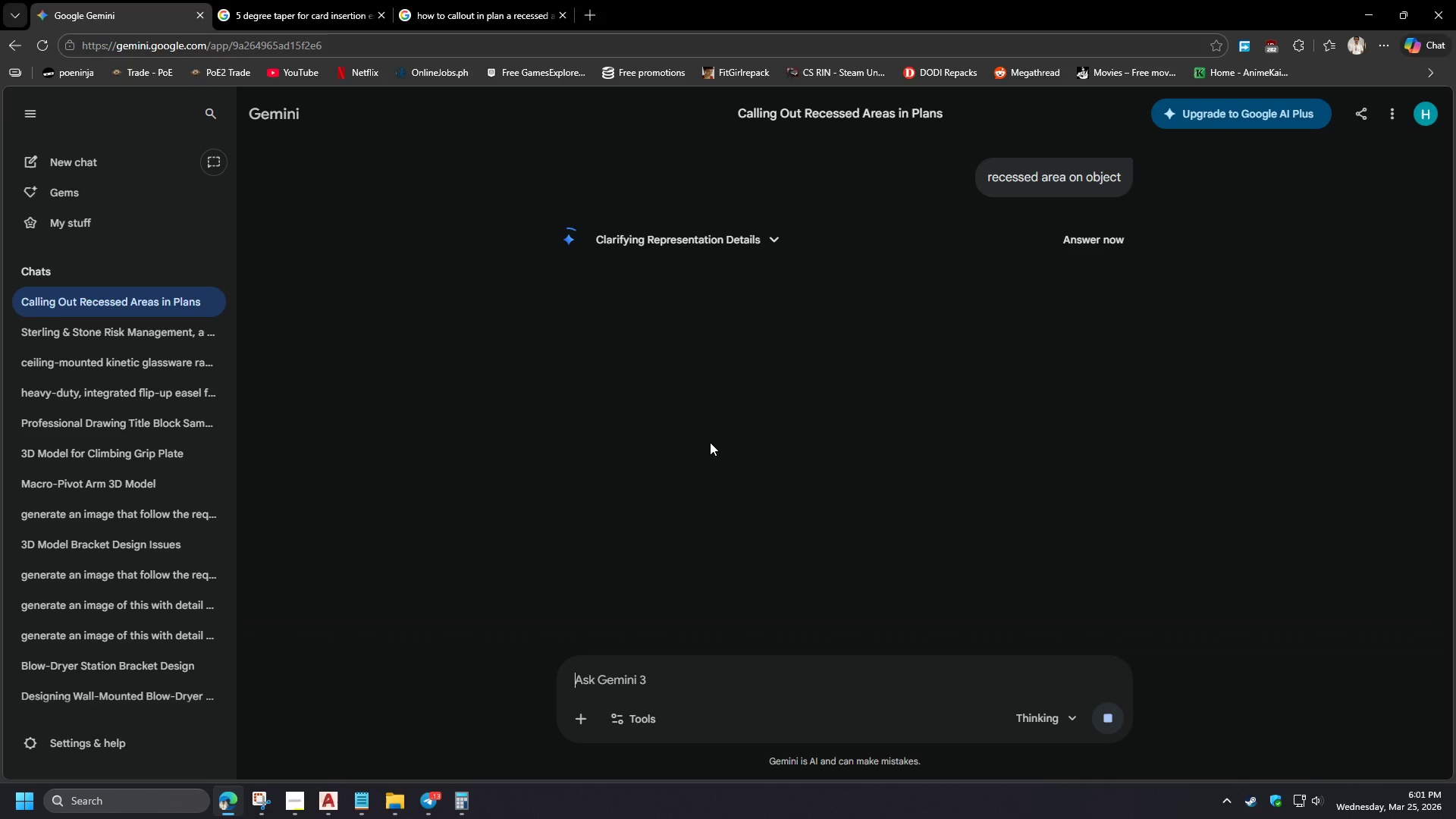 
scroll: coordinate [784, 608], scroll_direction: down, amount: 4.0
 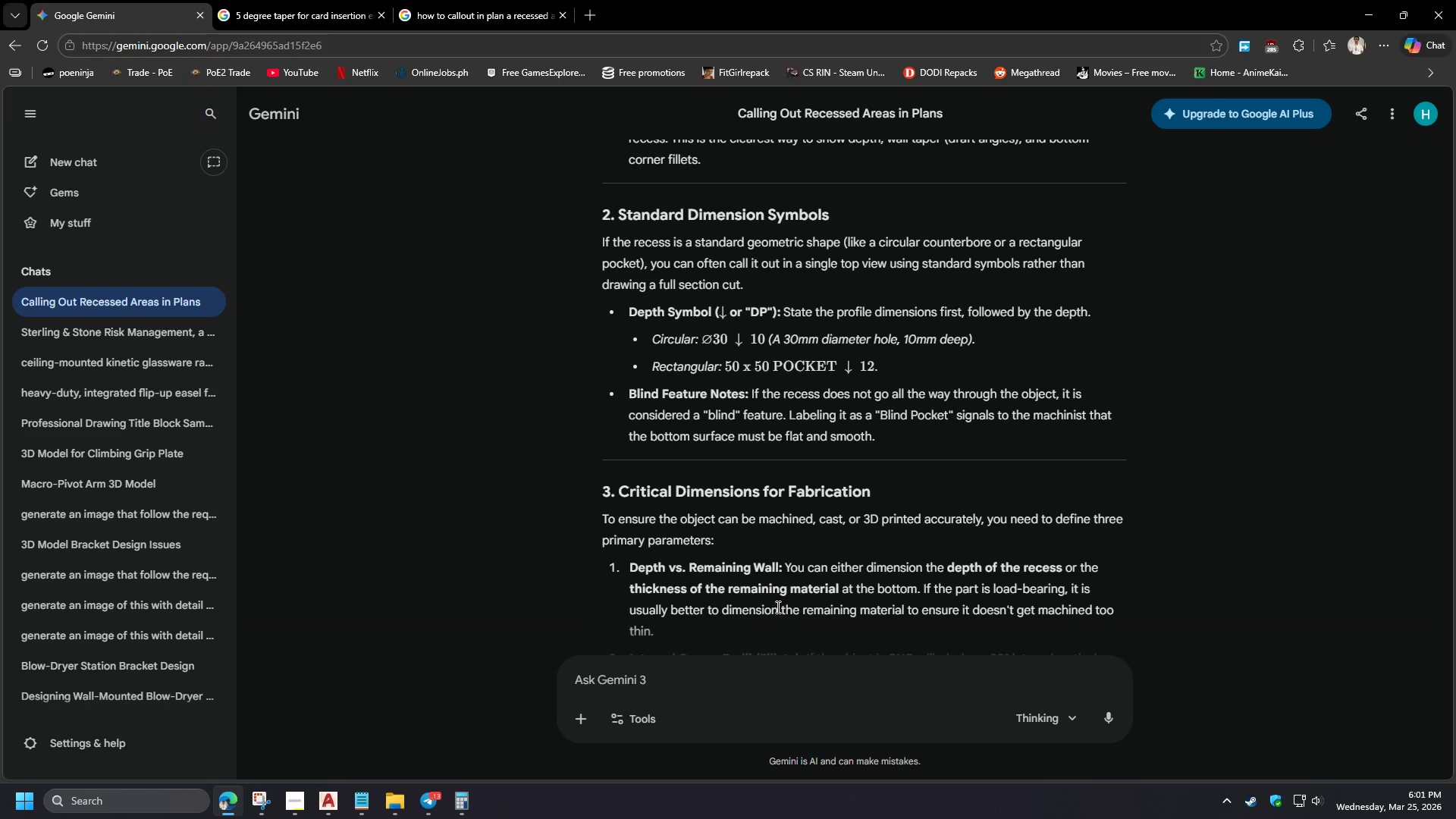 
wait(10.42)
 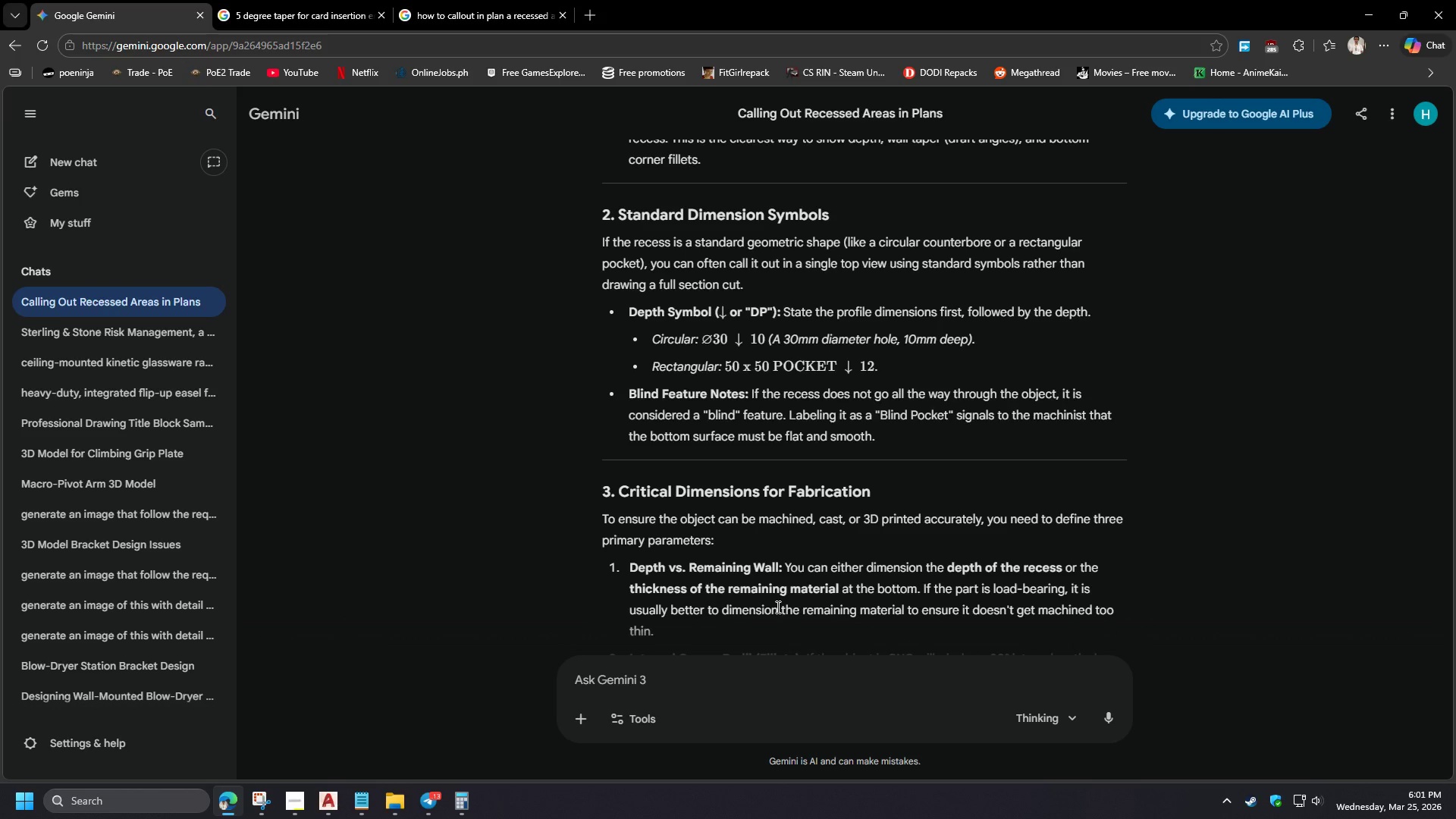 
left_click([238, 803])
 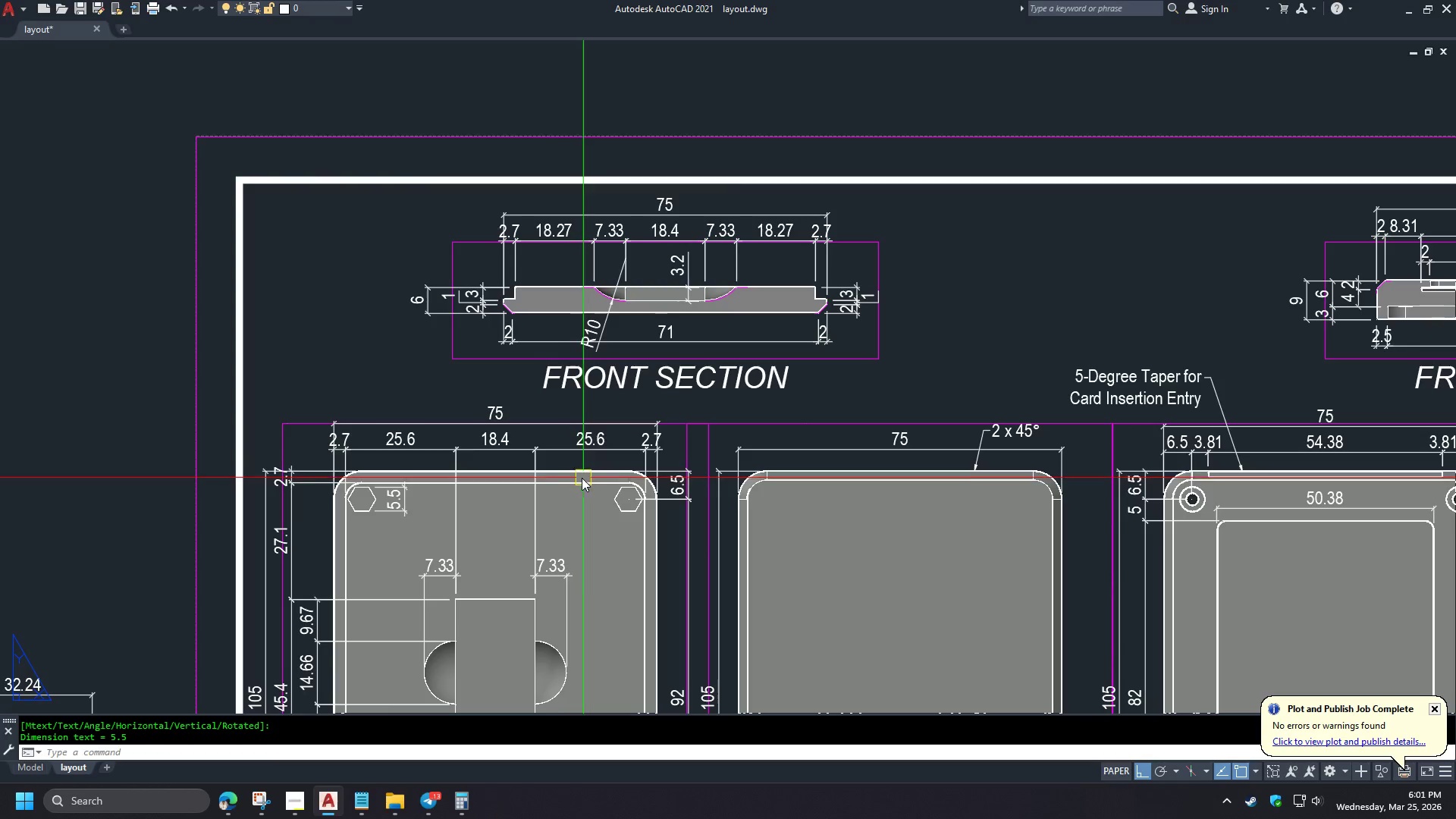 
scroll: coordinate [164, 419], scroll_direction: down, amount: 2.0
 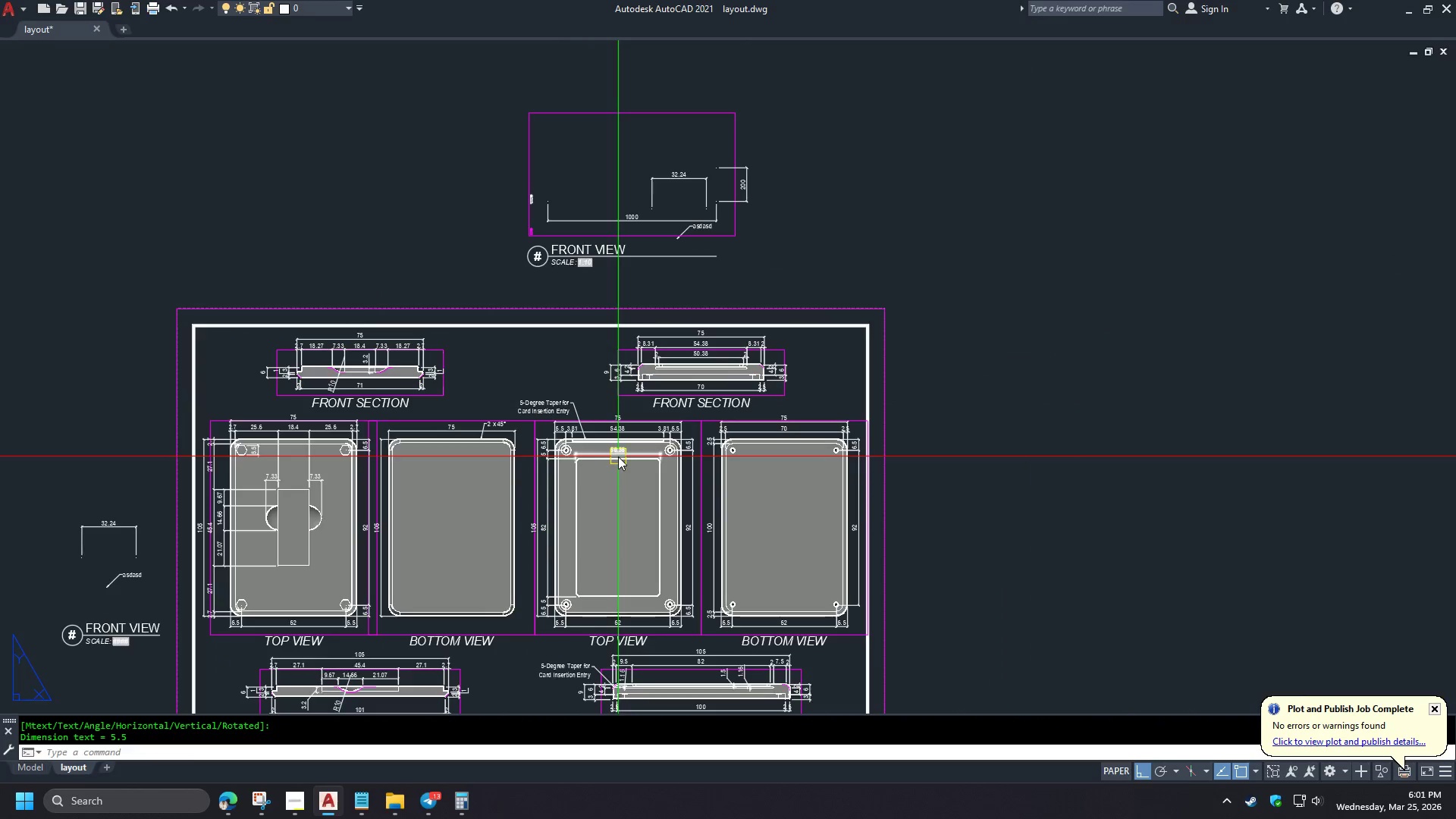 
scroll: coordinate [501, 464], scroll_direction: up, amount: 2.0
 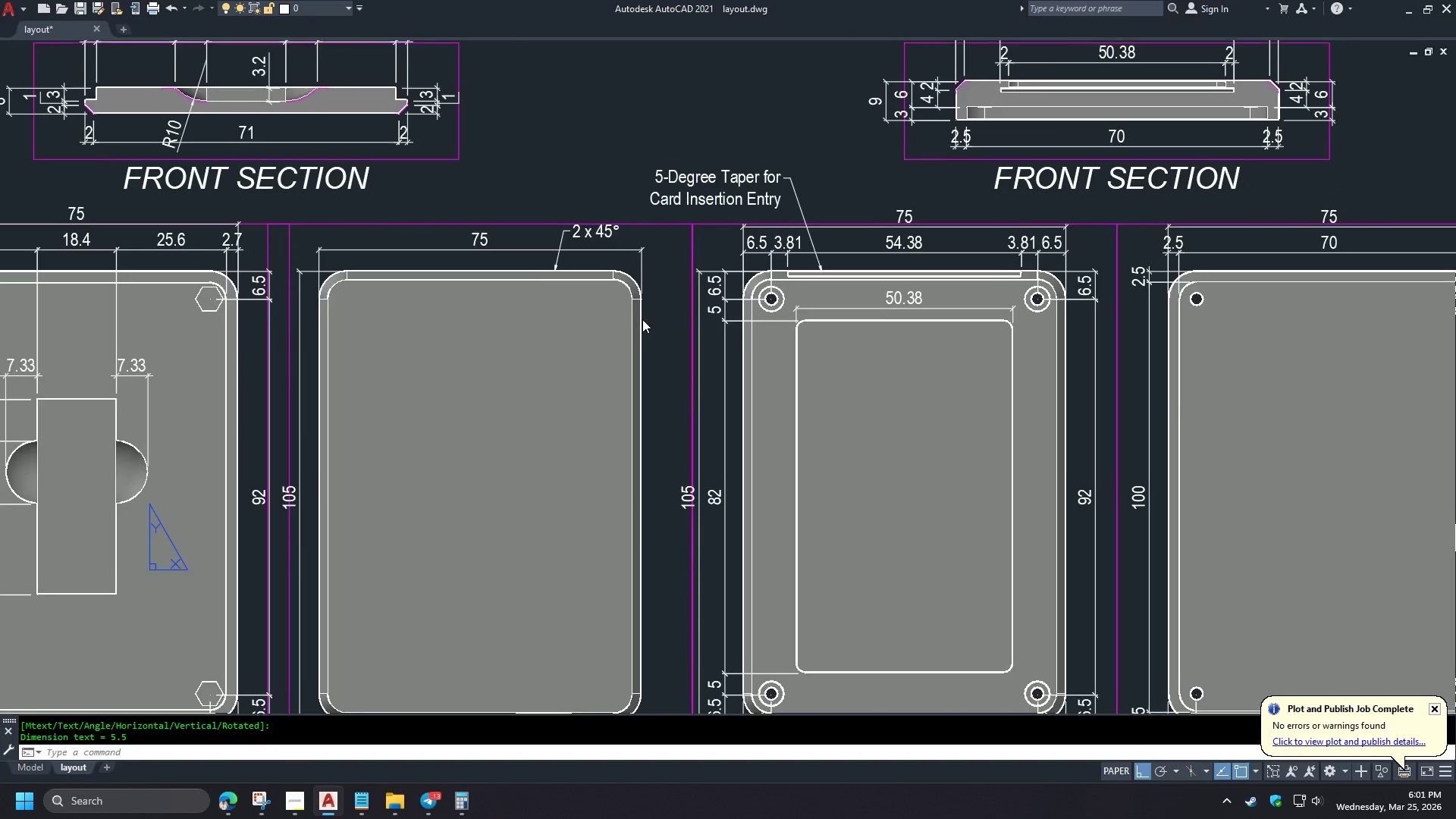 
left_click([263, 380])
 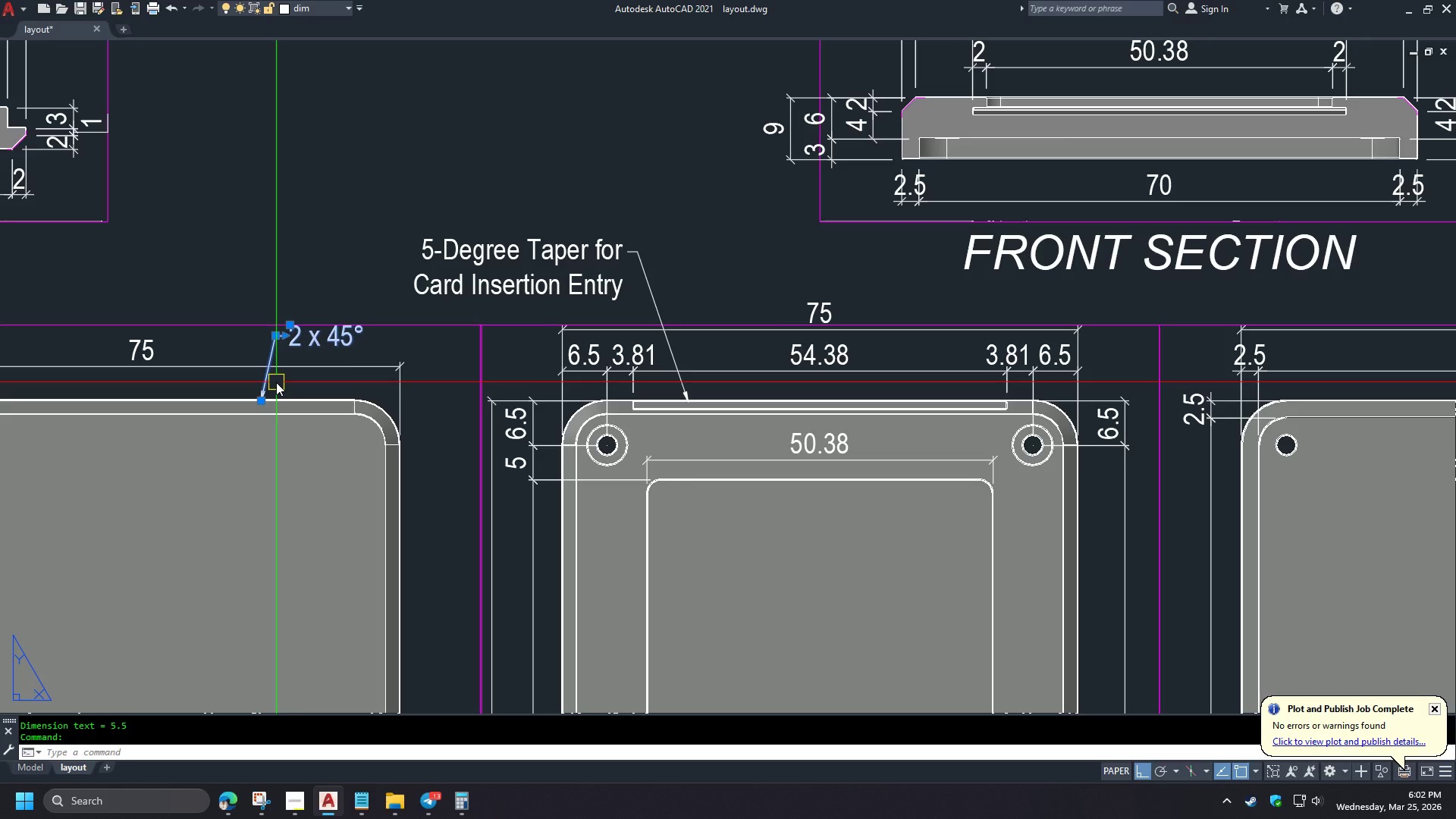 
type(co )
 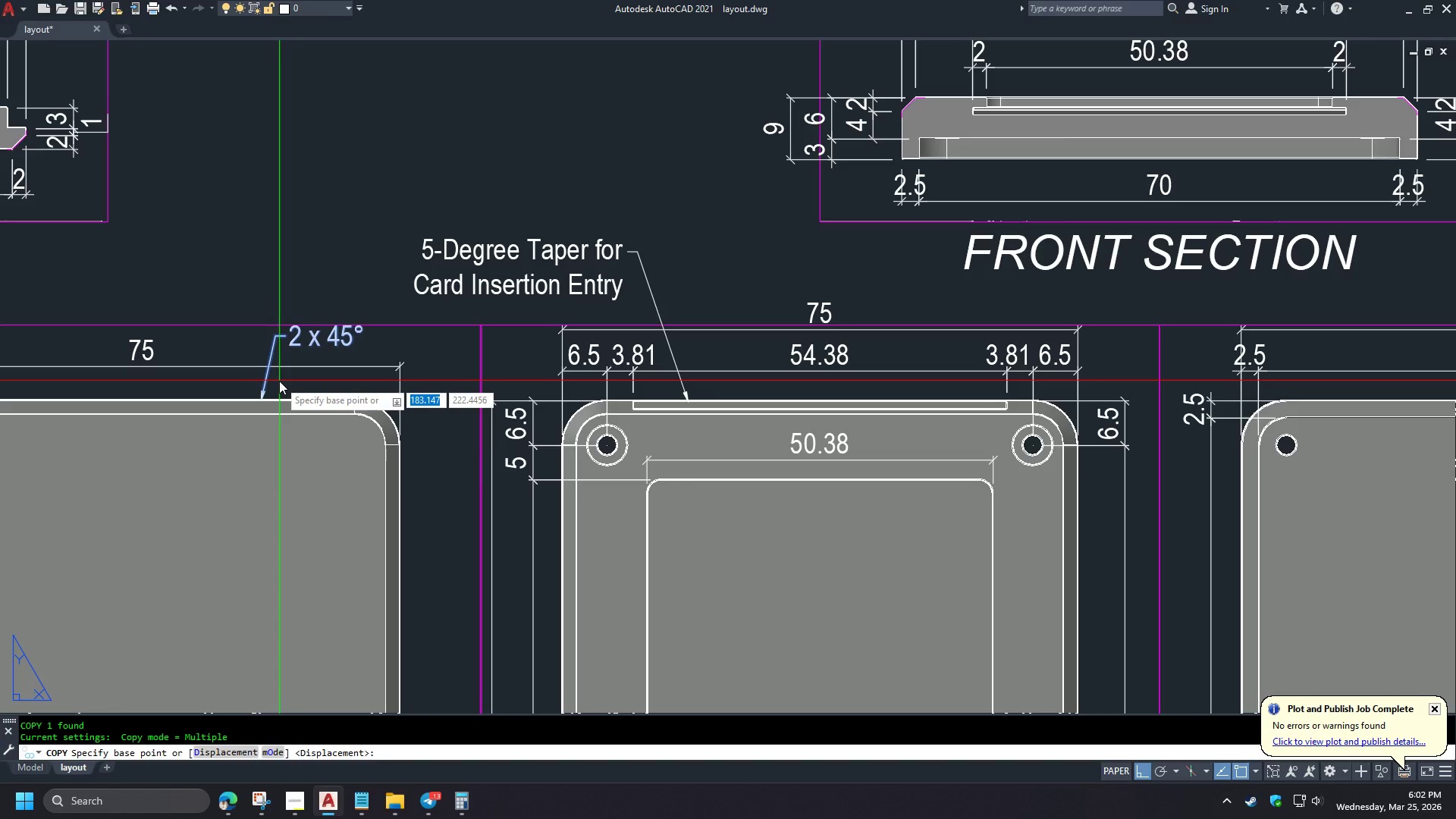 
scroll: coordinate [229, 376], scroll_direction: up, amount: 1.0
 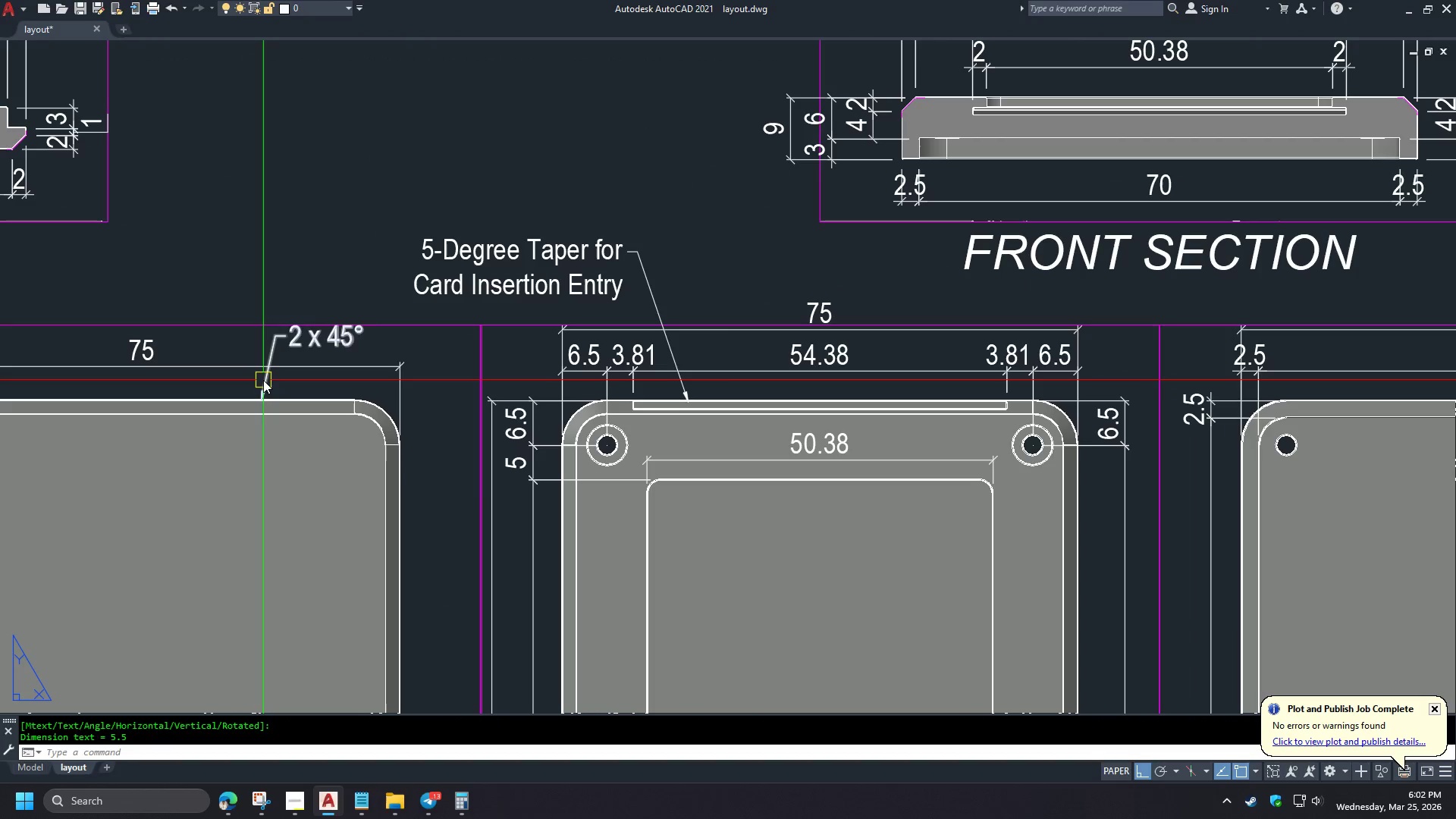 
left_click([279, 381])
 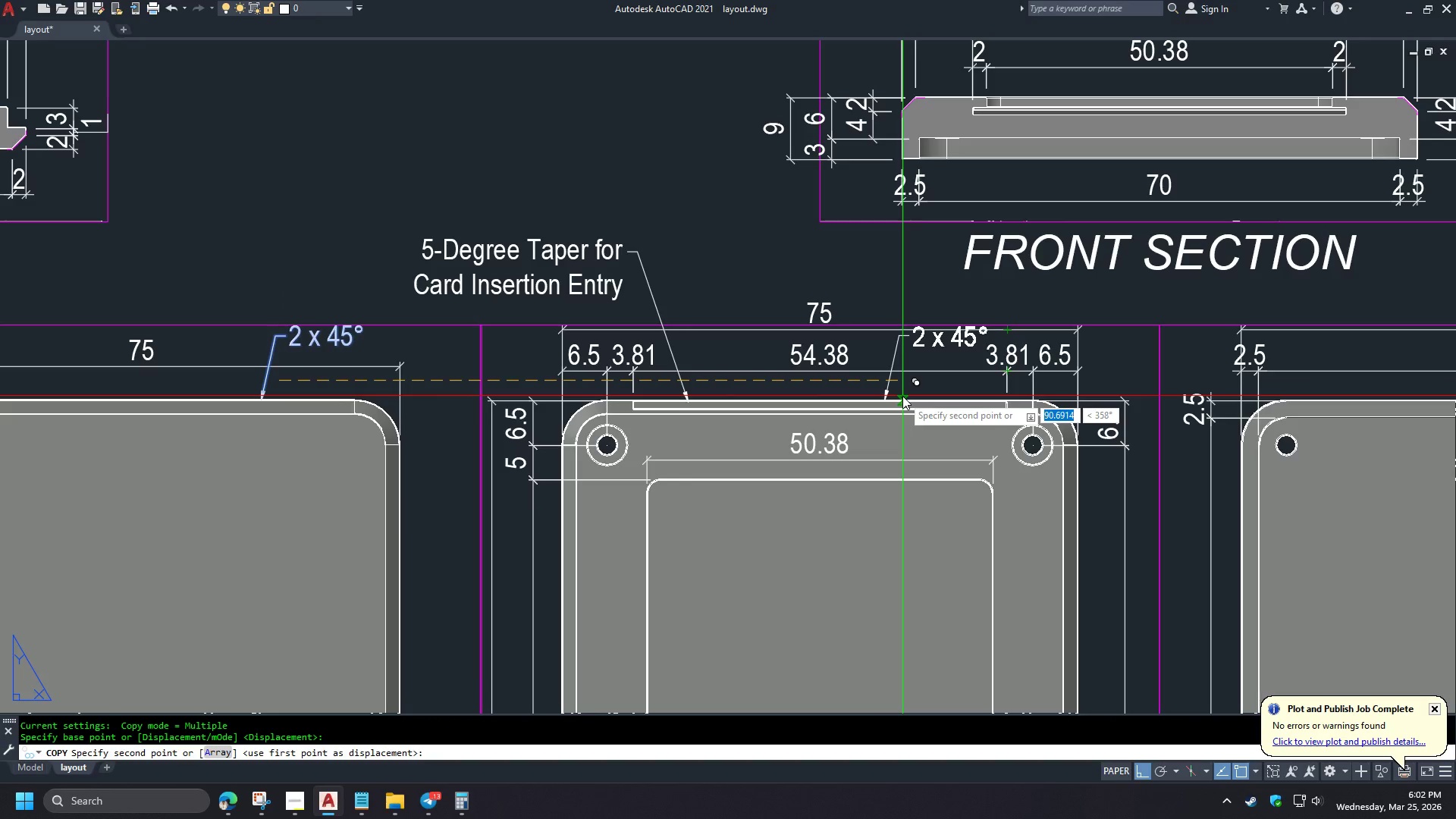 
wait(5.01)
 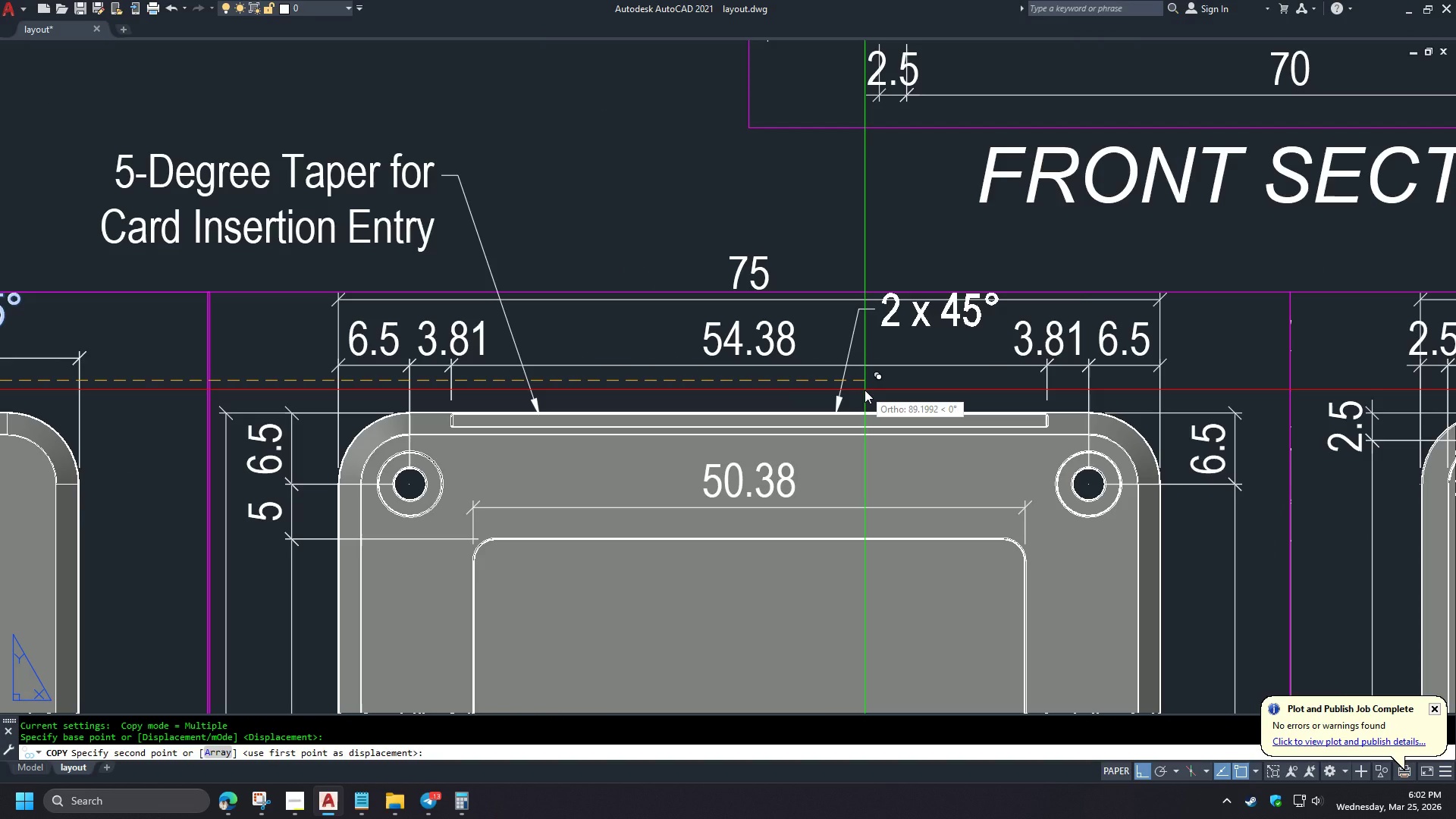 
left_click([868, 386])
 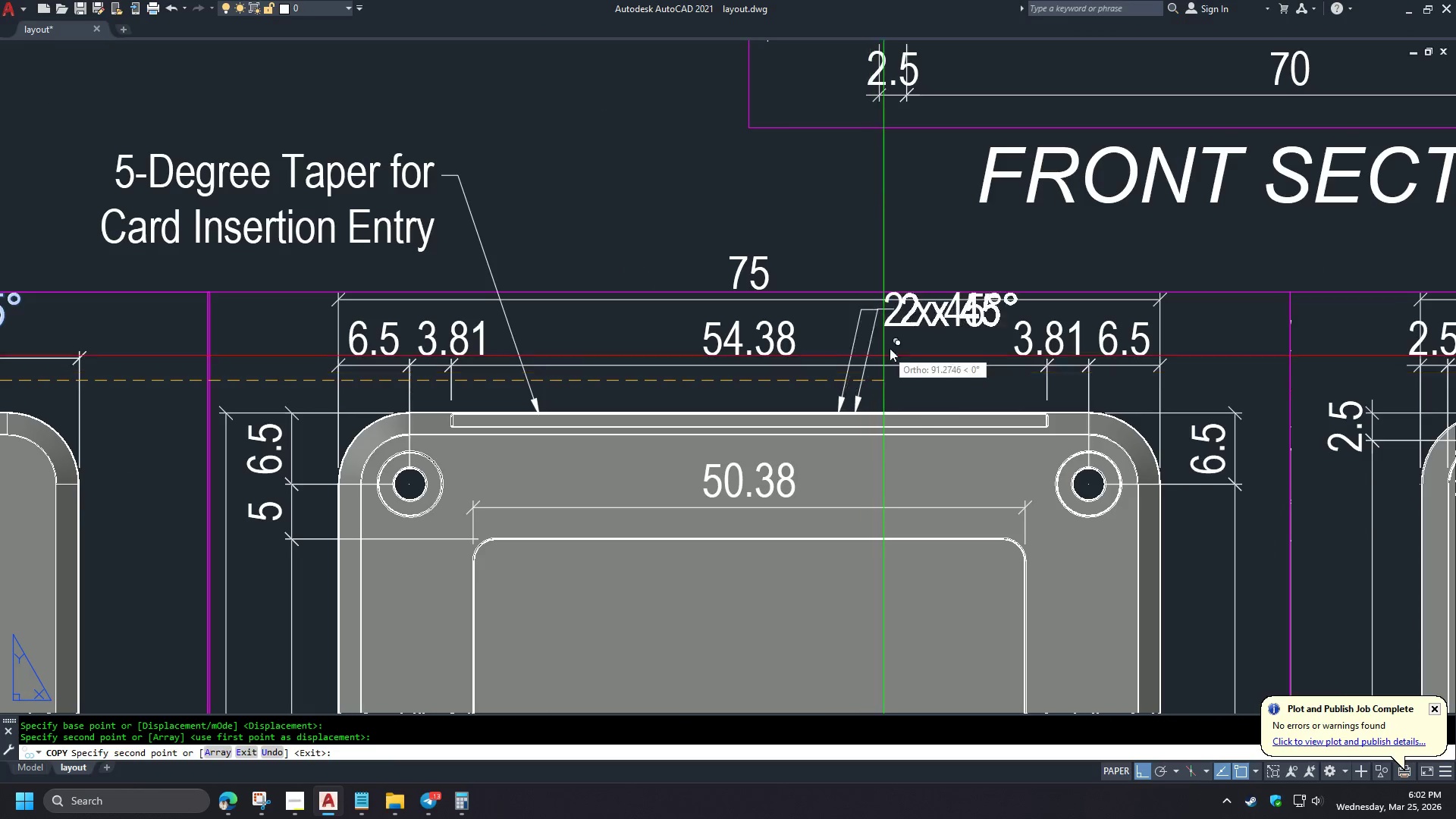 
scroll: coordinate [903, 387], scroll_direction: up, amount: 3.0
 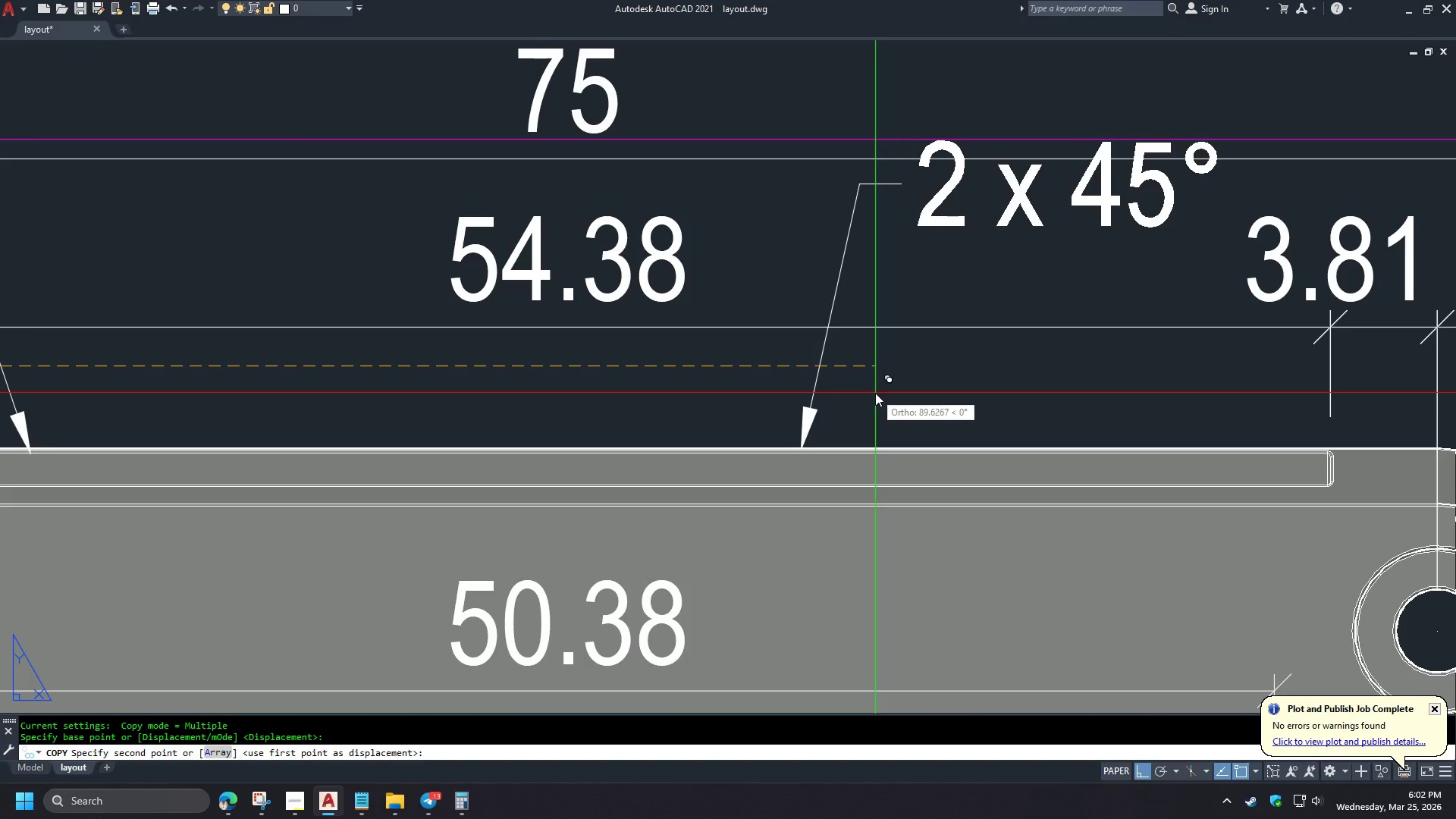 
key(Space)
 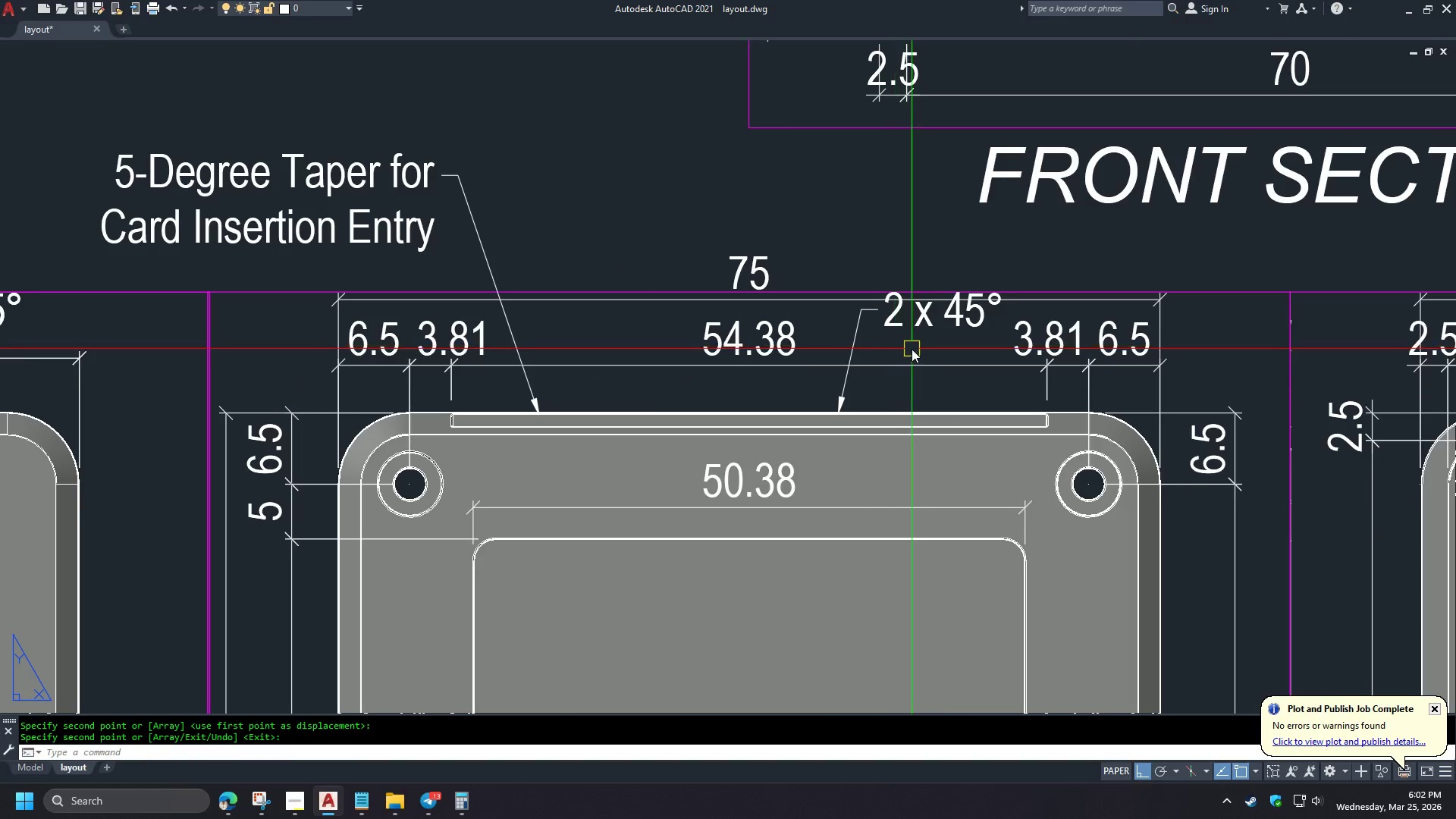 
key(S)
 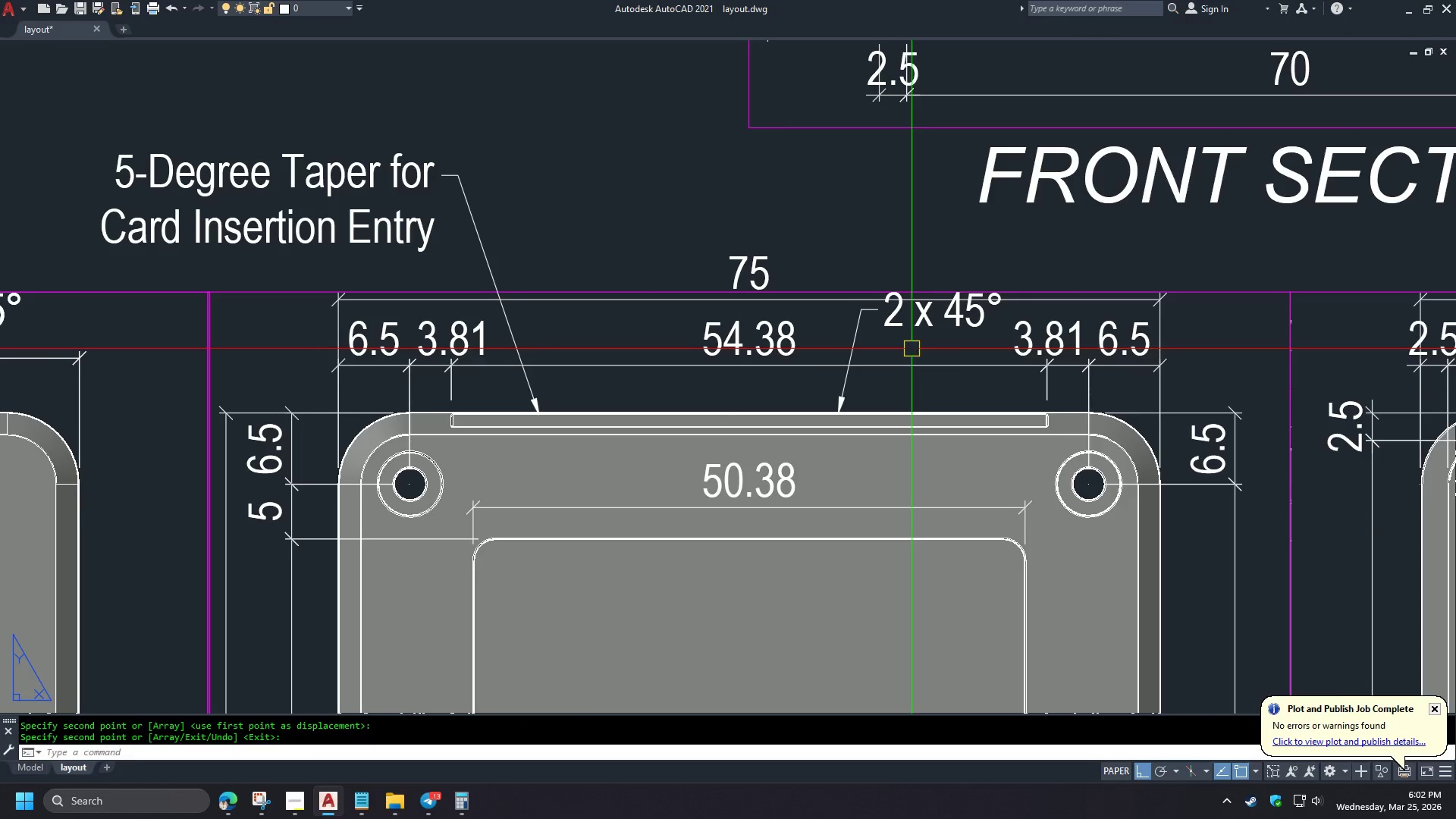 
key(Space)
 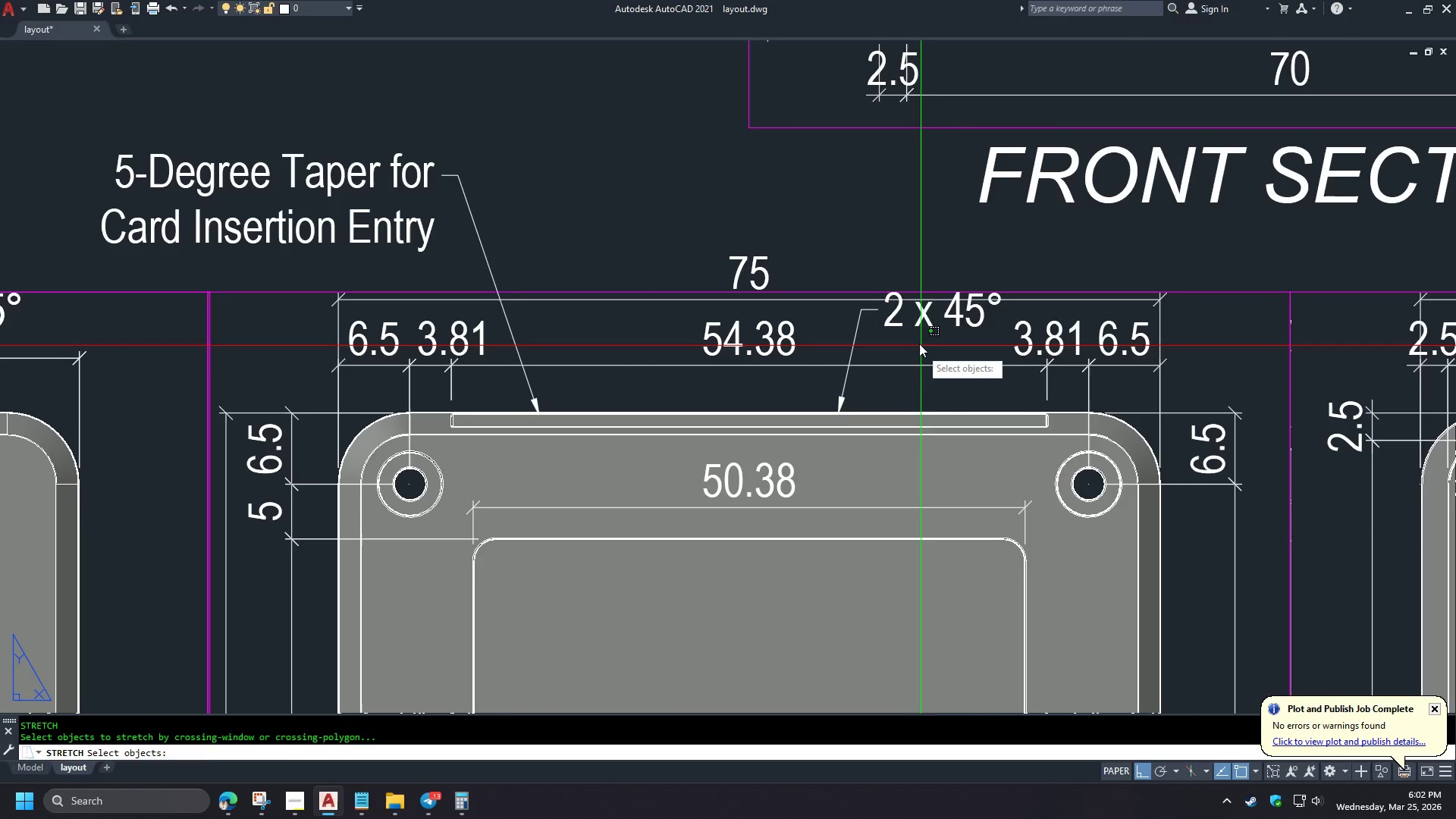 
left_click_drag(start_coordinate=[921, 349], to_coordinate=[919, 344])
 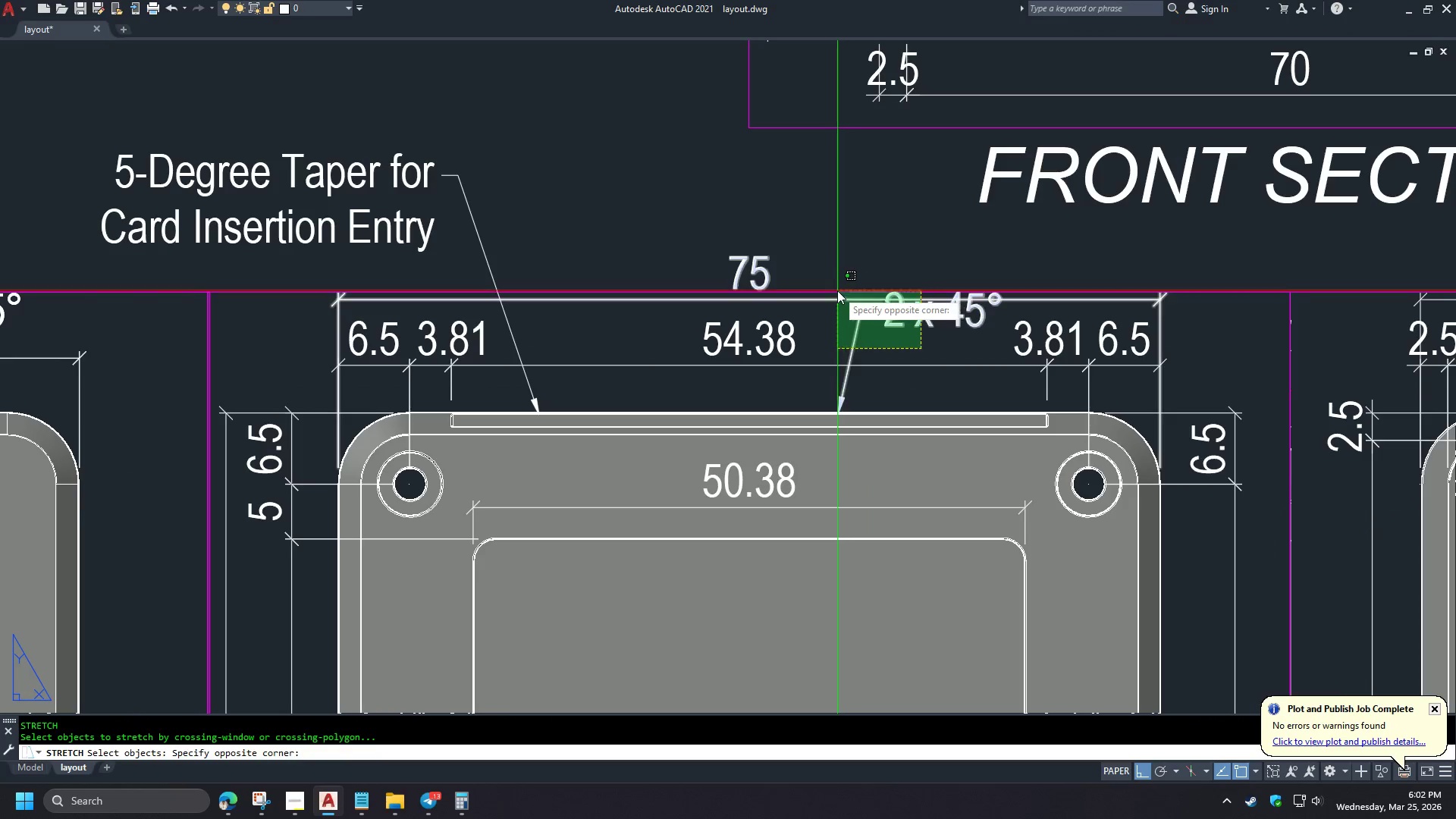 
double_click([837, 290])
 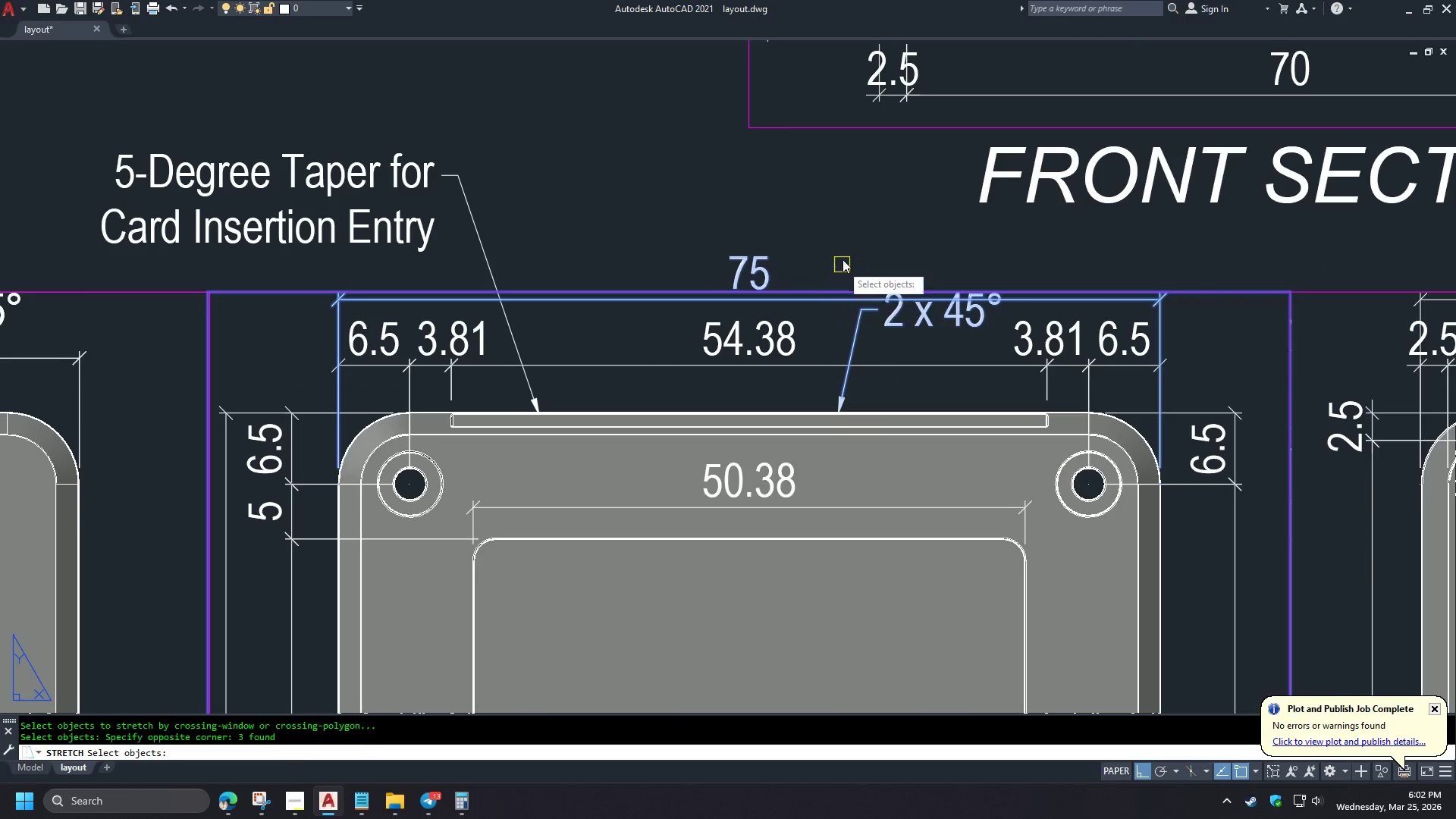 
key(Space)
 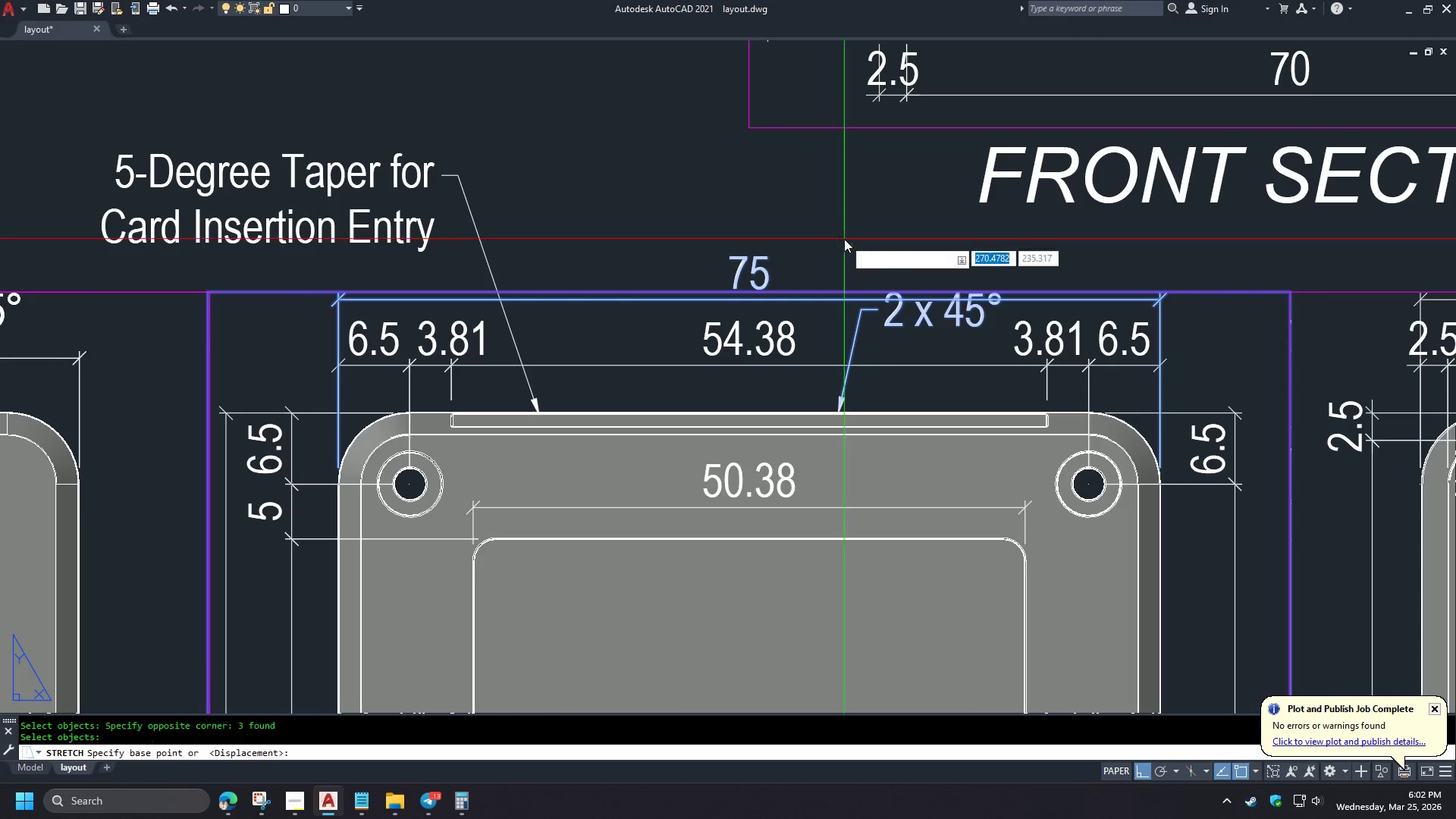 
left_click_drag(start_coordinate=[844, 238], to_coordinate=[843, 229])
 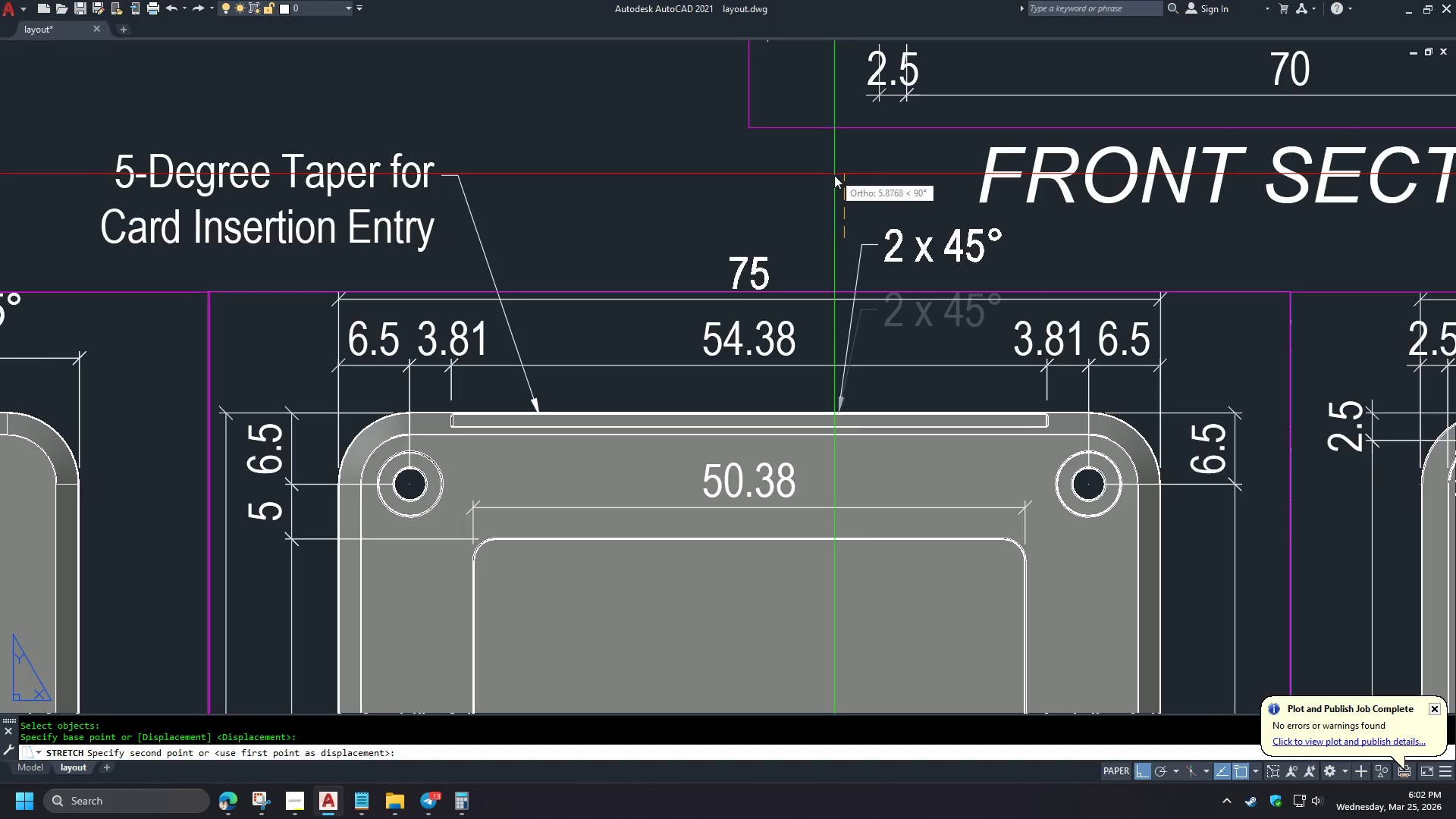 
scroll: coordinate [865, 391], scroll_direction: down, amount: 2.0
 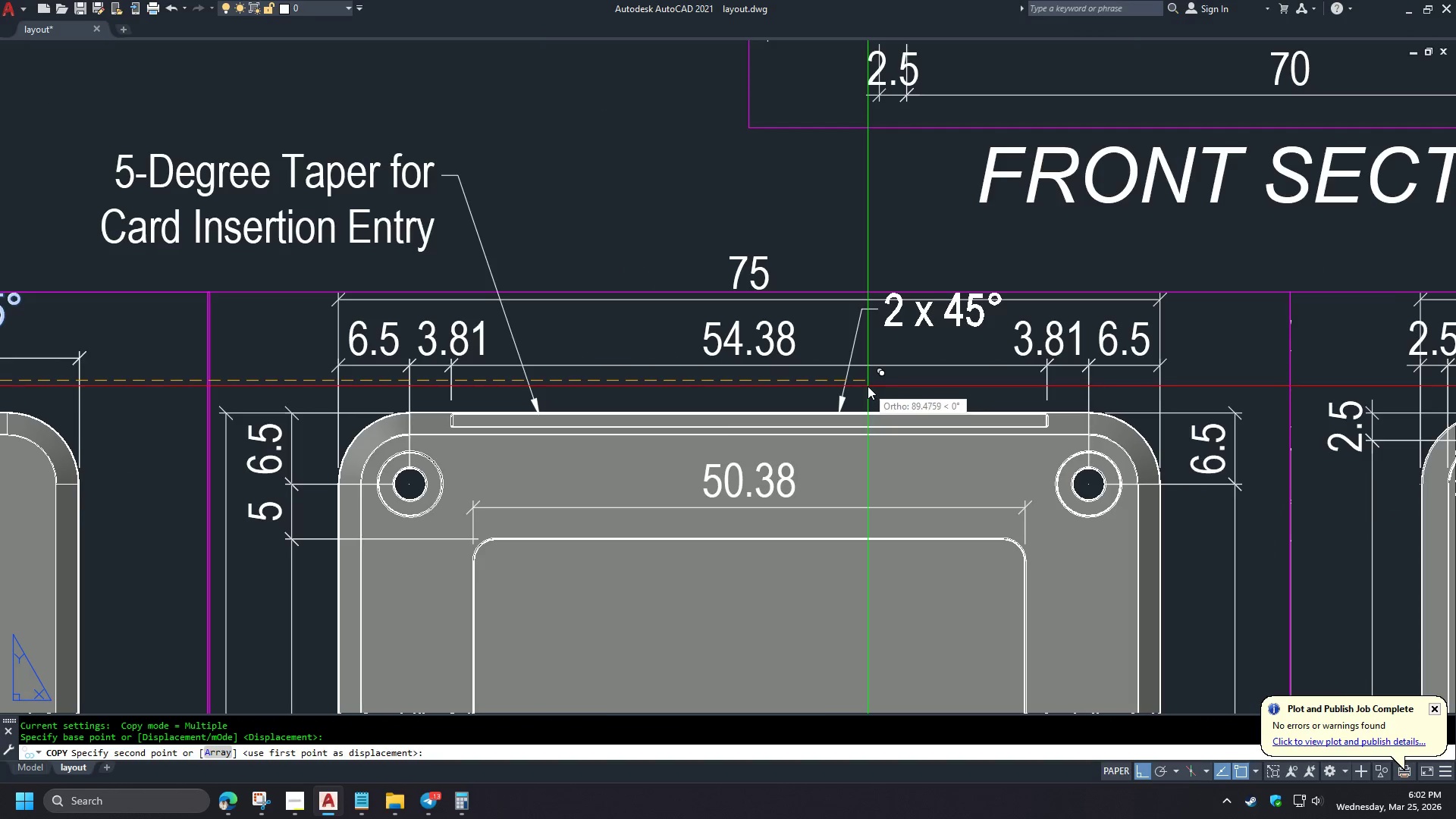 
left_click([836, 179])
 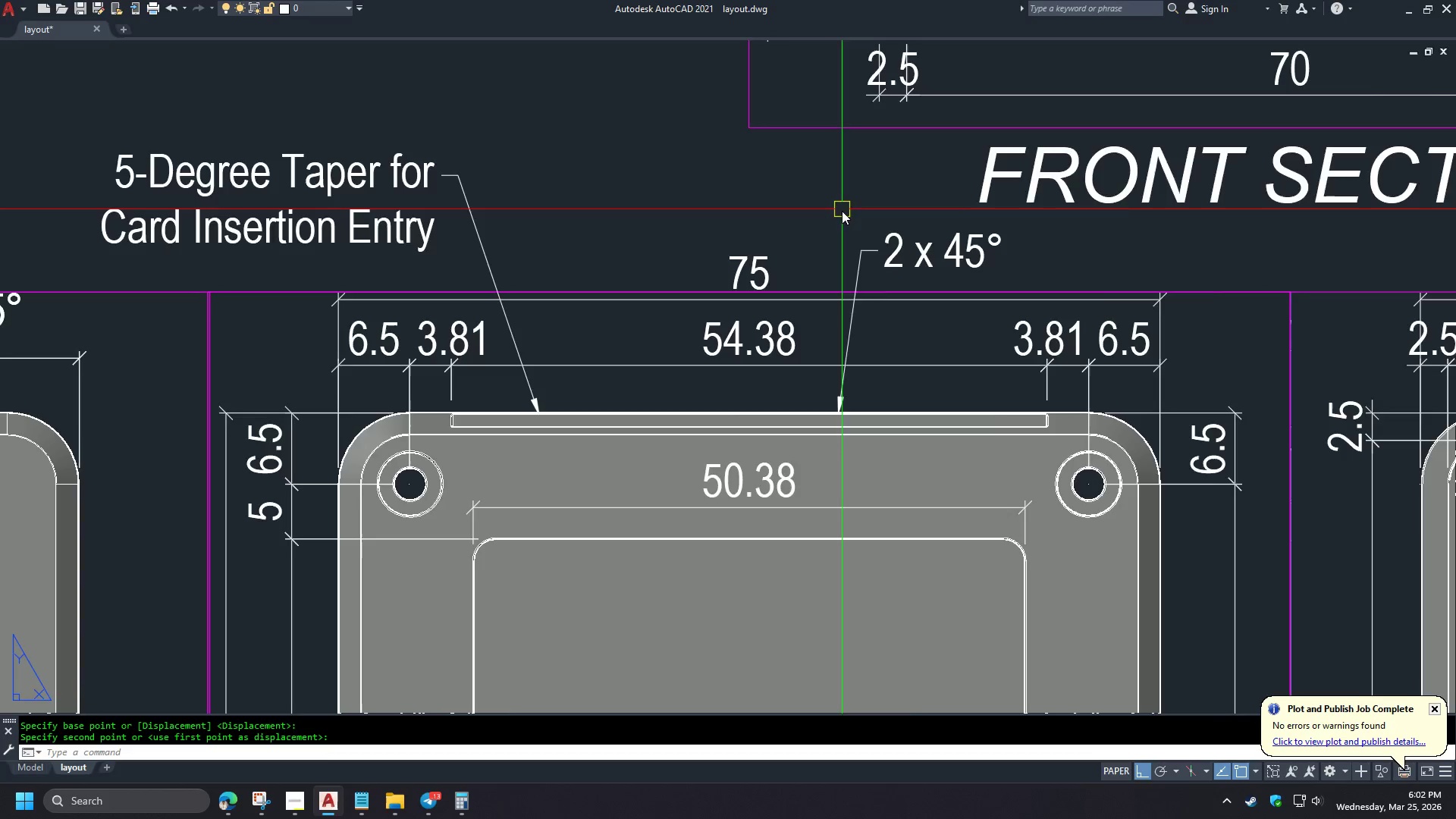 
scroll: coordinate [820, 240], scroll_direction: down, amount: 2.0
 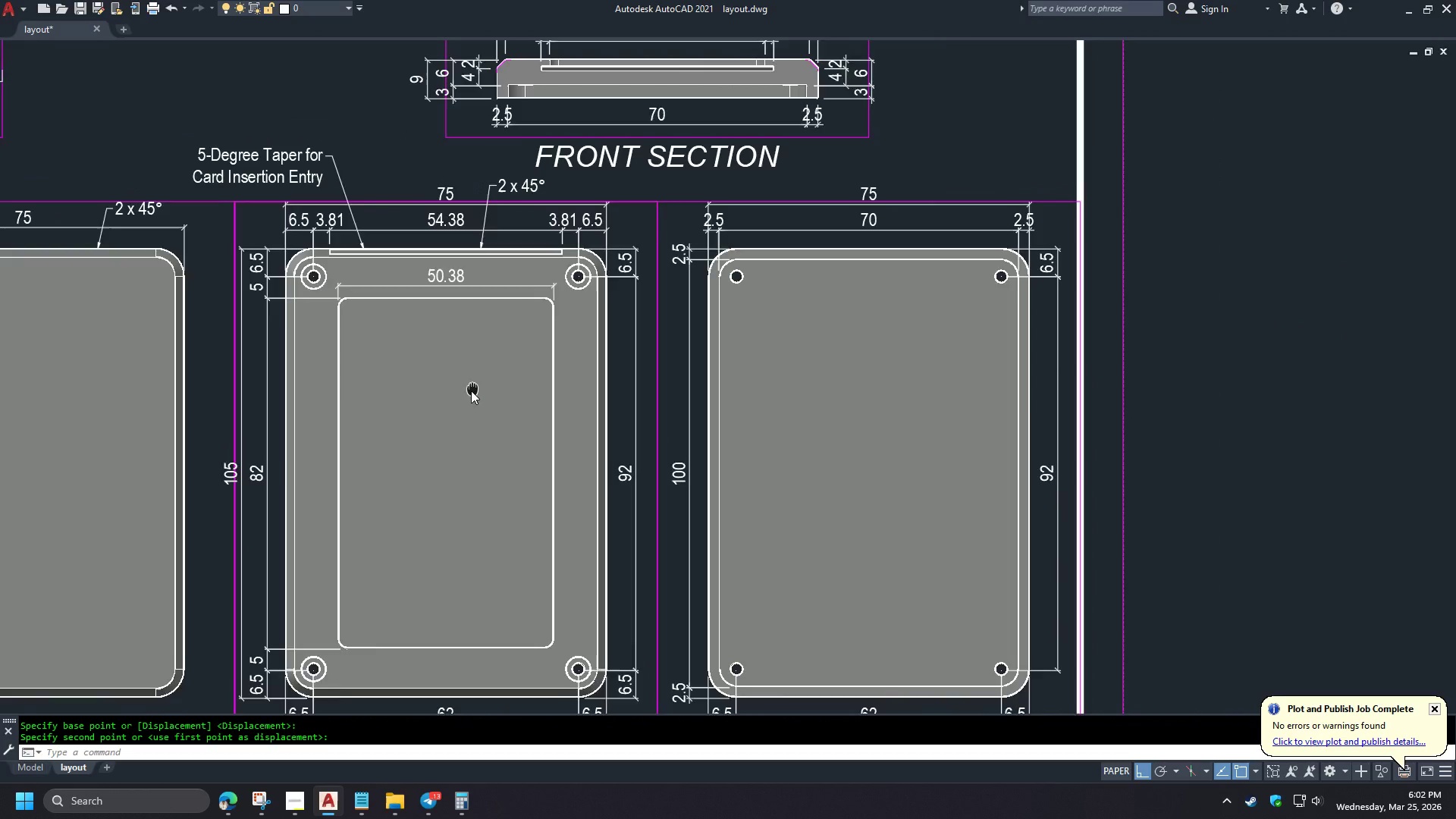 
wait(9.77)
 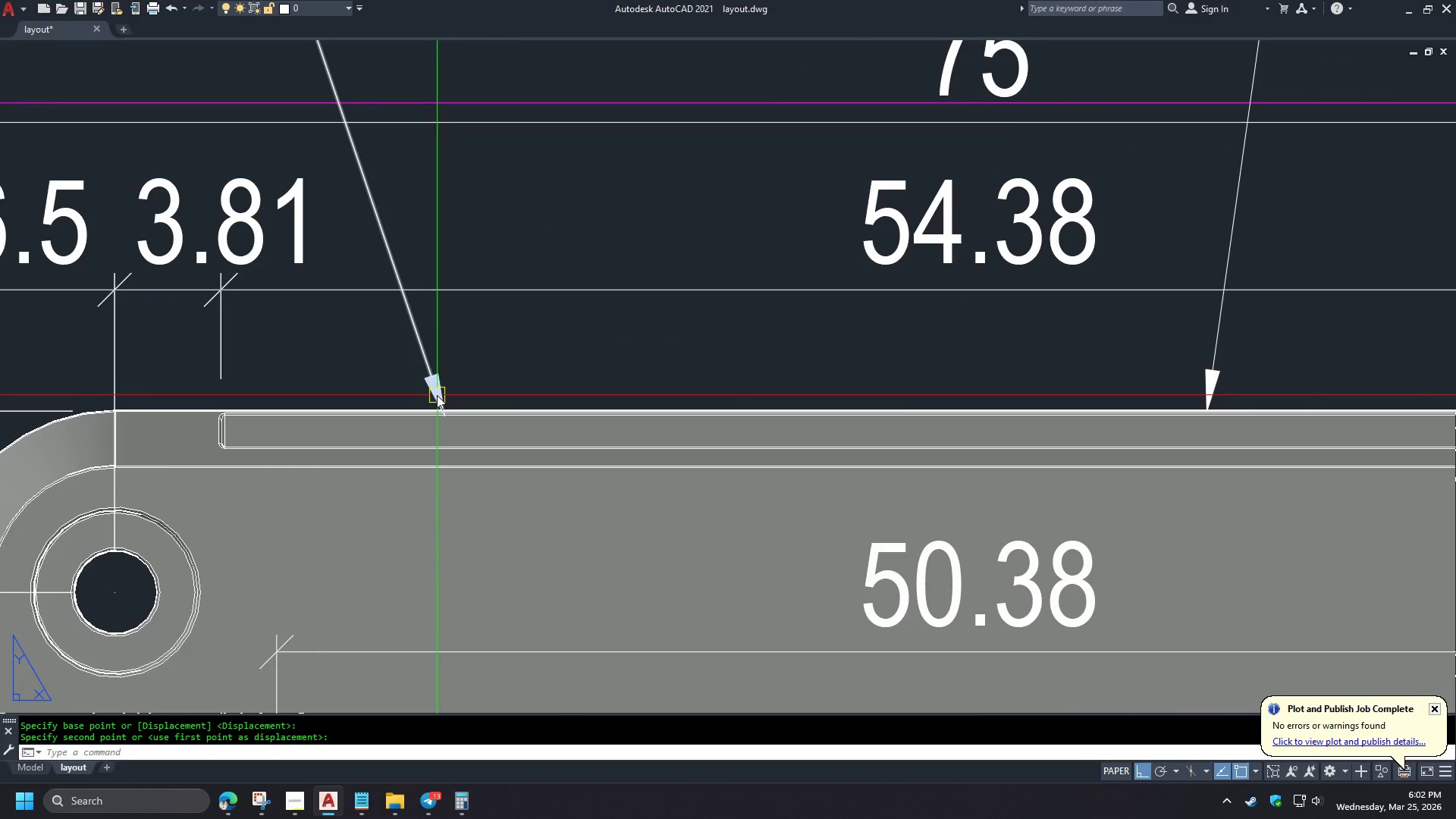 
left_click([437, 394])
 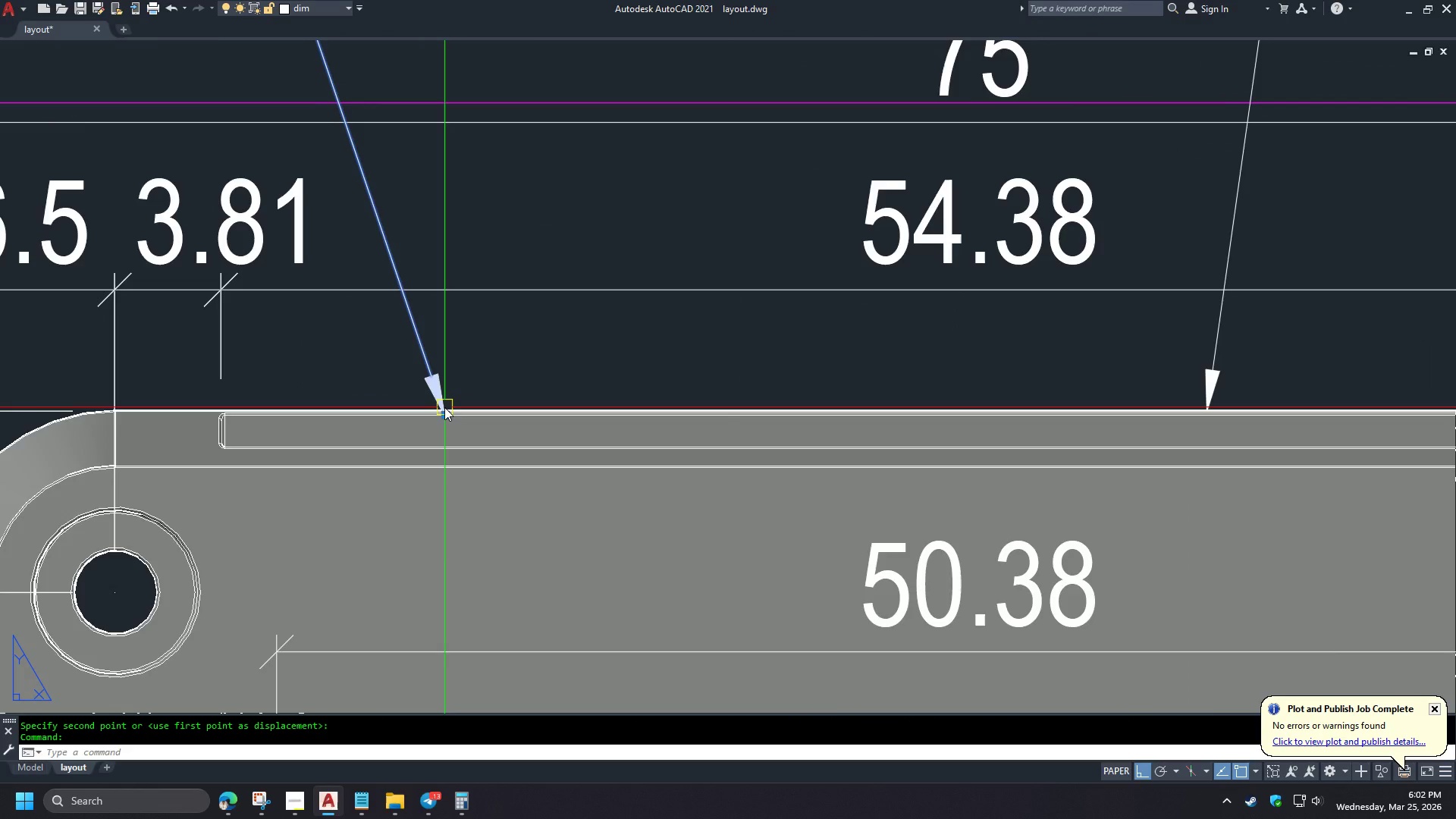 
scroll: coordinate [491, 193], scroll_direction: up, amount: 2.0
 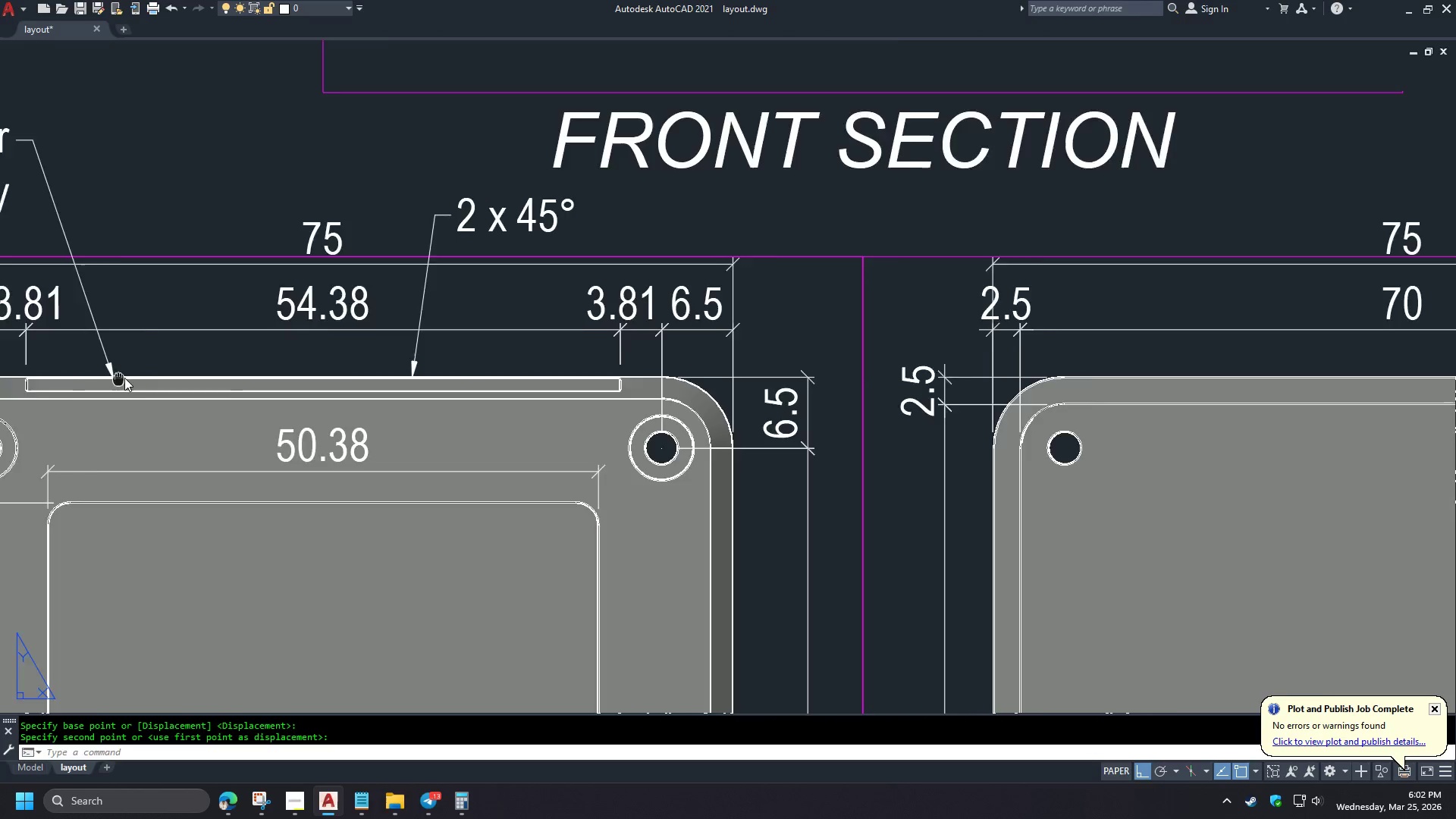 
left_click([443, 420])
 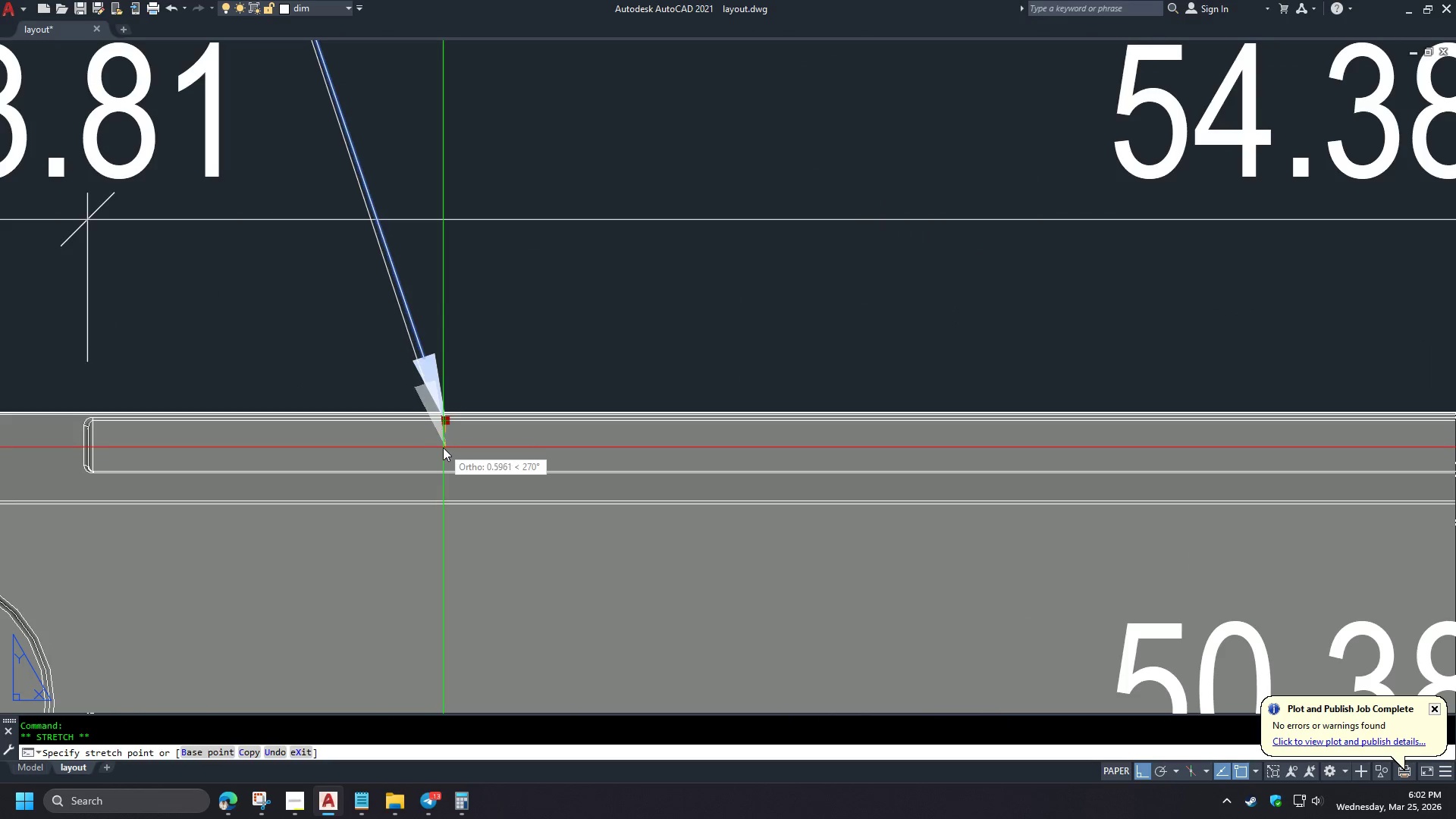 
scroll: coordinate [437, 397], scroll_direction: up, amount: 2.0
 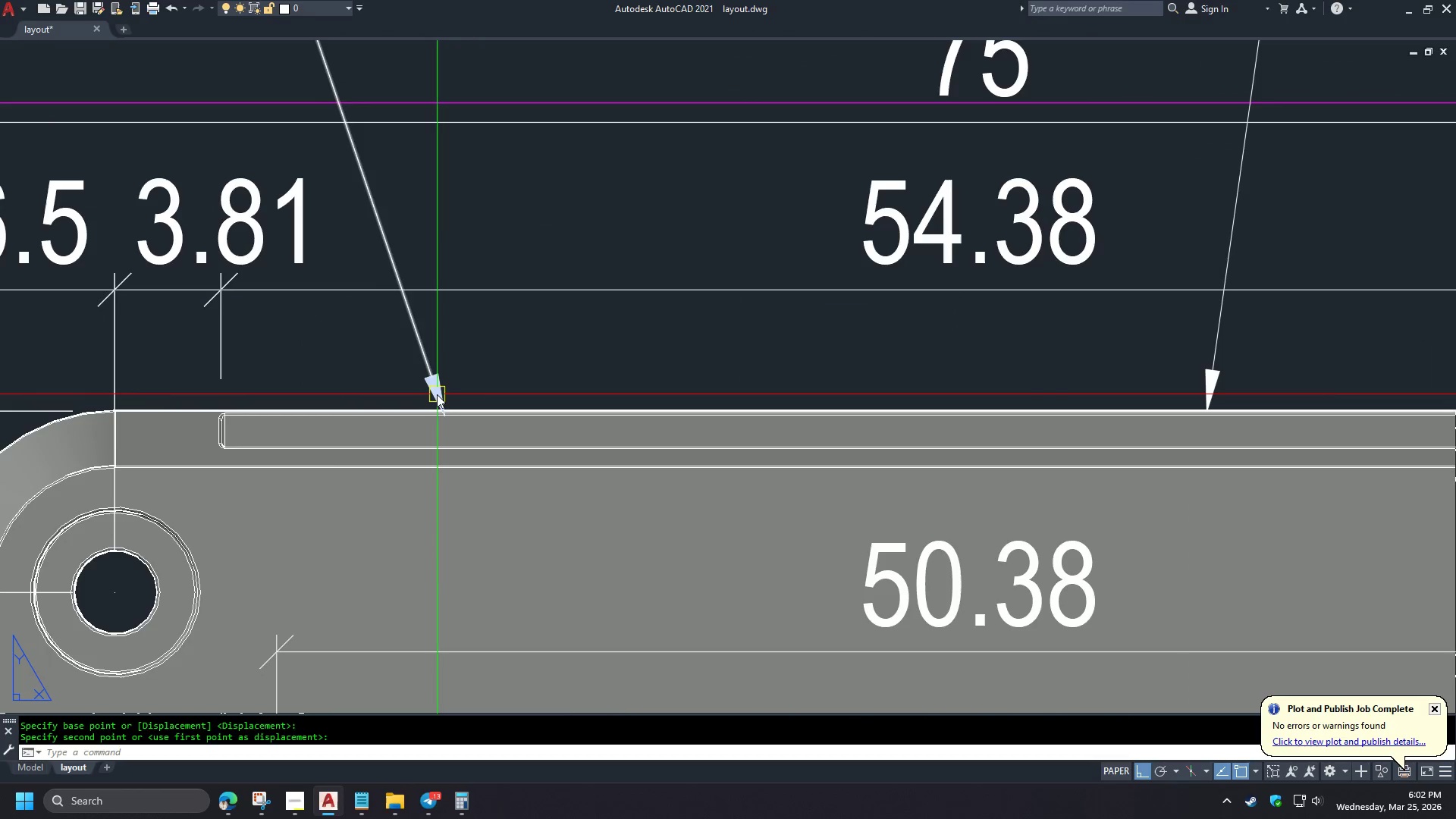 
left_click([443, 447])
 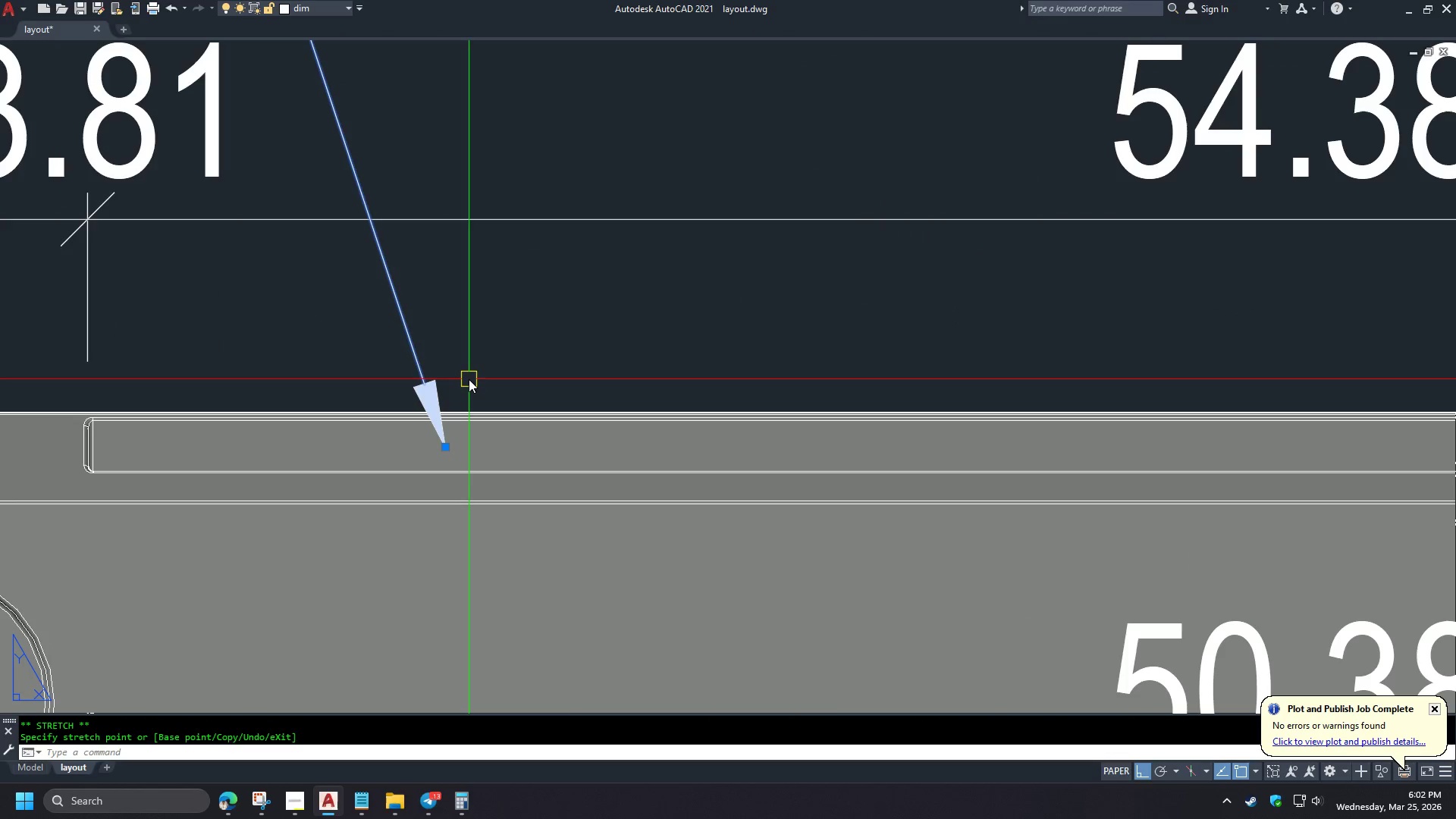 
key(Escape)
 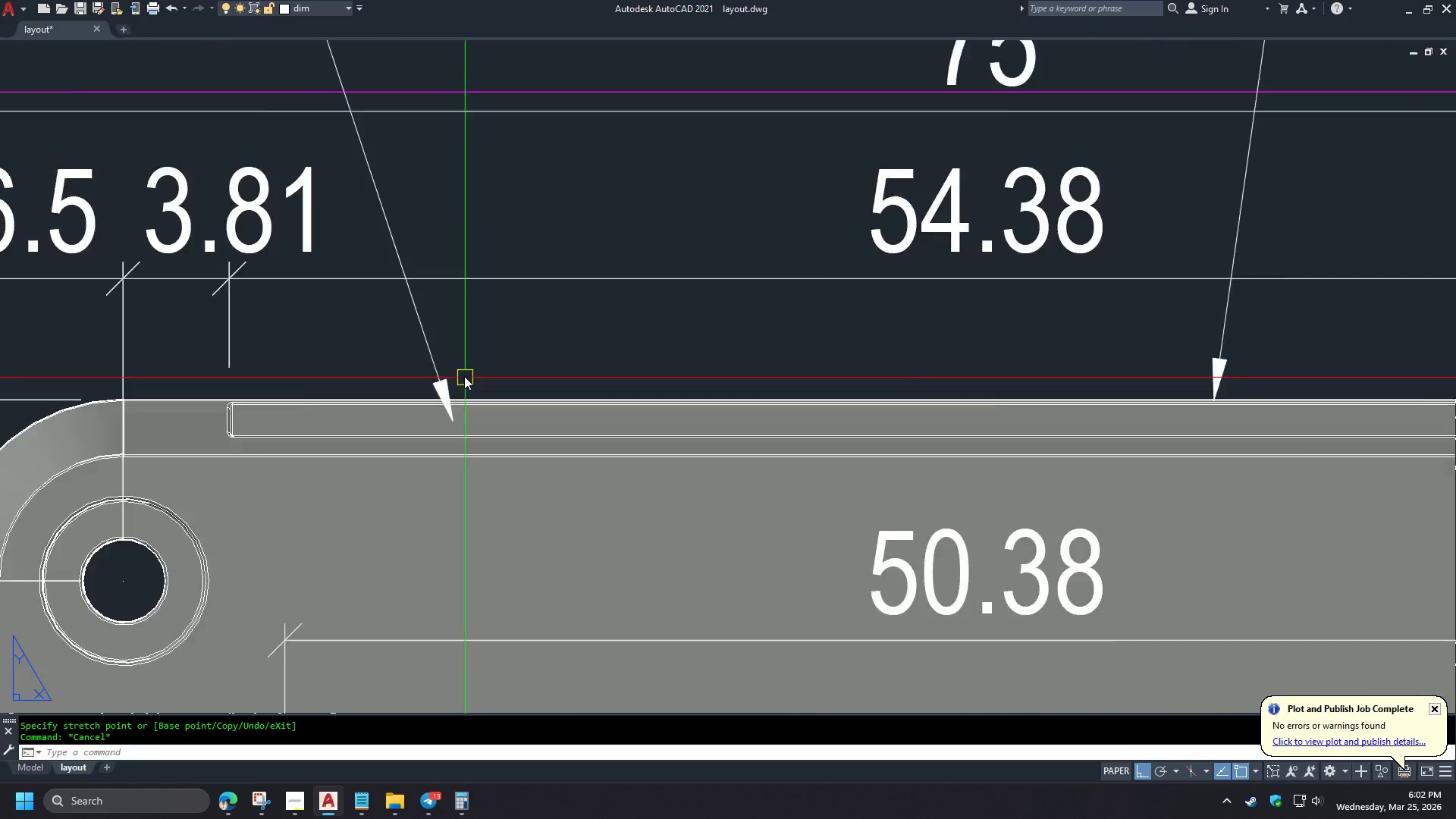 
scroll: coordinate [444, 409], scroll_direction: up, amount: 1.0
 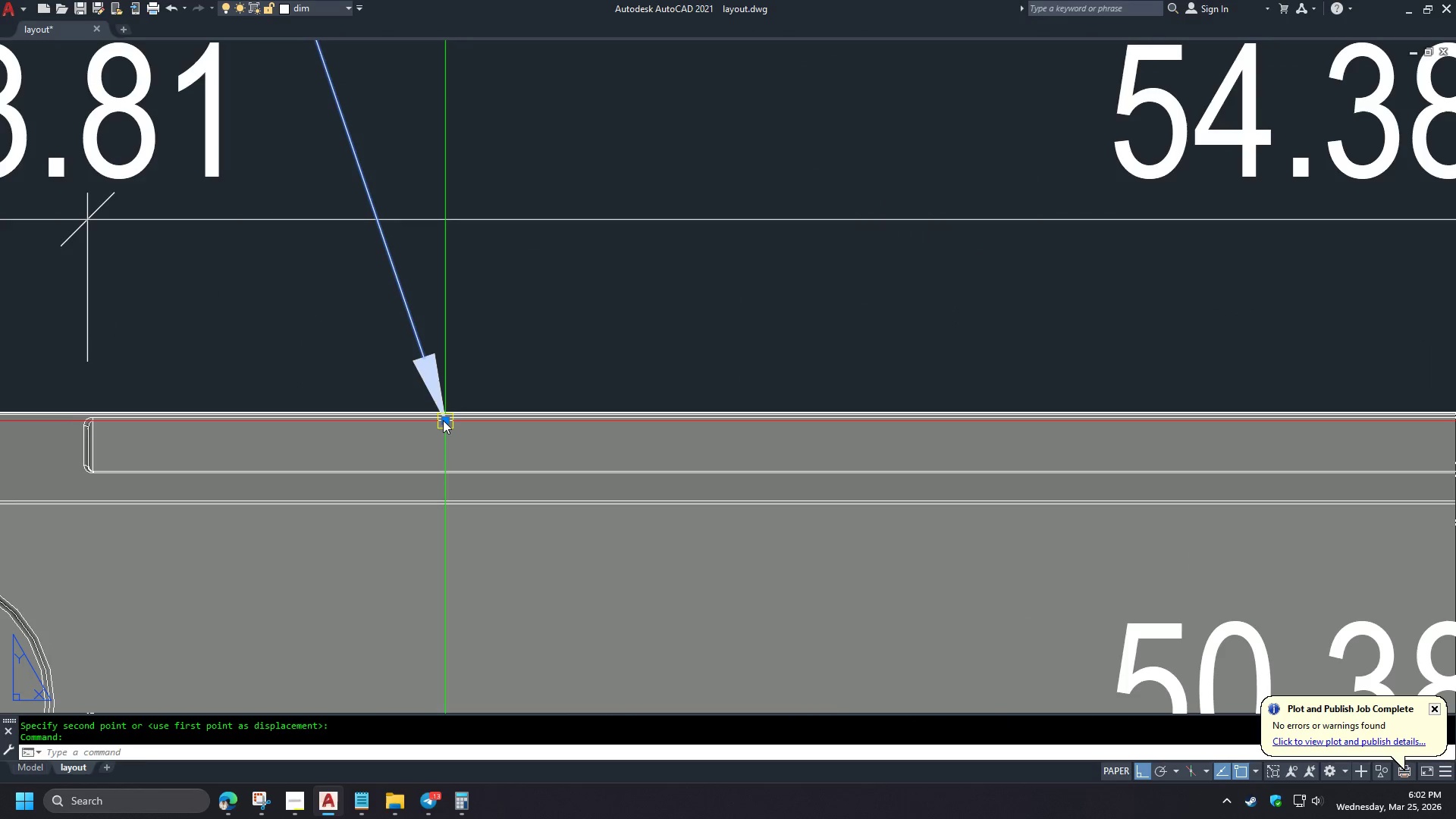 
left_click([538, 331])
 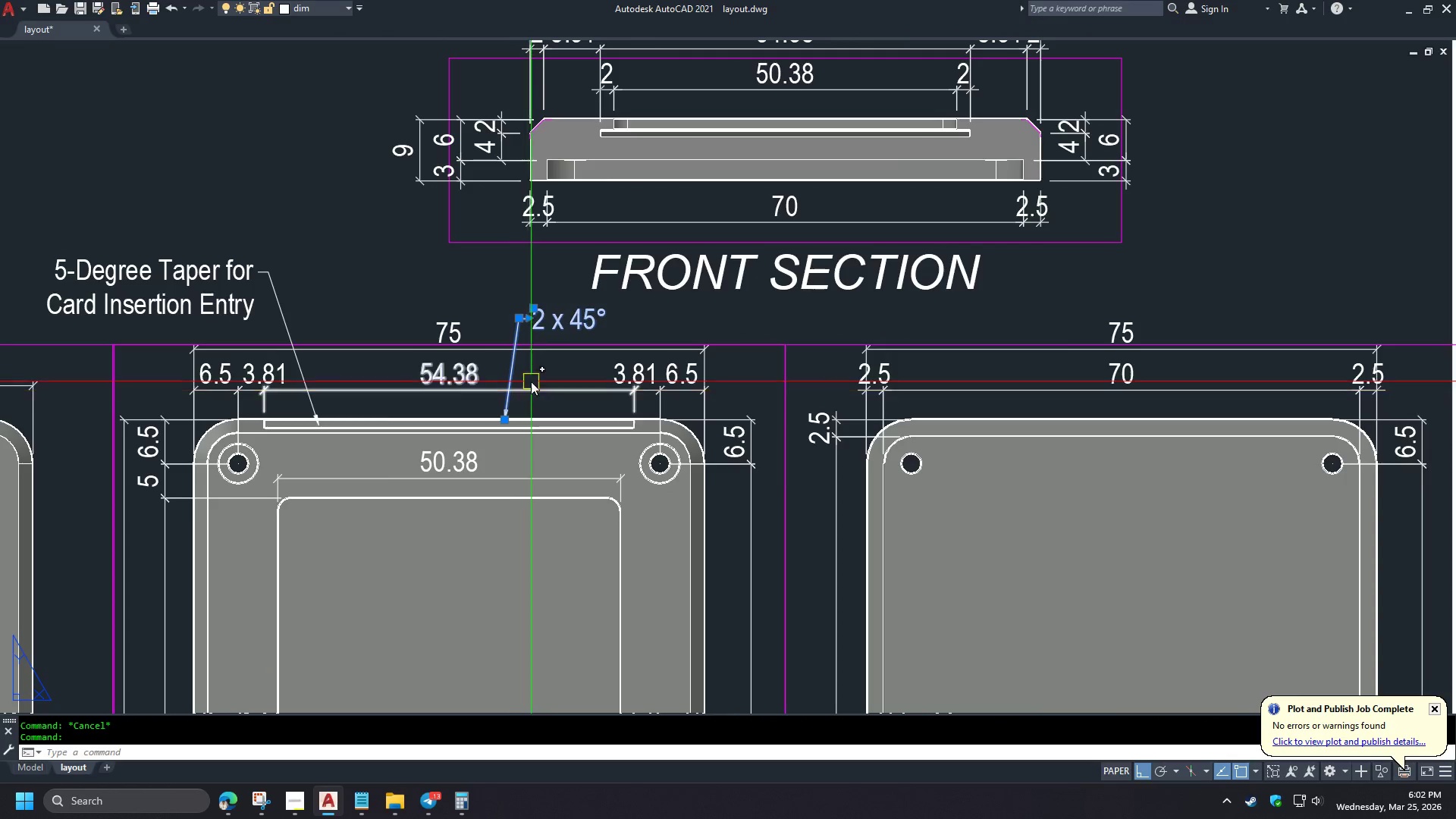 
scroll: coordinate [463, 370], scroll_direction: down, amount: 4.0
 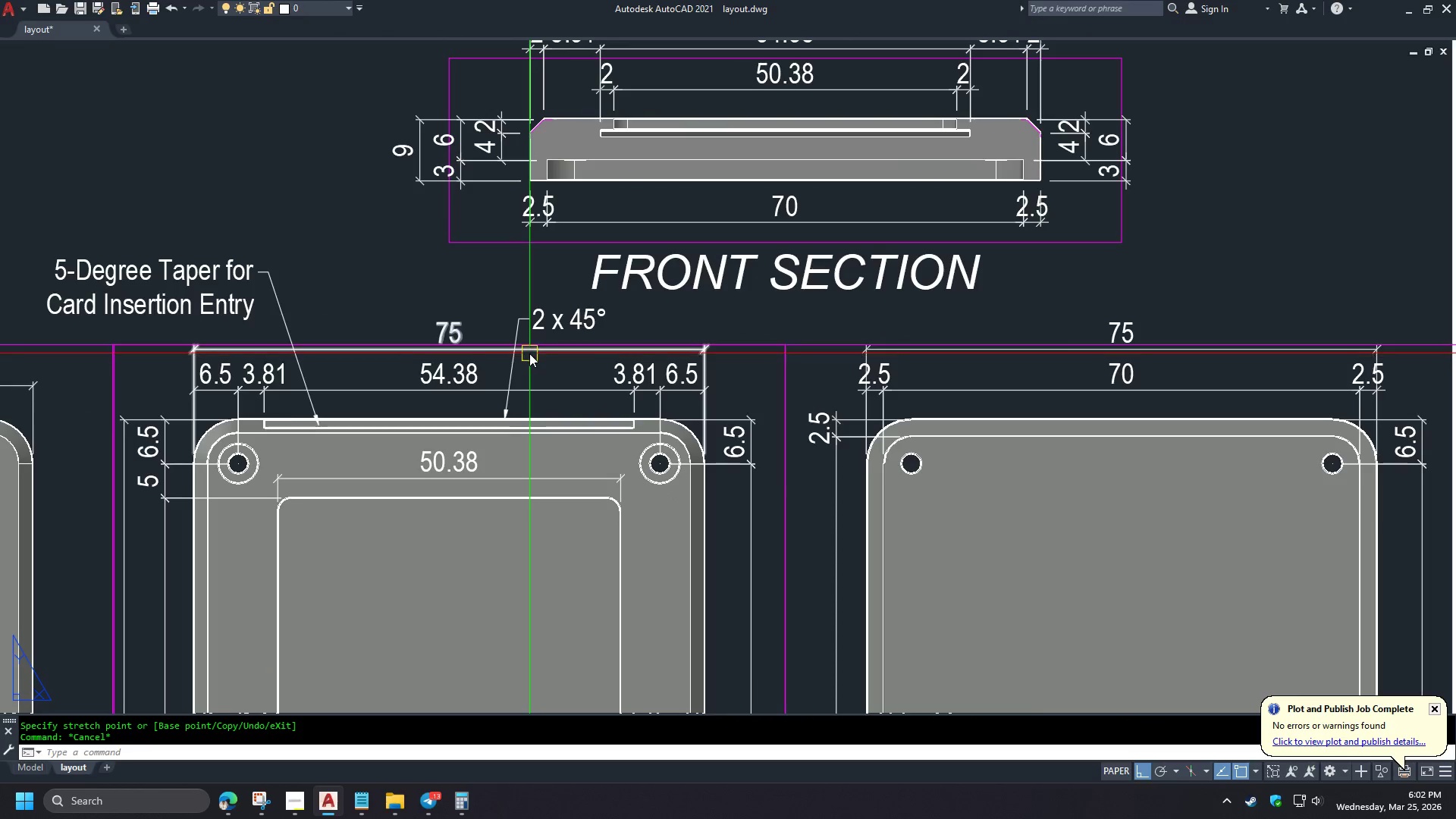 
key(M)
 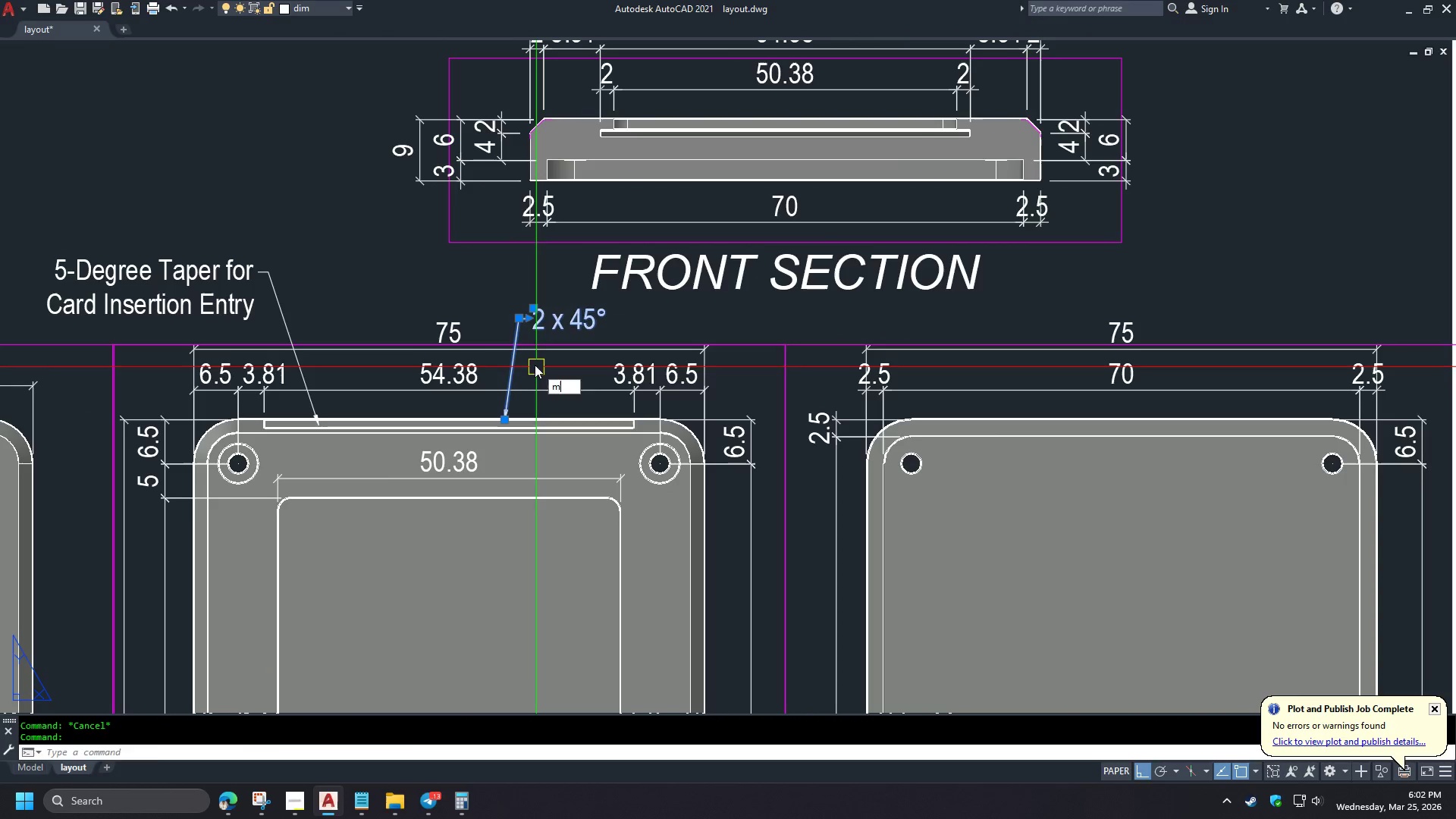 
left_click([535, 365])
 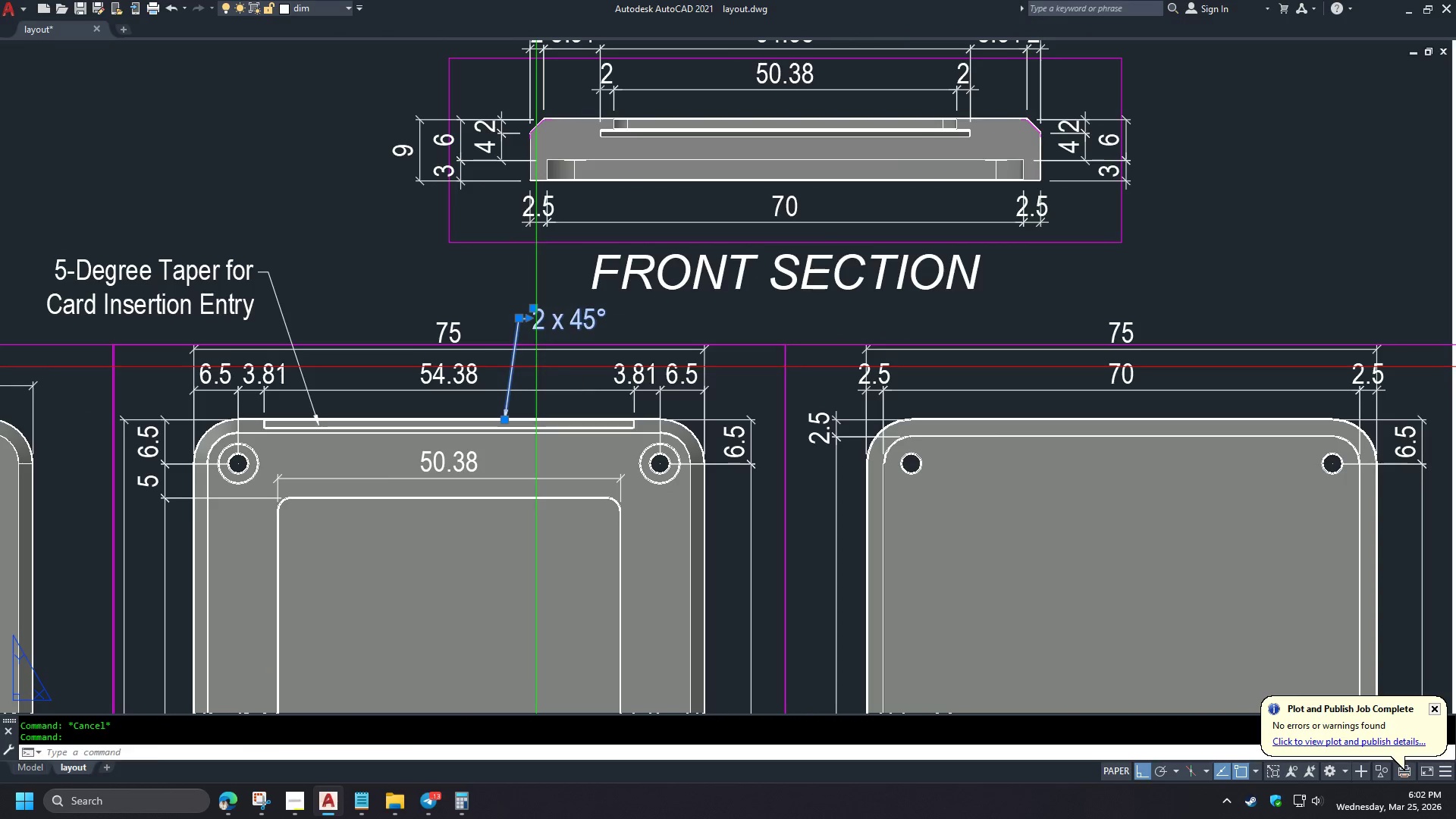 
key(Space)
 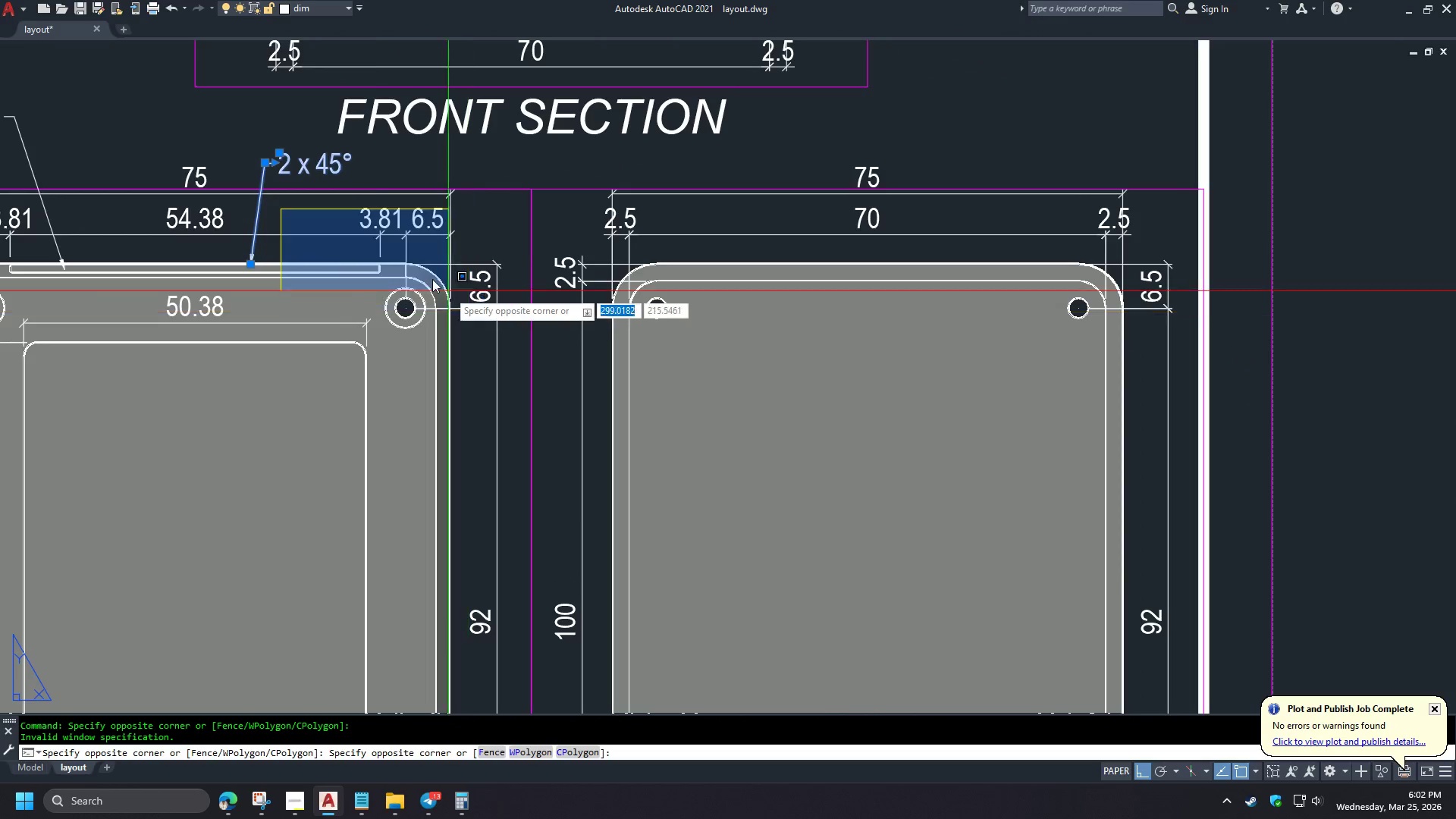 
left_click([324, 218])
 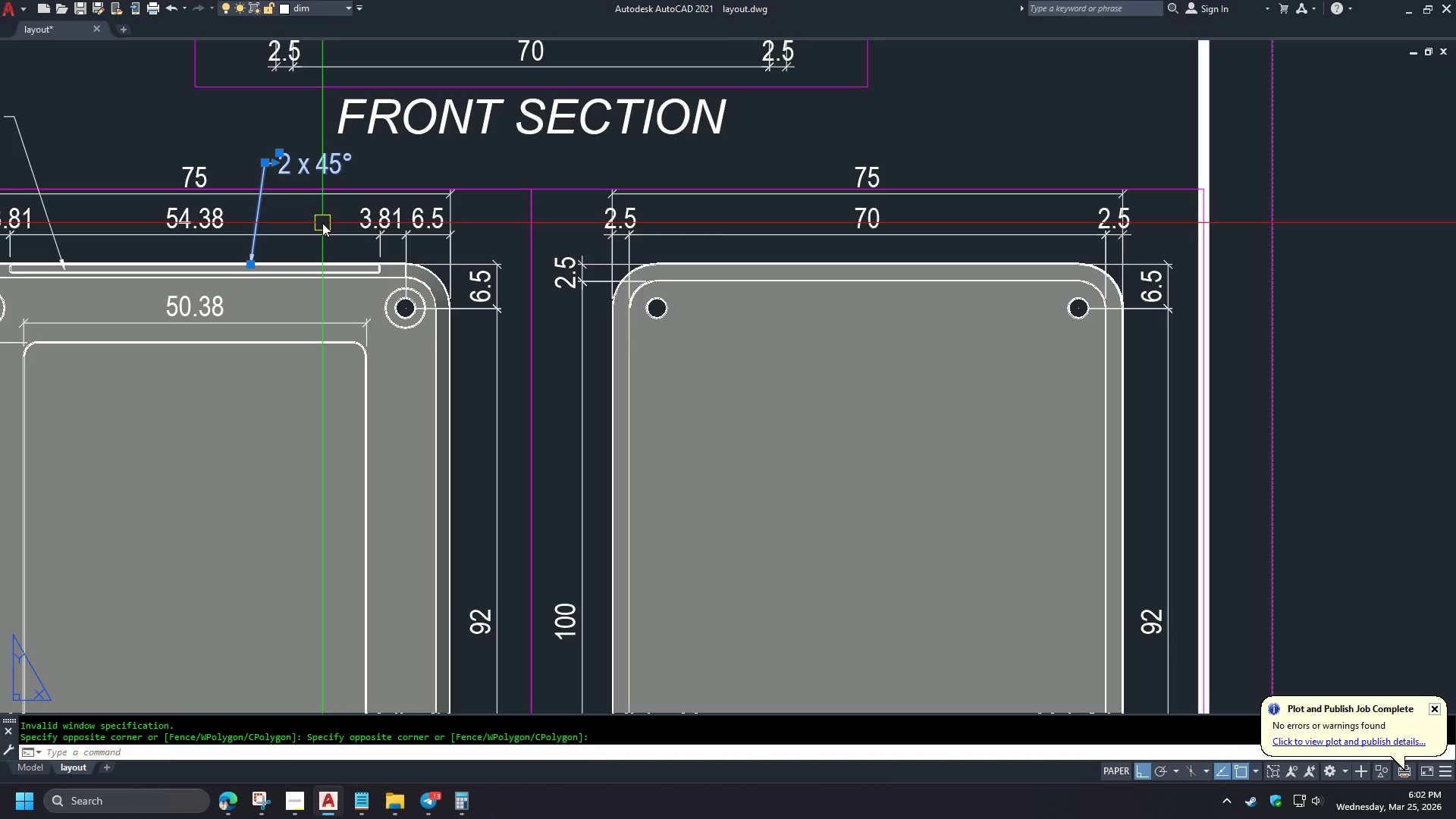 
key(M)
 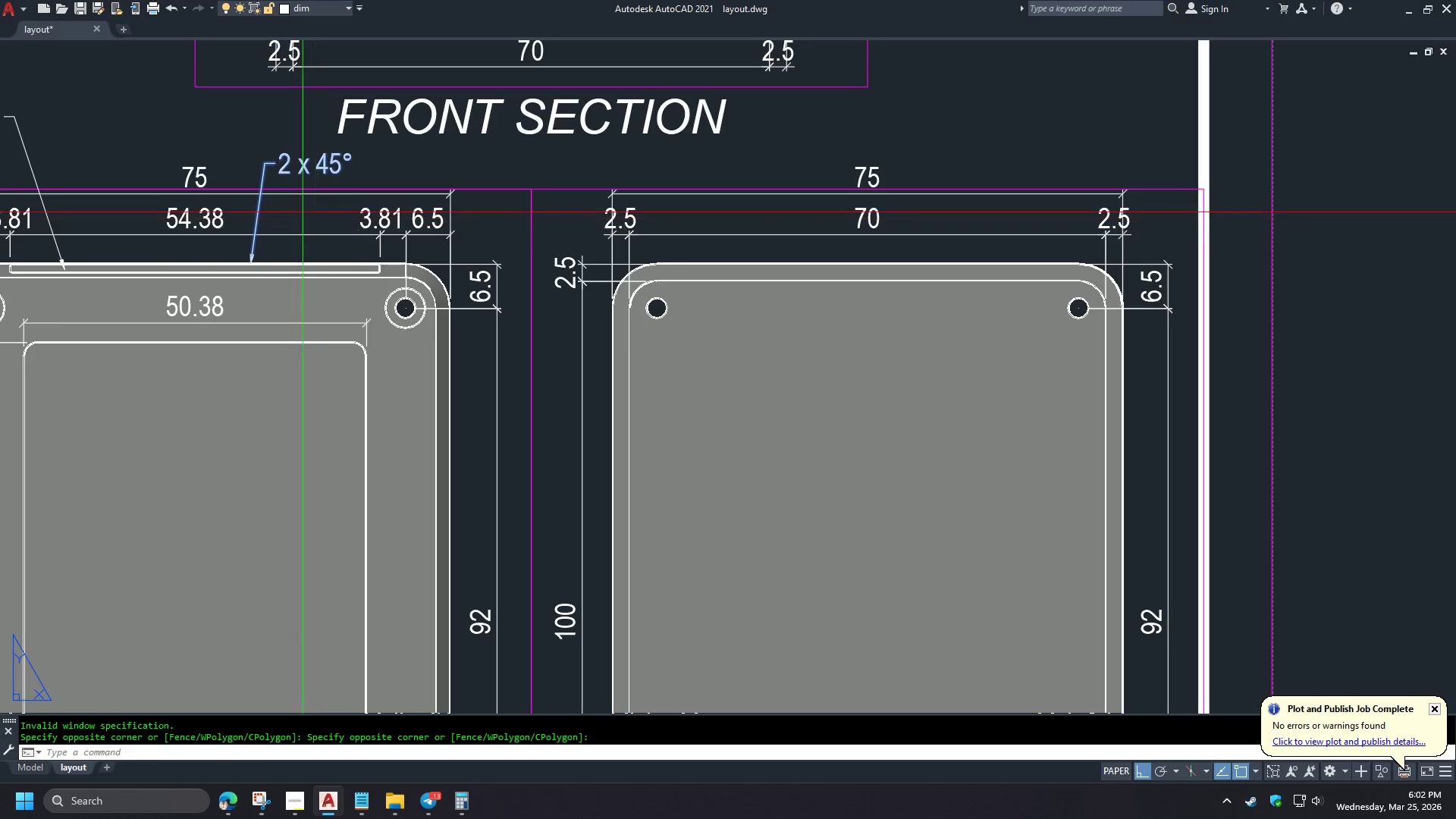 
key(Space)
 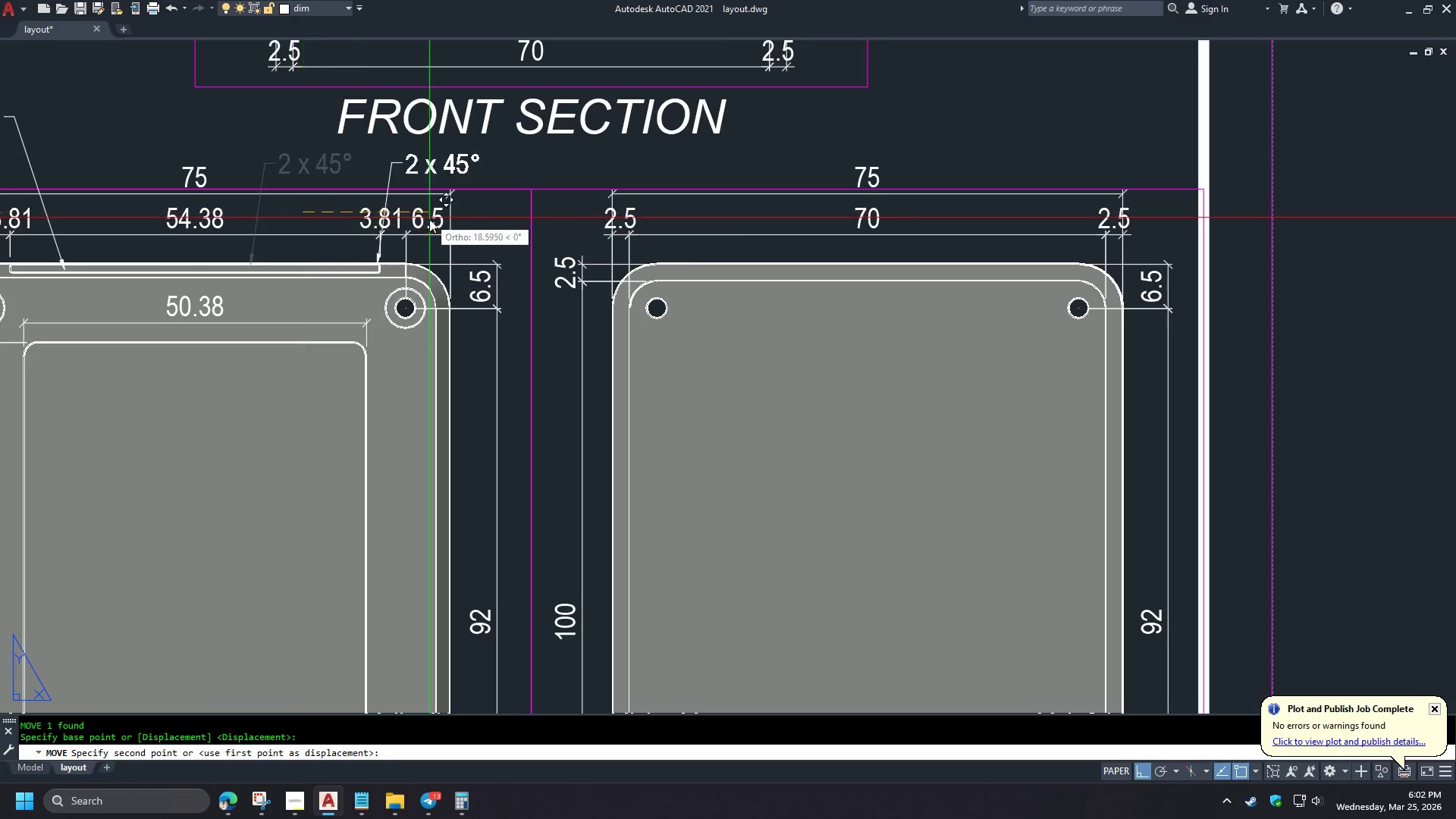 
hold_key(key=ShiftLeft, duration=1.5)
 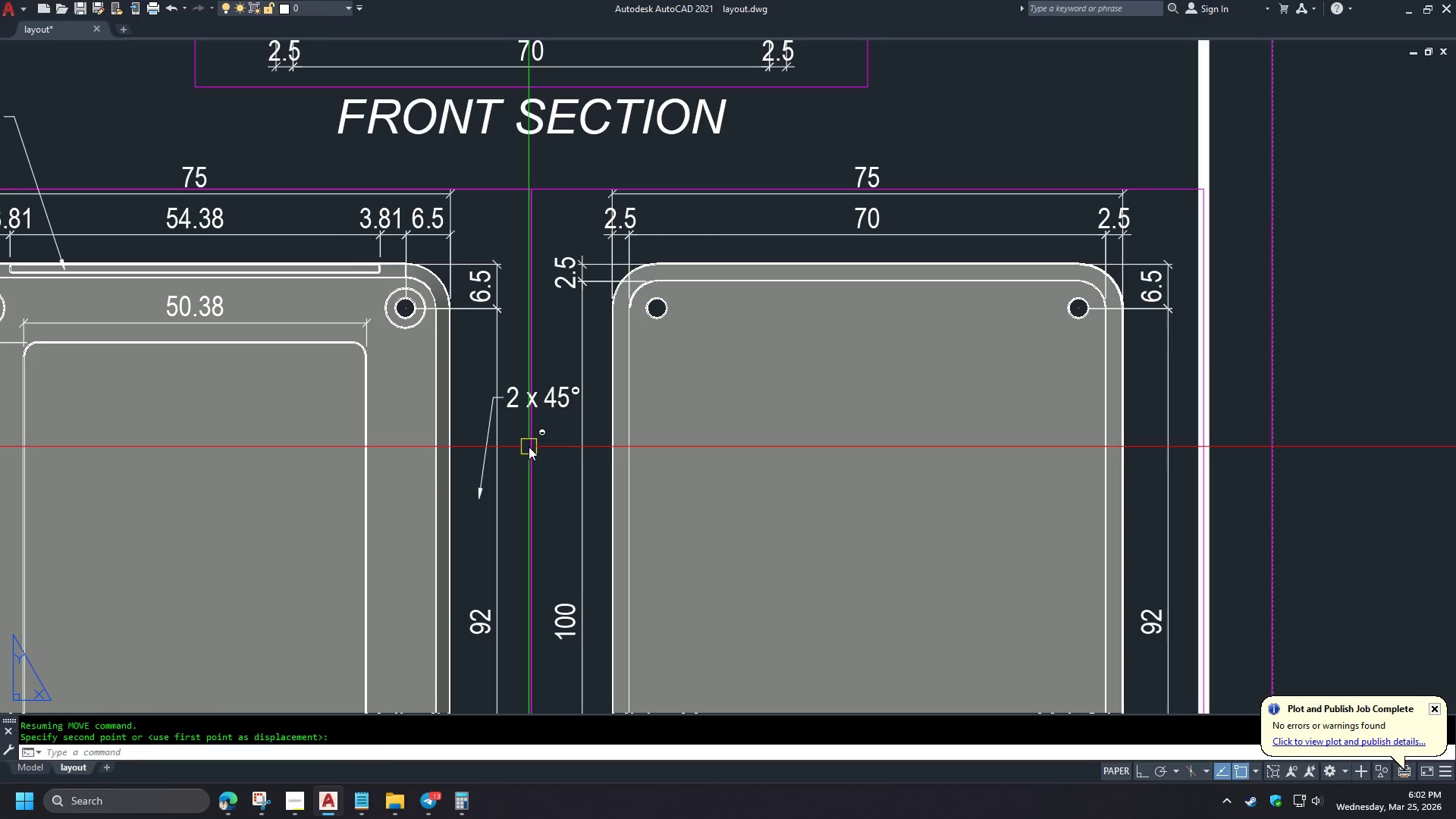 
hold_key(key=ShiftLeft, duration=0.7)
left_click([529, 447])
 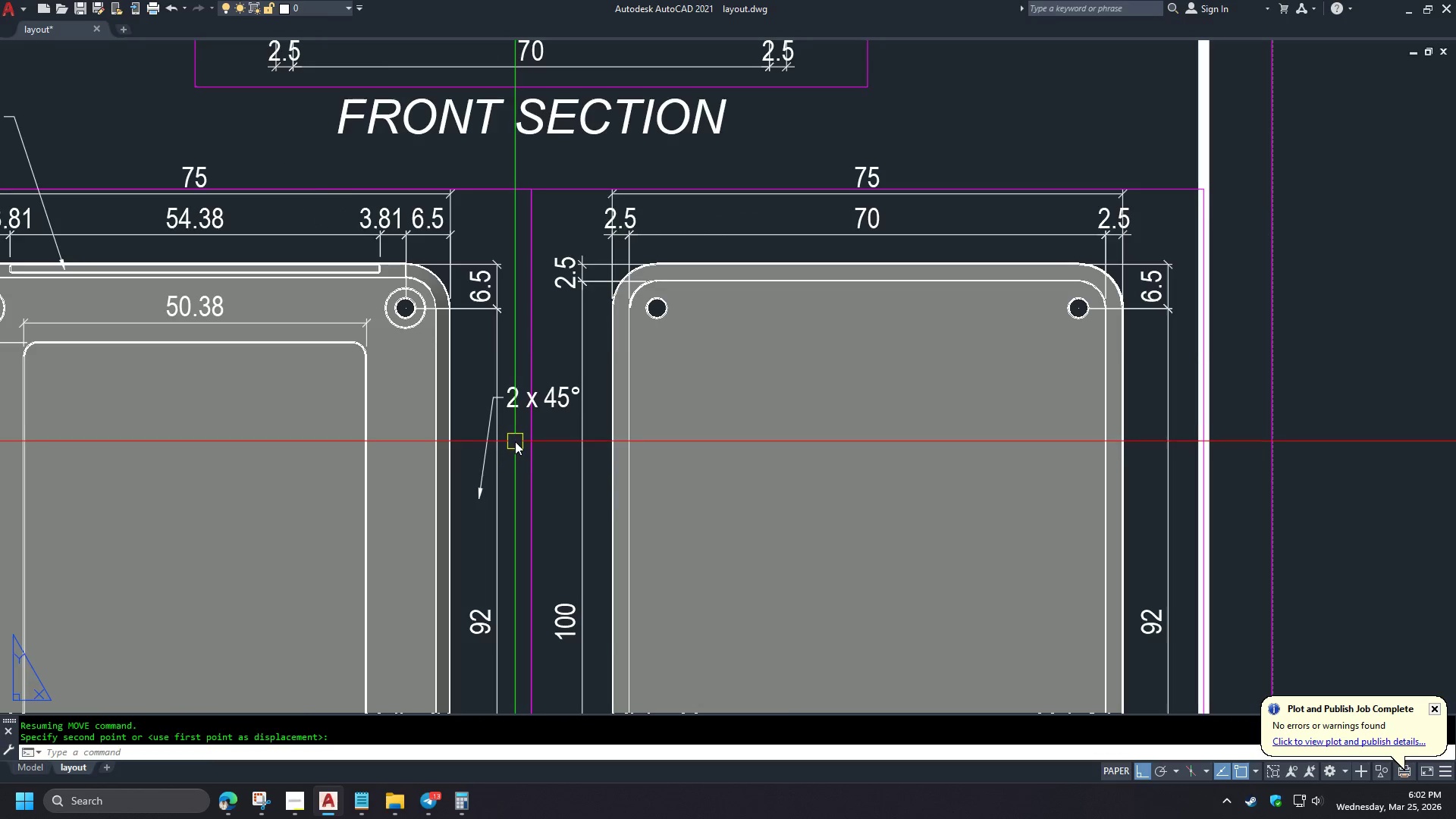 
left_click([447, 494])
 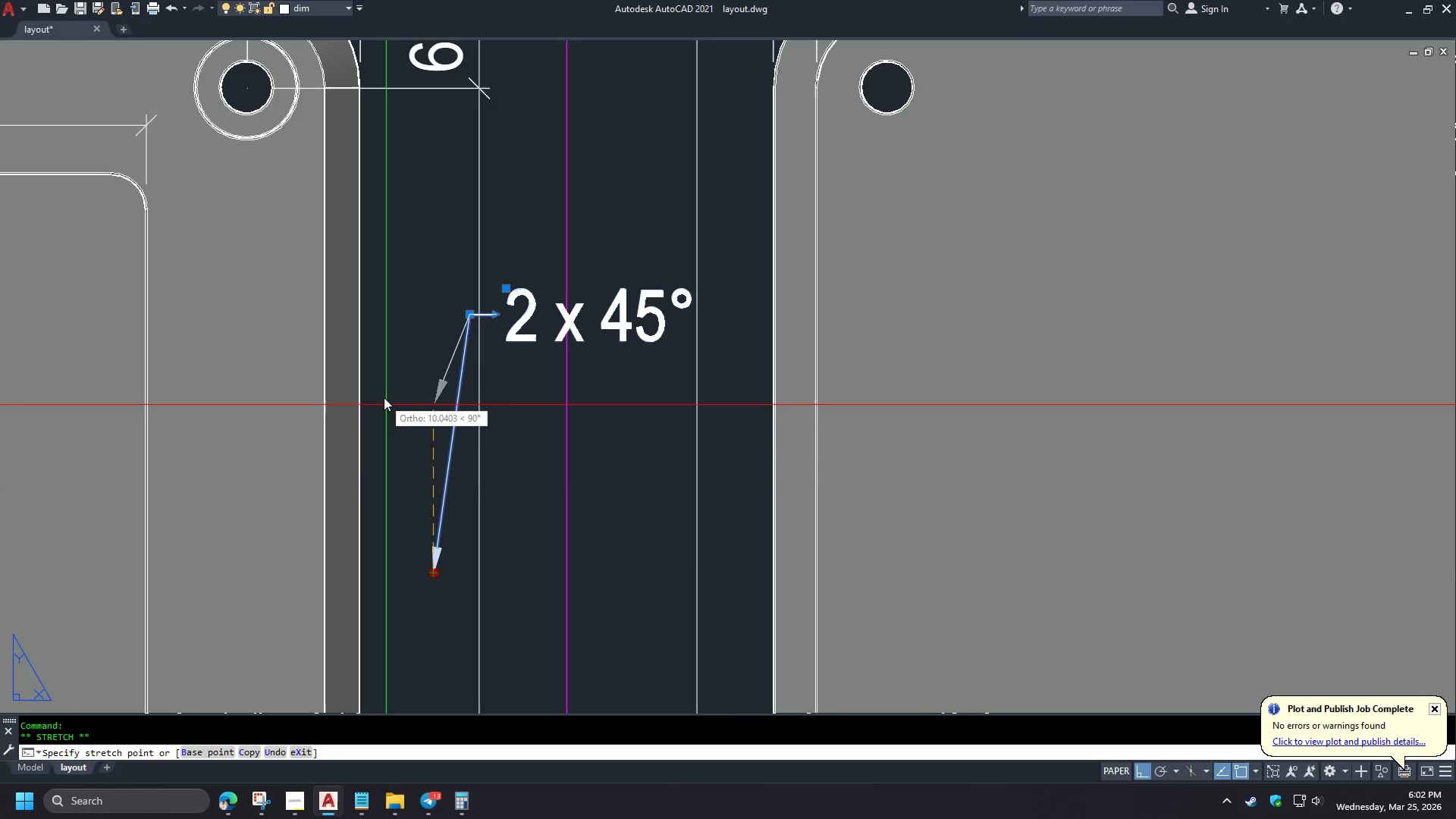 
hold_key(key=ShiftLeft, duration=0.33)
right_click([378, 335])
 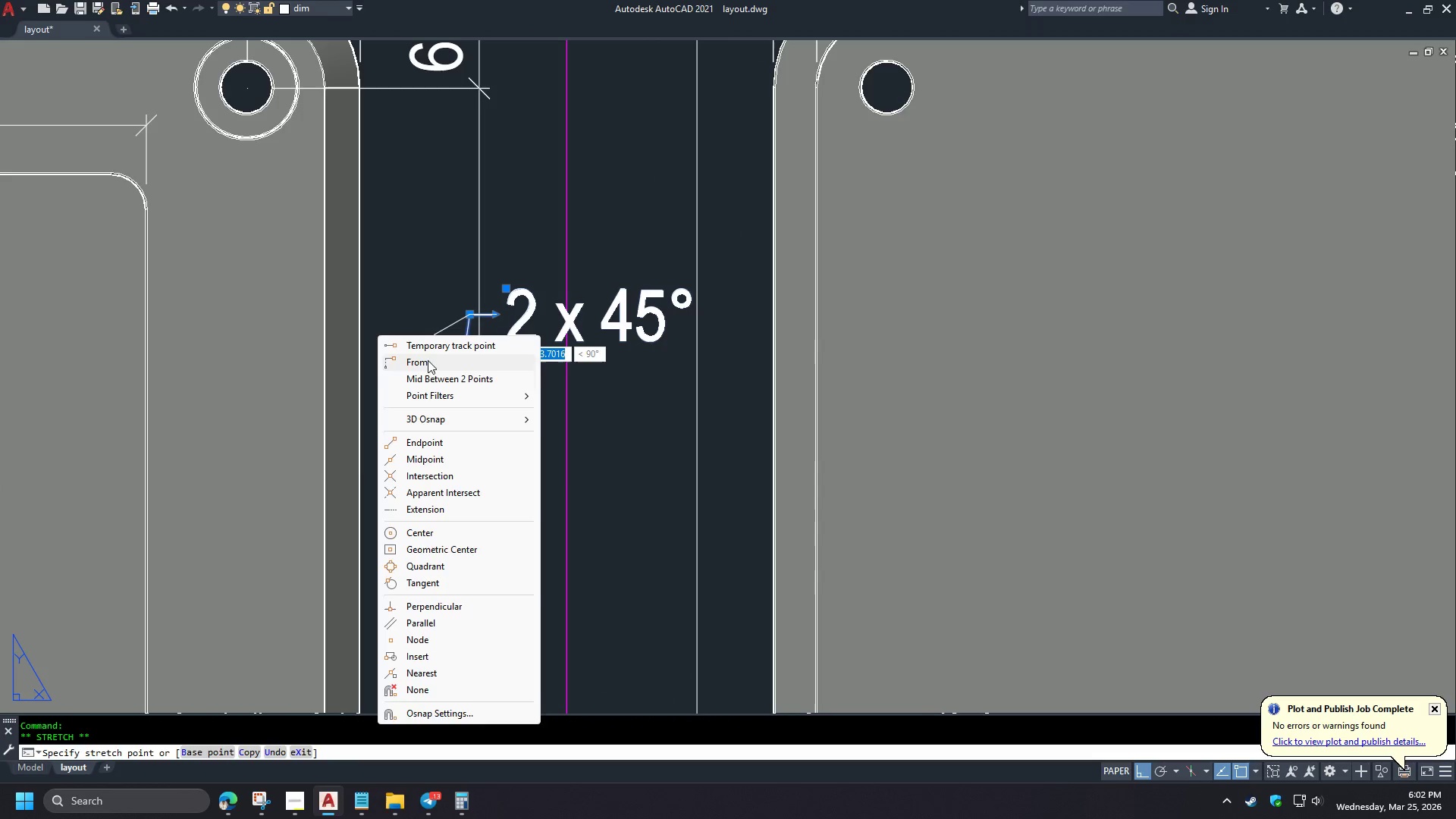 
left_click([428, 370])
 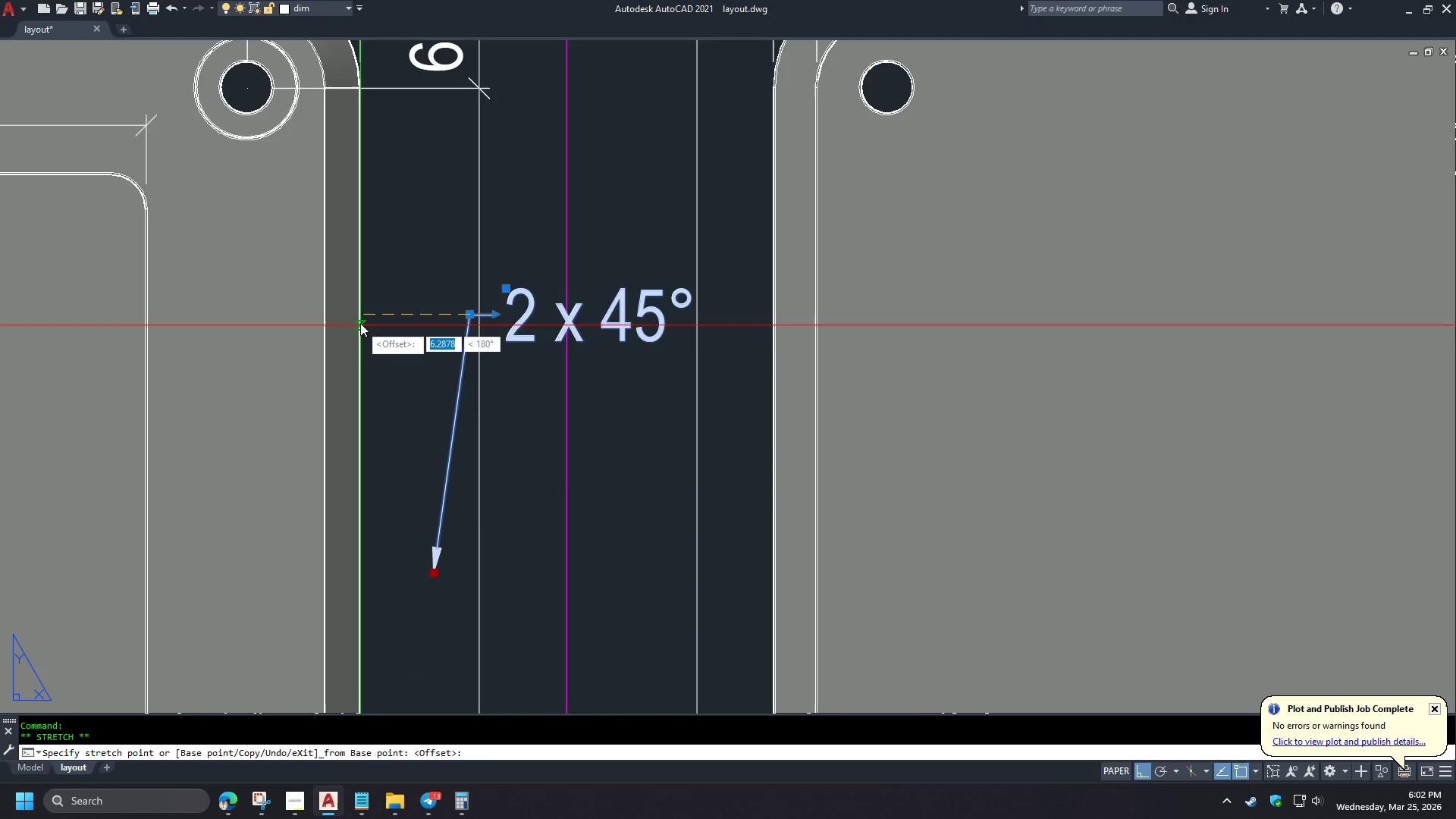 
scroll: coordinate [504, 456], scroll_direction: up, amount: 2.0
 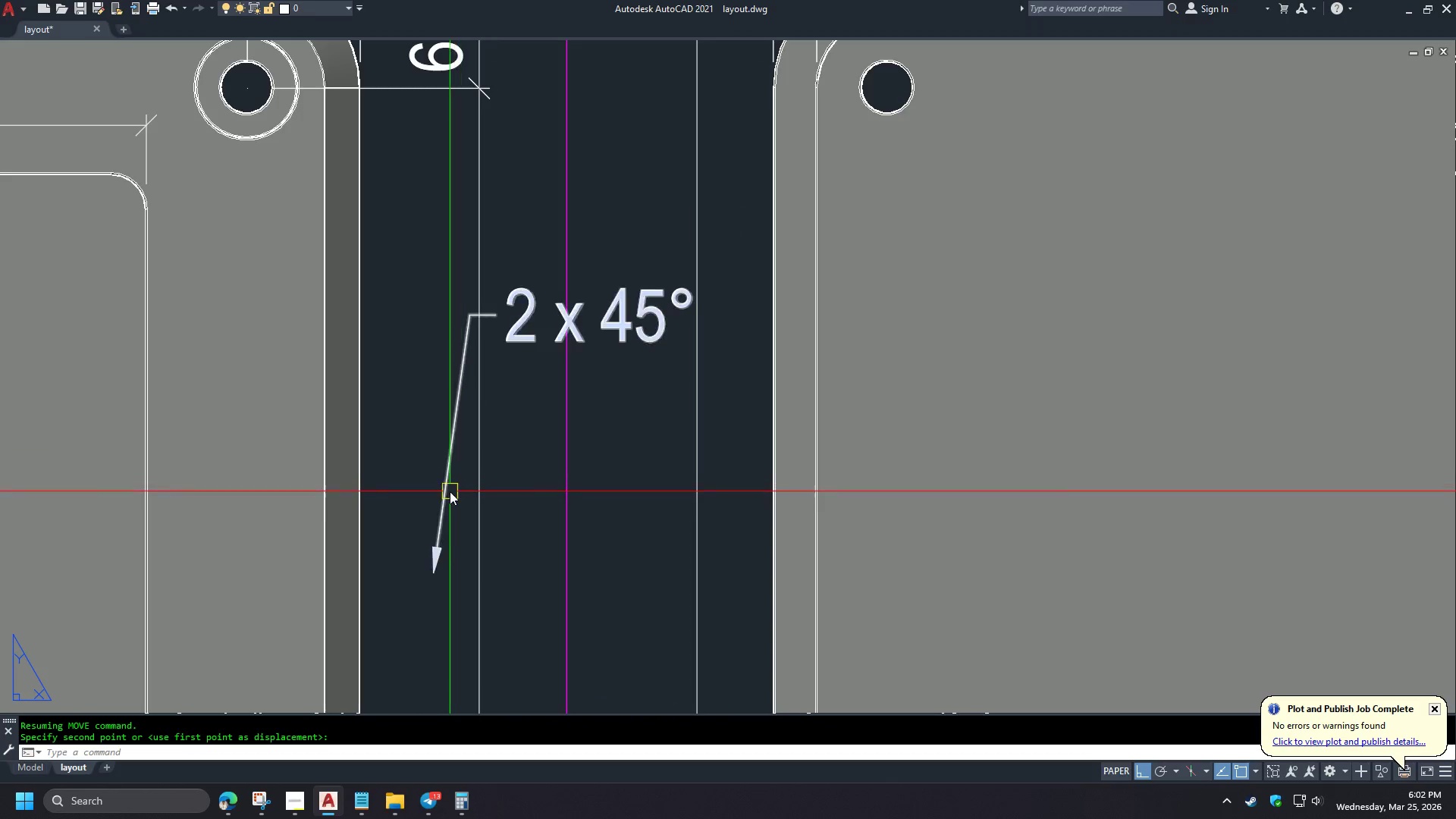 
left_click([359, 318])
 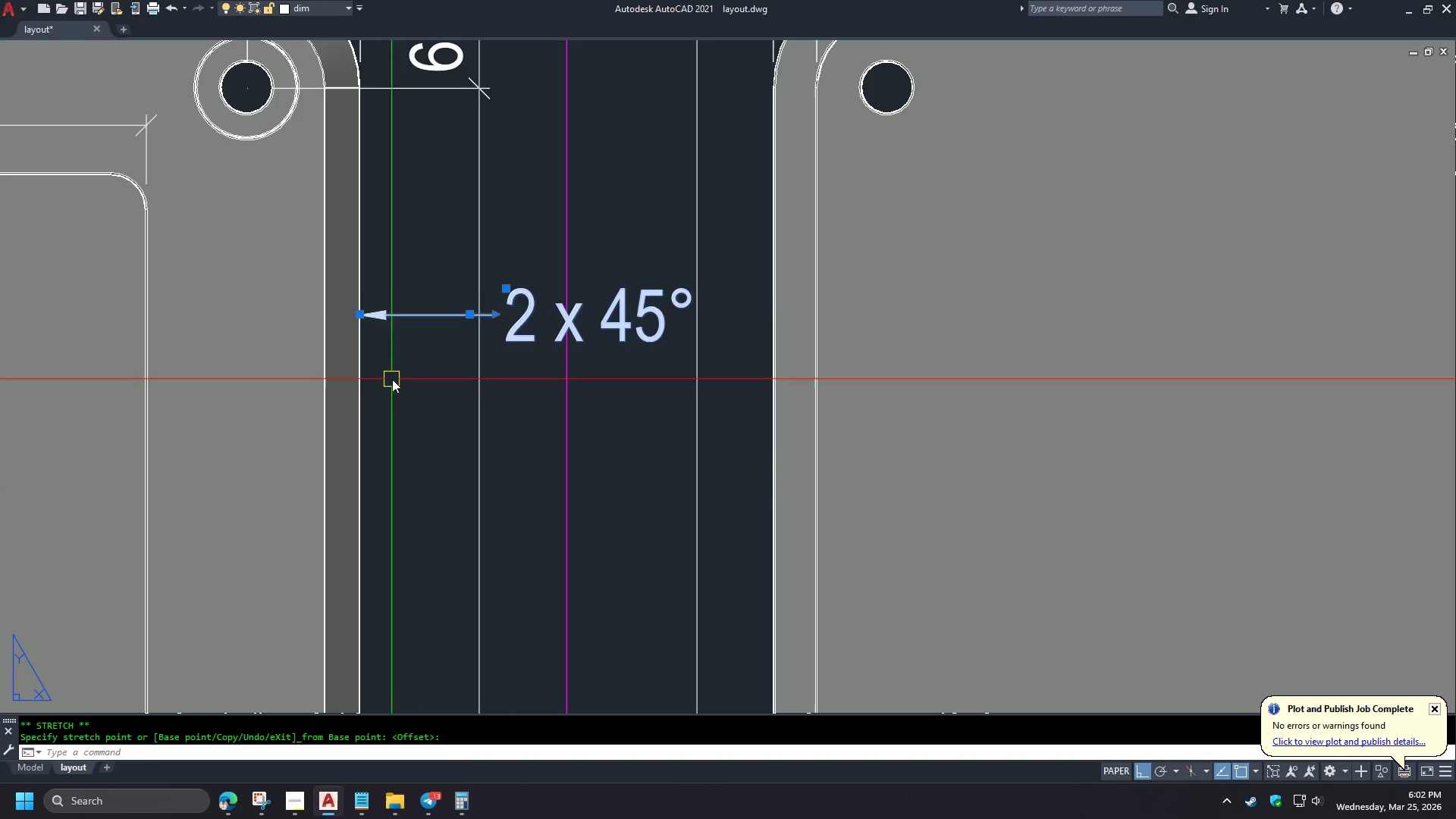 
key(Escape)
 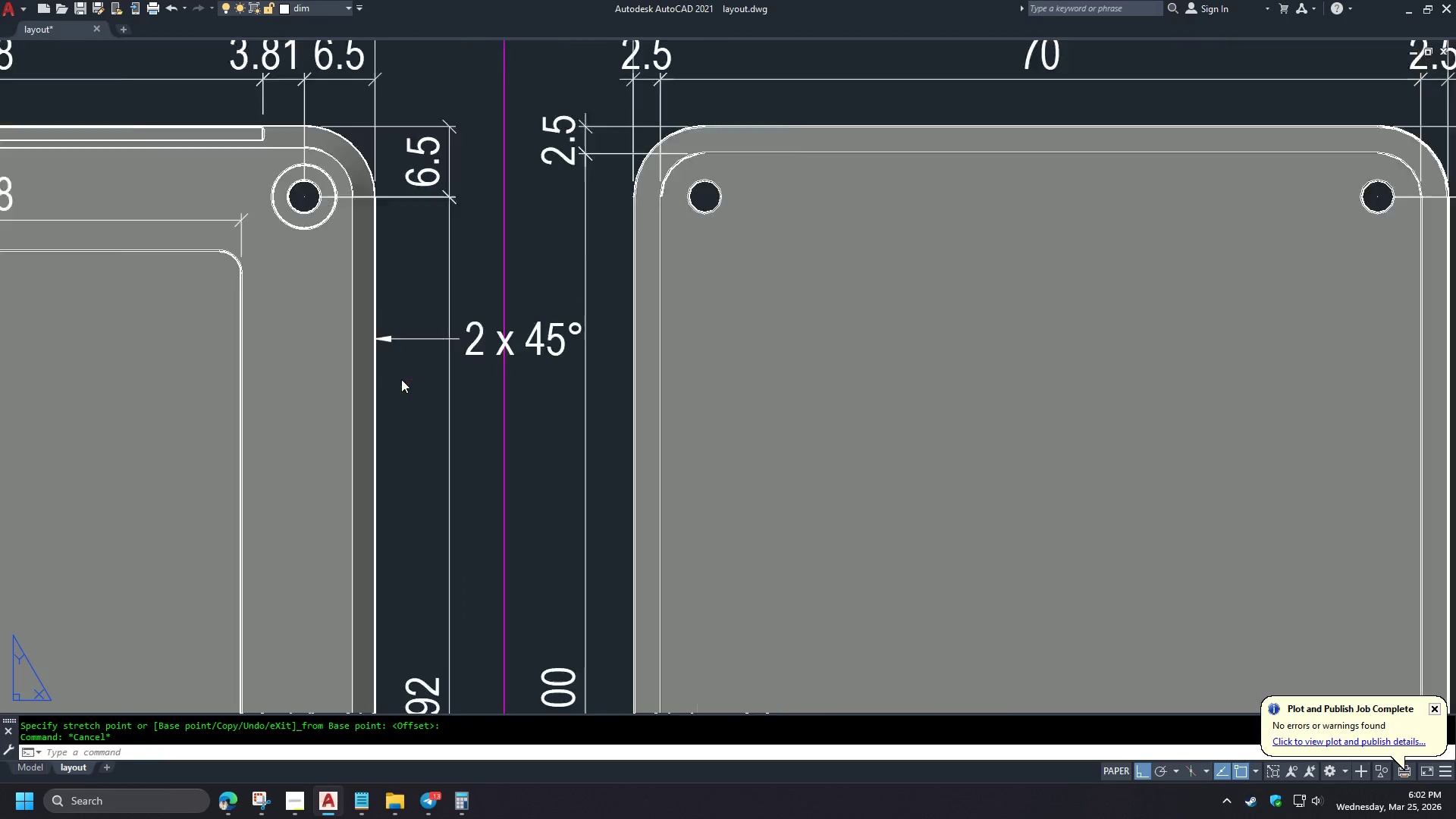 
scroll: coordinate [908, 305], scroll_direction: down, amount: 5.0
 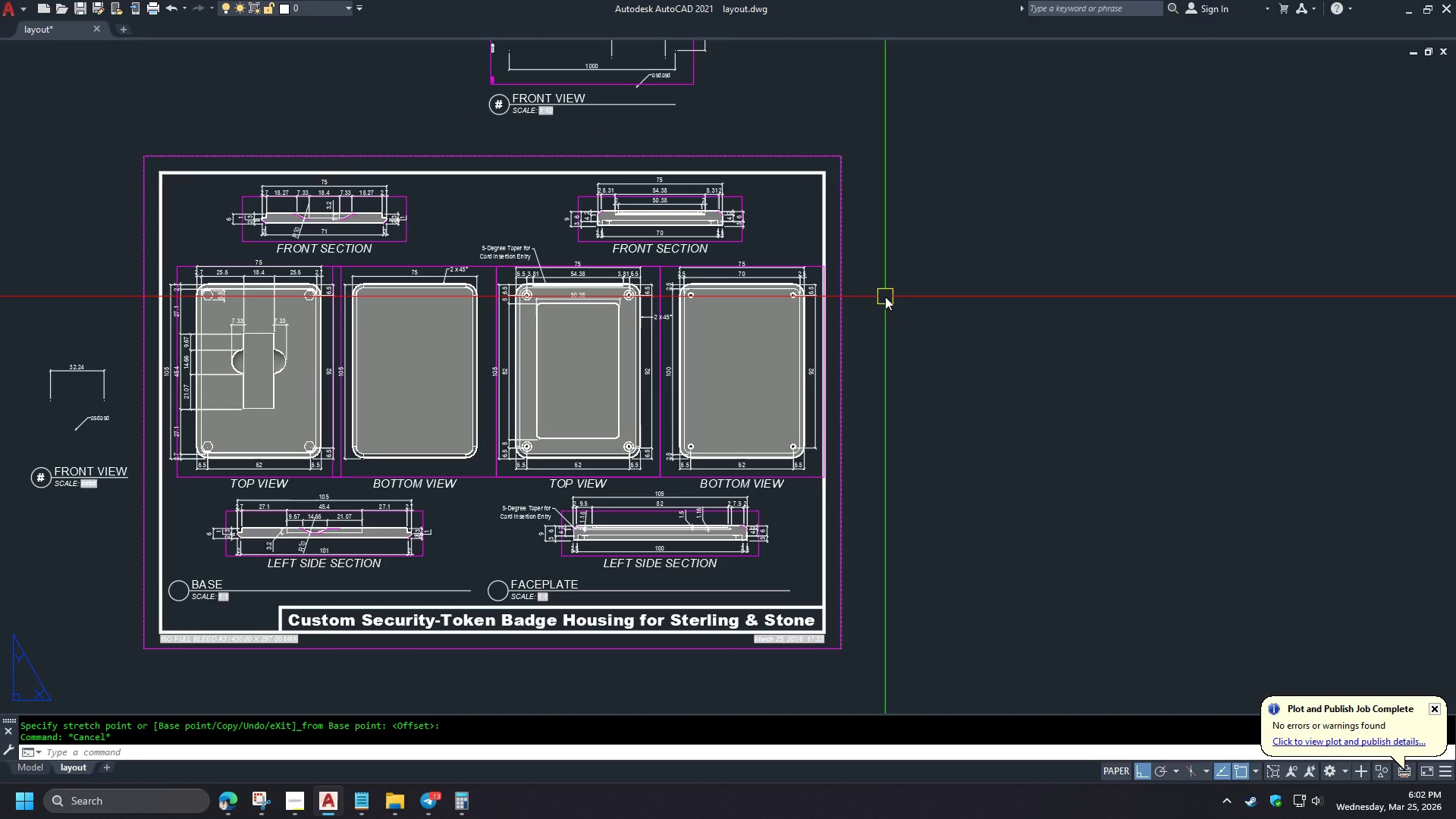 
scroll: coordinate [560, 529], scroll_direction: up, amount: 4.0
 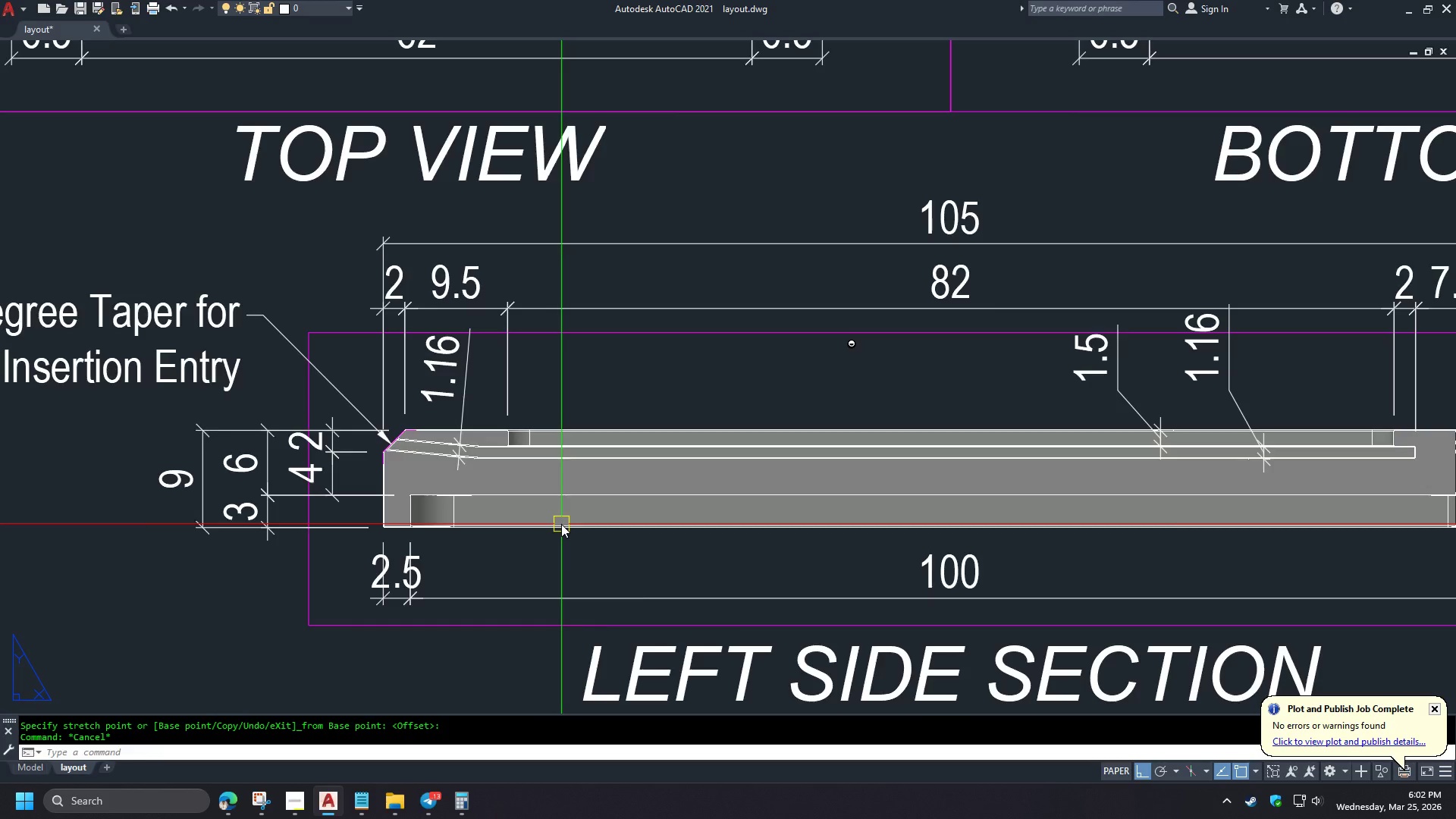 
scroll: coordinate [561, 524], scroll_direction: down, amount: 1.0
 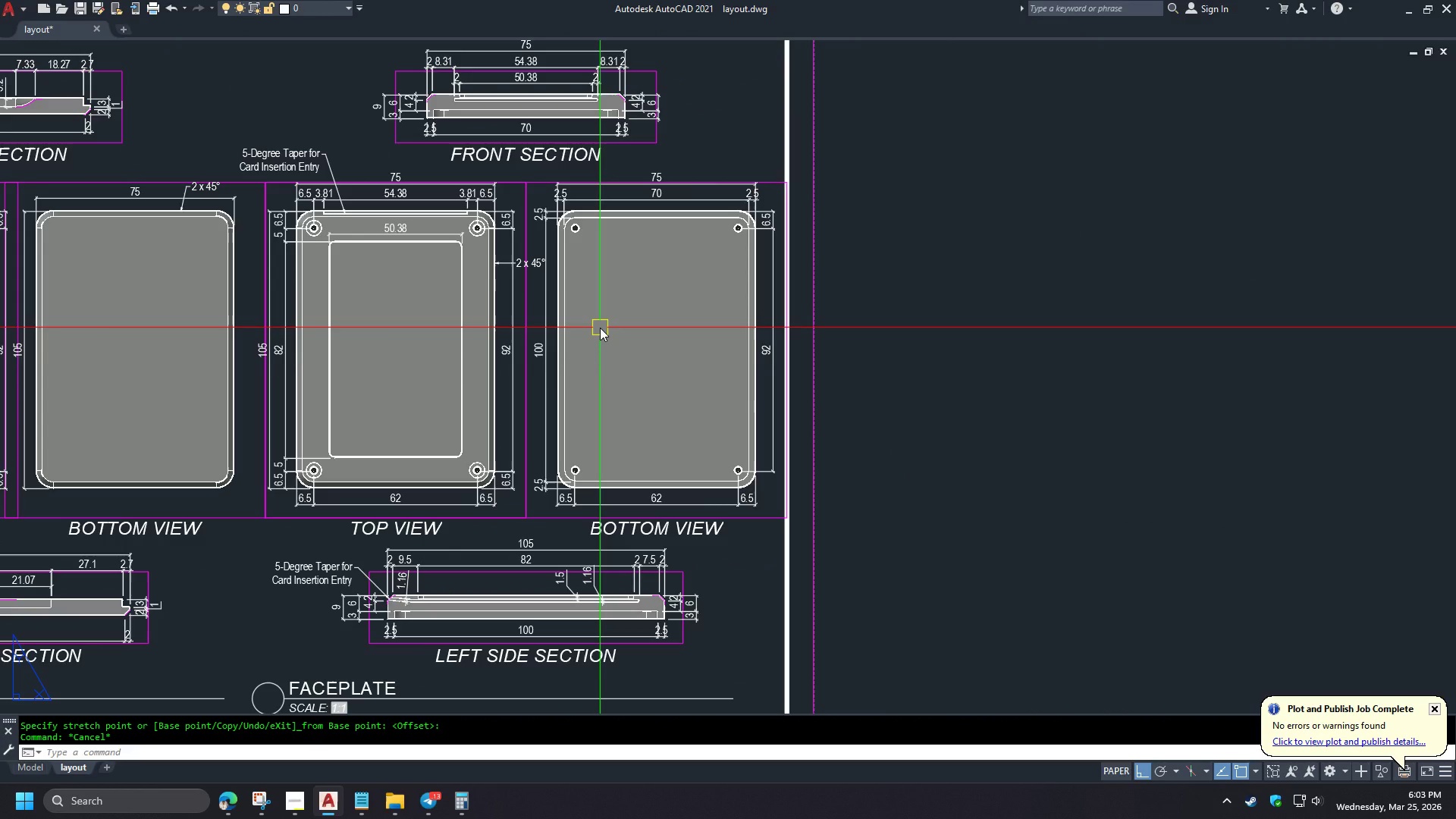 
wait(11.27)
 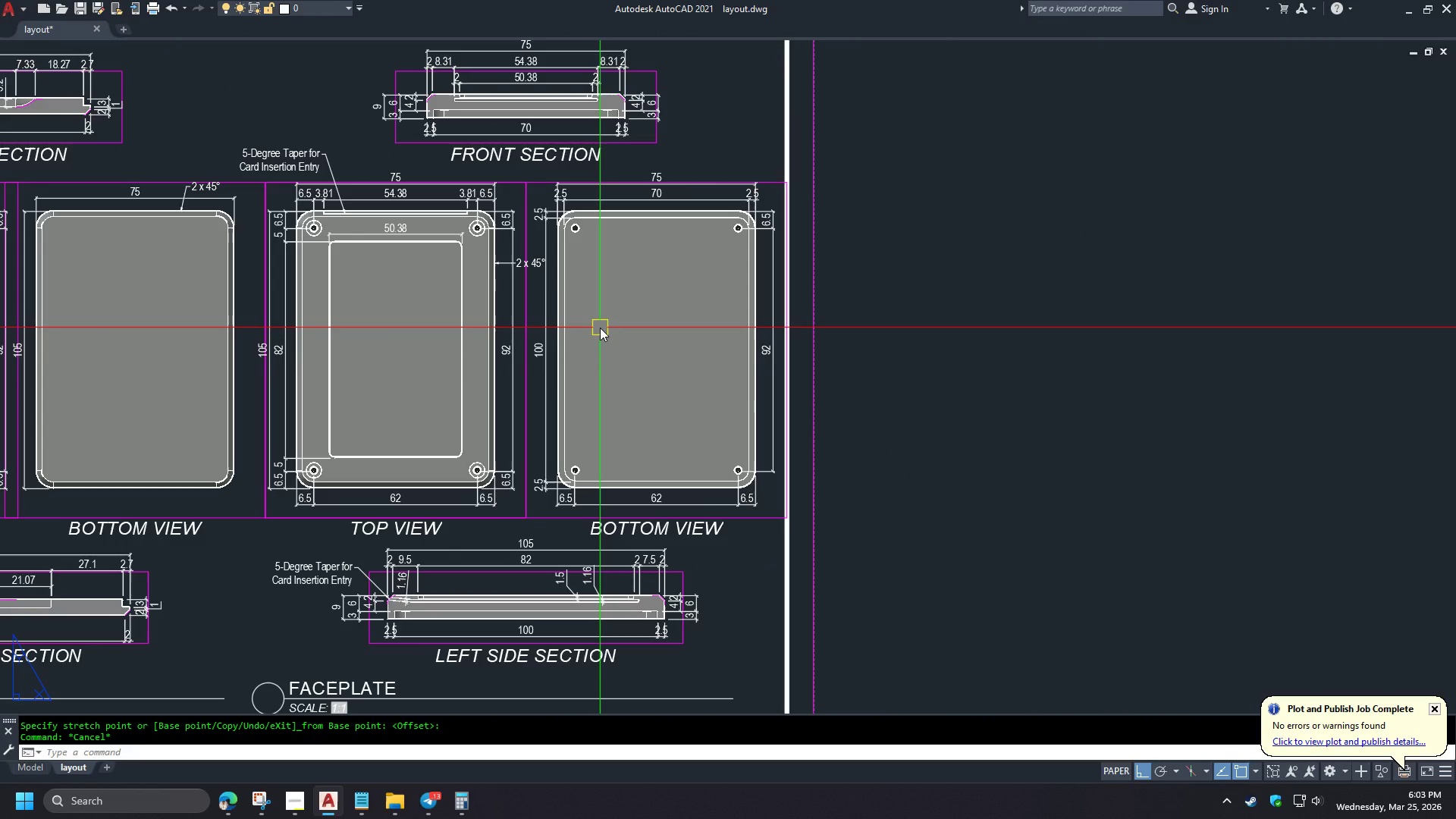 
scroll: coordinate [735, 225], scroll_direction: up, amount: 4.0
 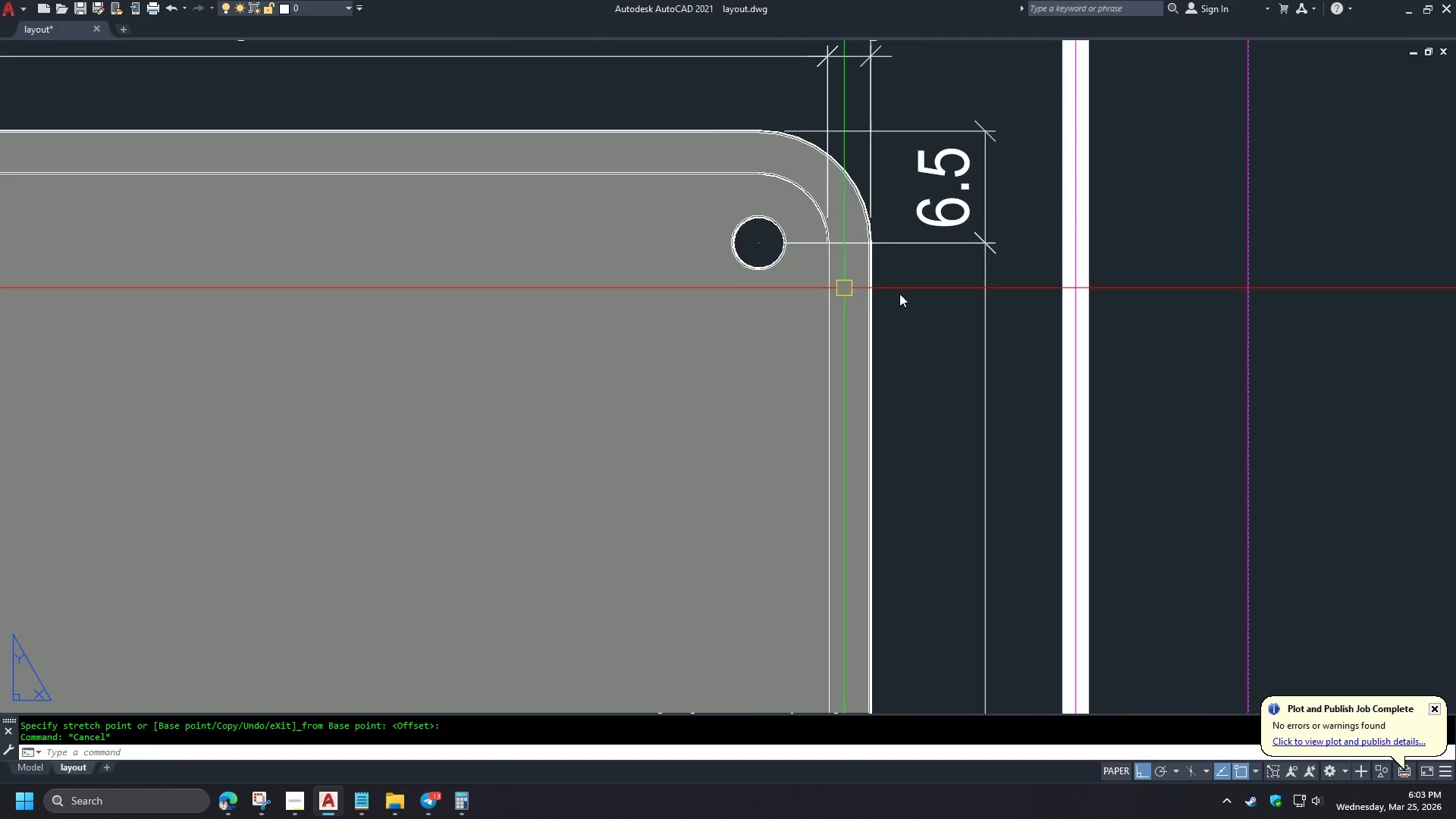 
scroll: coordinate [921, 287], scroll_direction: down, amount: 2.0
 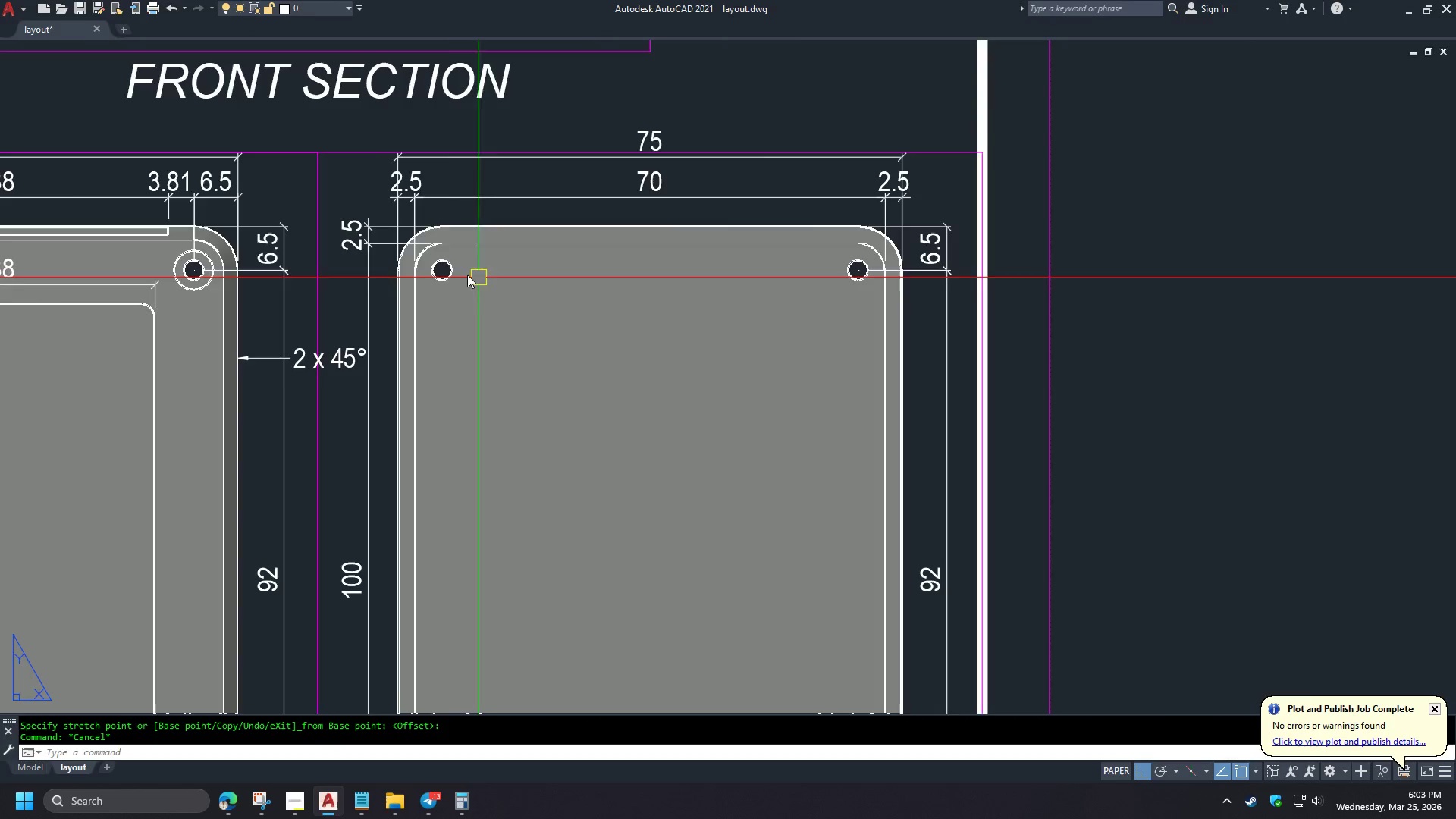 
scroll: coordinate [510, 269], scroll_direction: up, amount: 6.0
 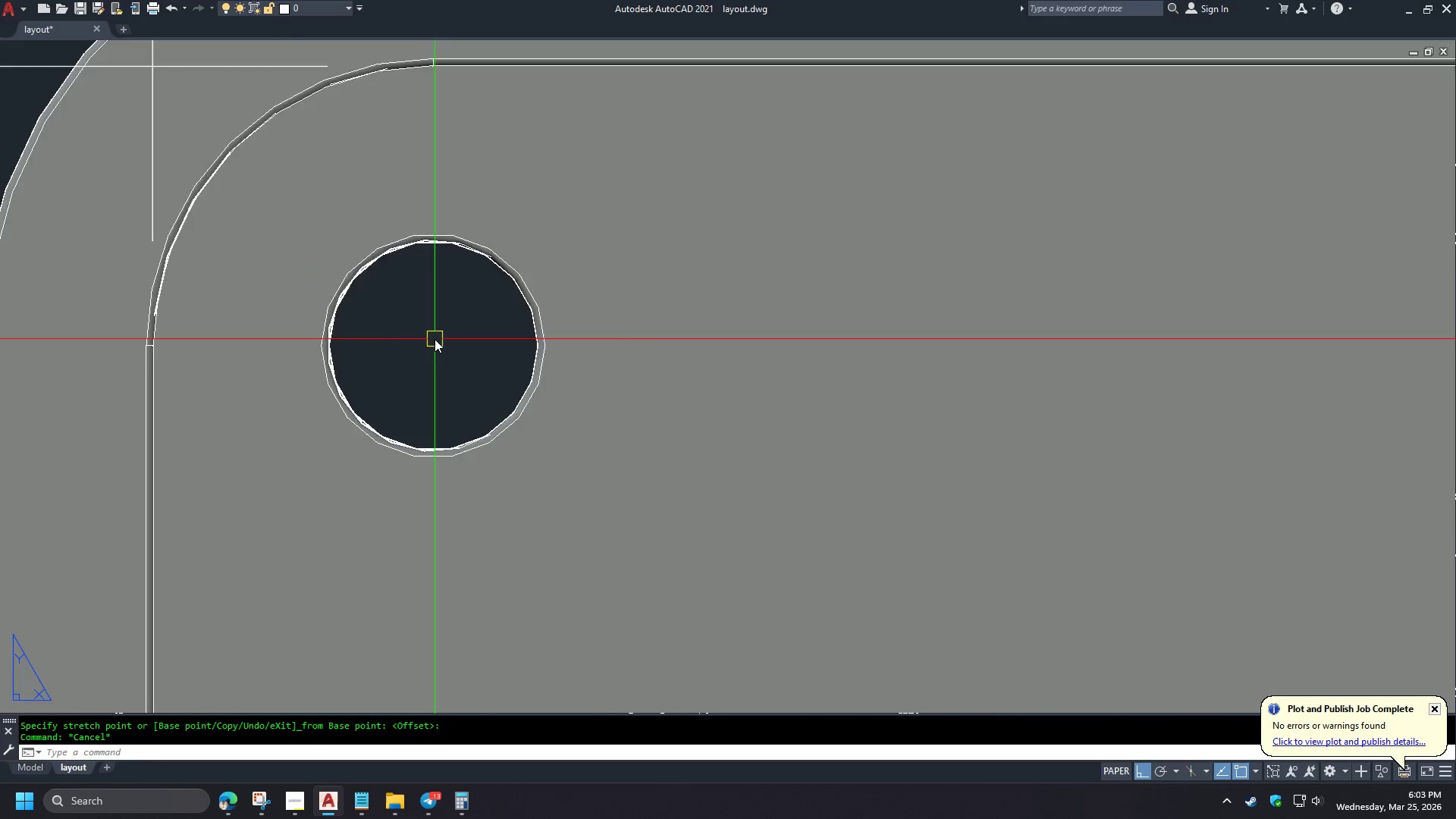 
scroll: coordinate [435, 338], scroll_direction: down, amount: 1.0
 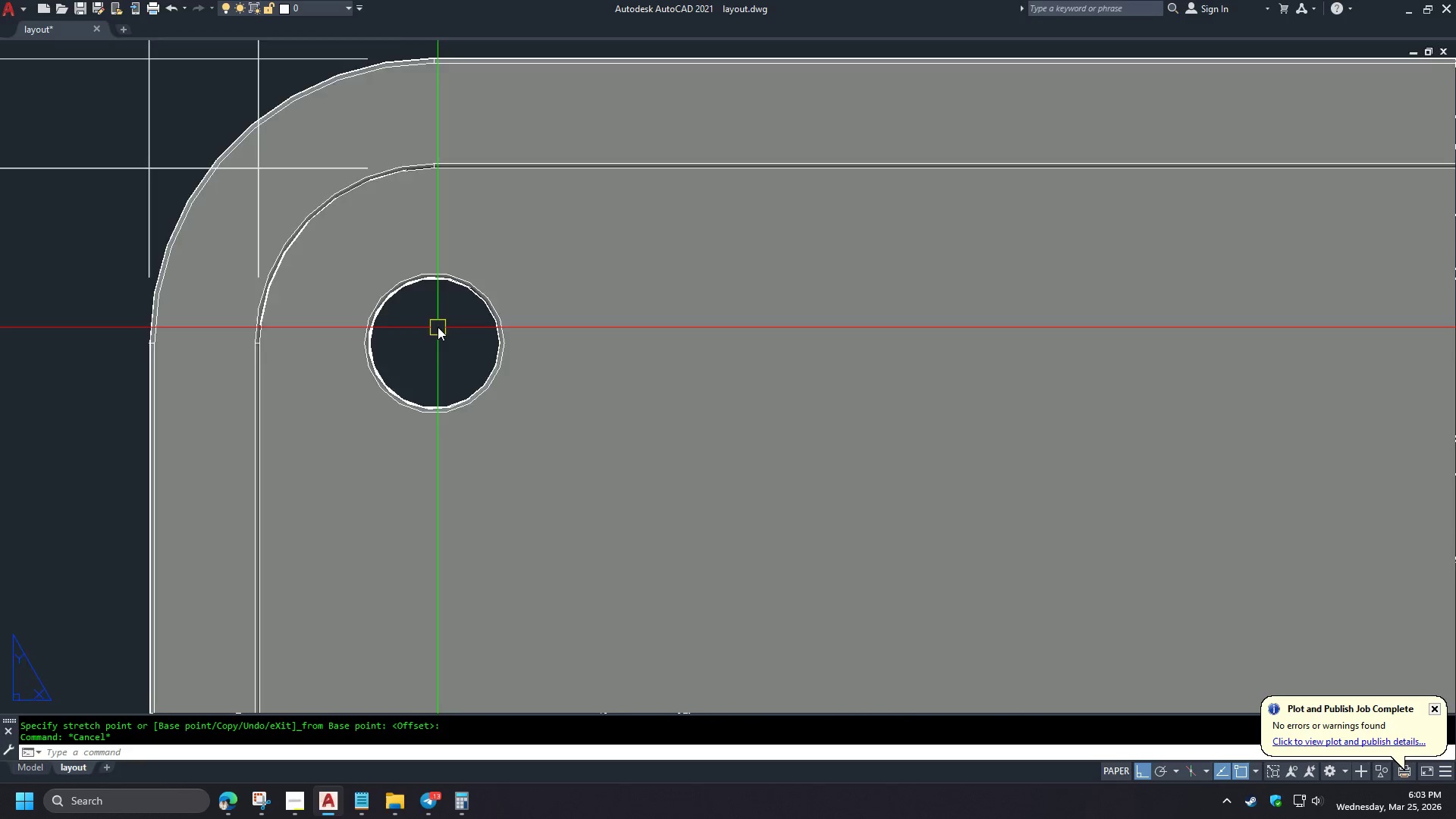 
type(dra)
 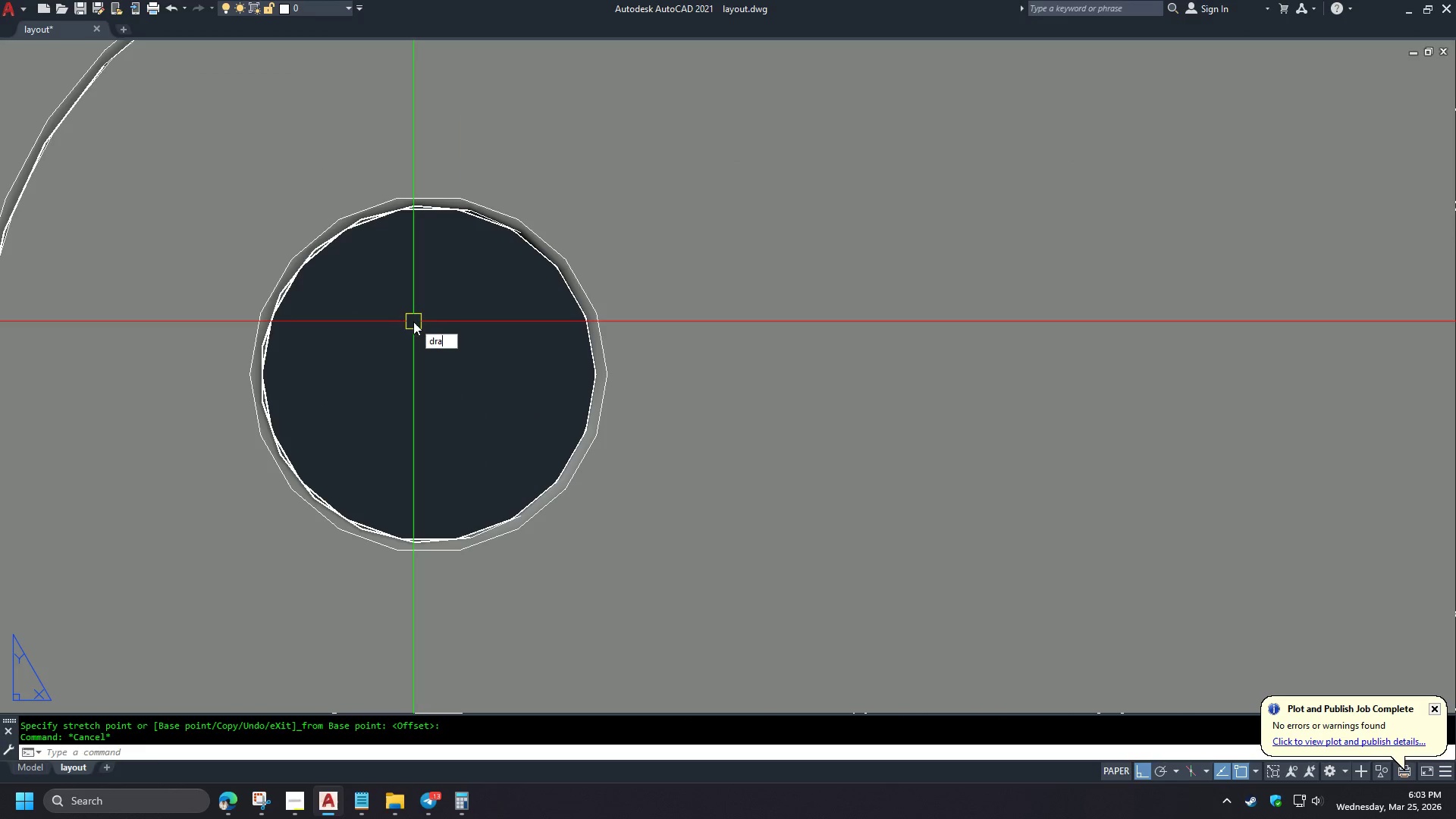 
scroll: coordinate [435, 321], scroll_direction: up, amount: 2.0
 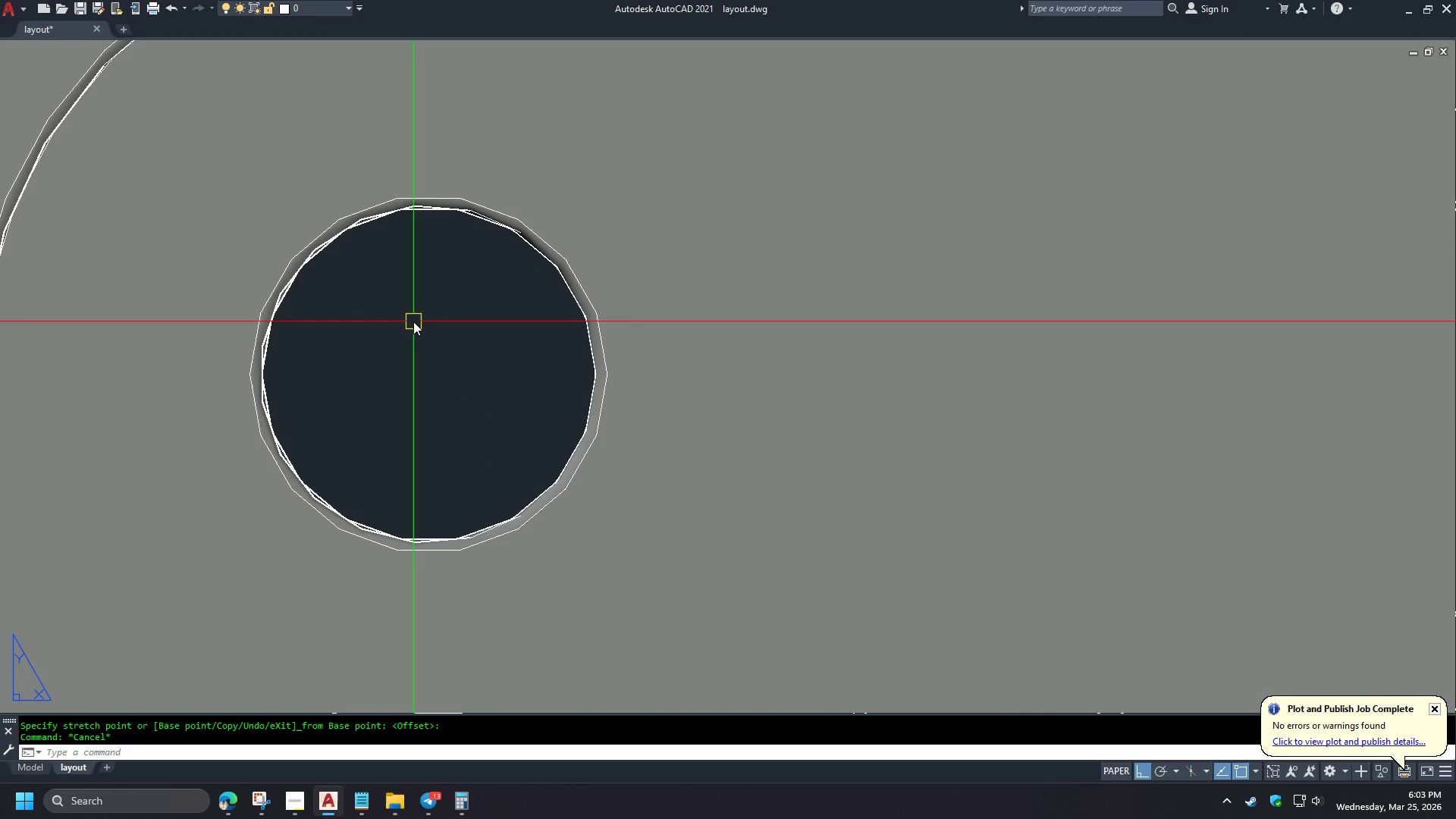 
key(Space)
 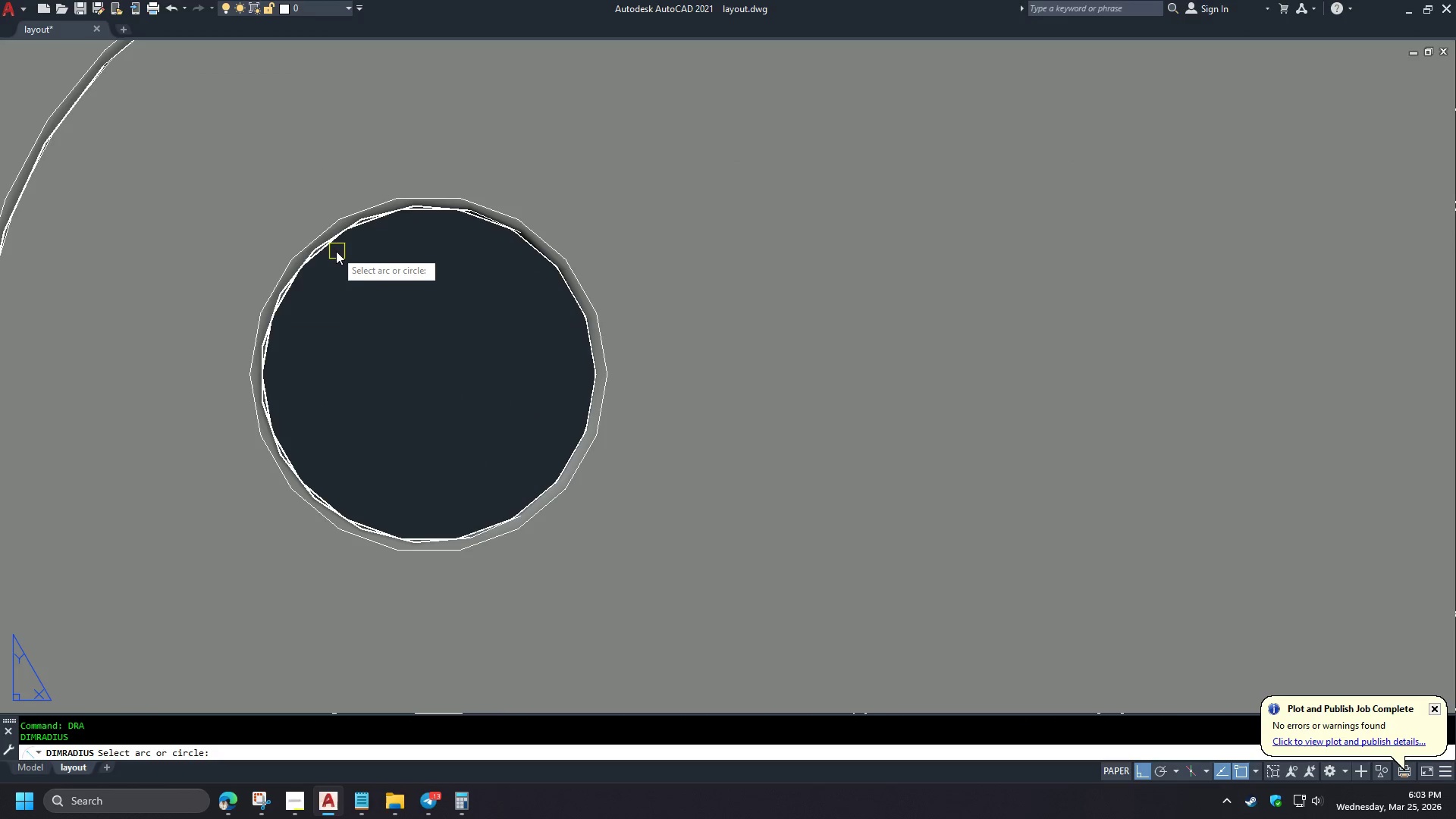 
left_click([334, 248])
 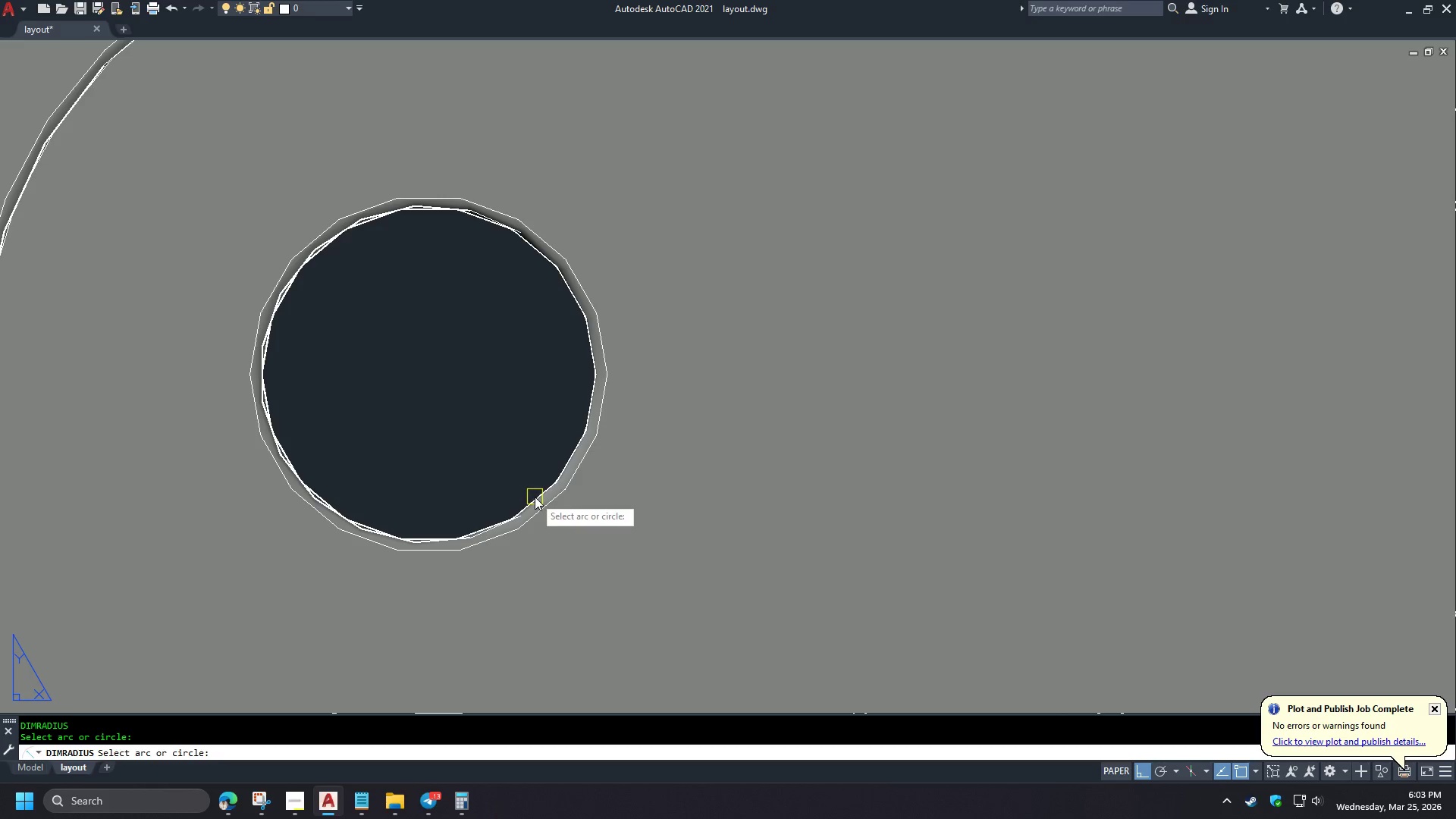 
left_click([535, 497])
 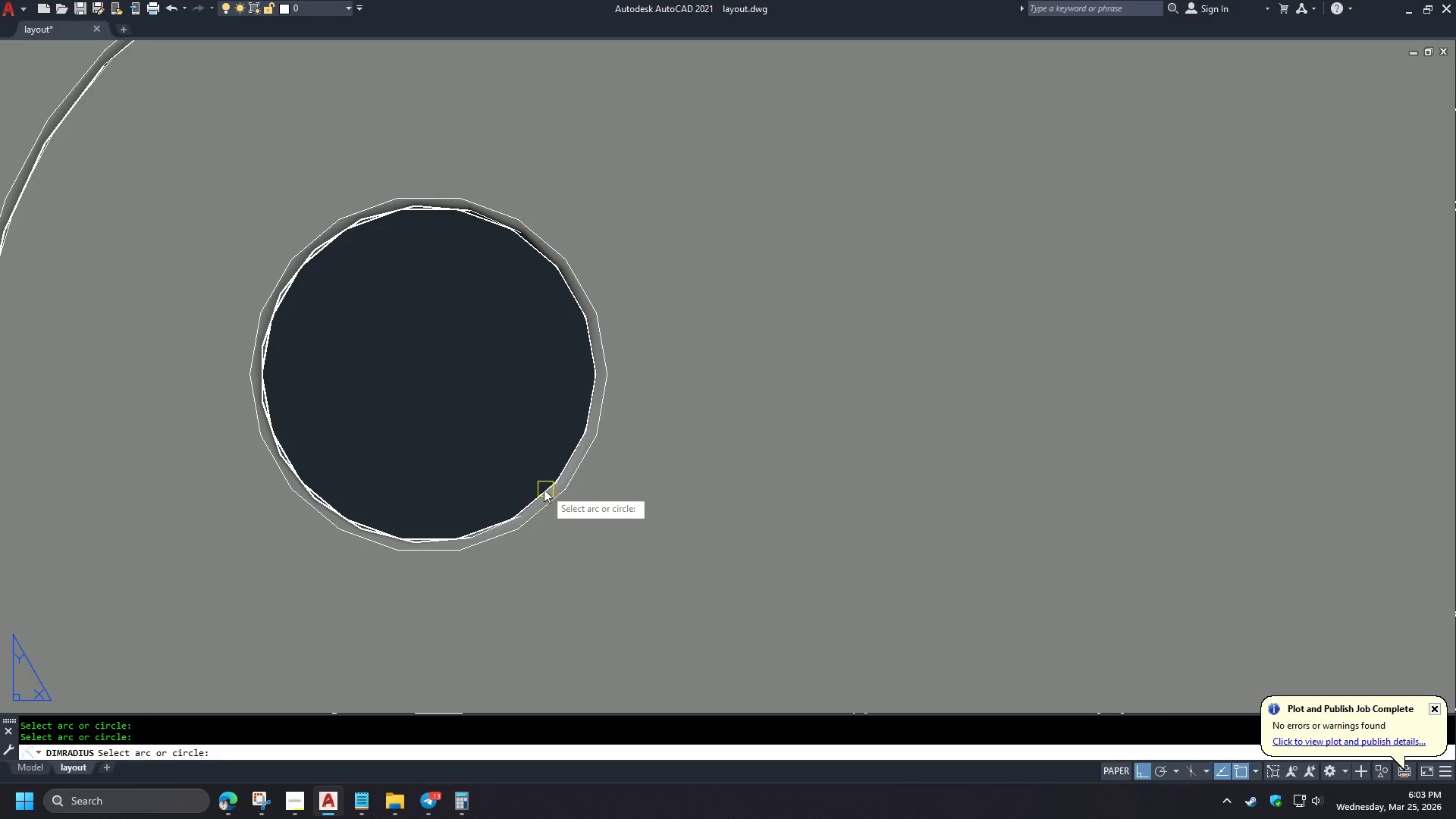 
key(Space)
 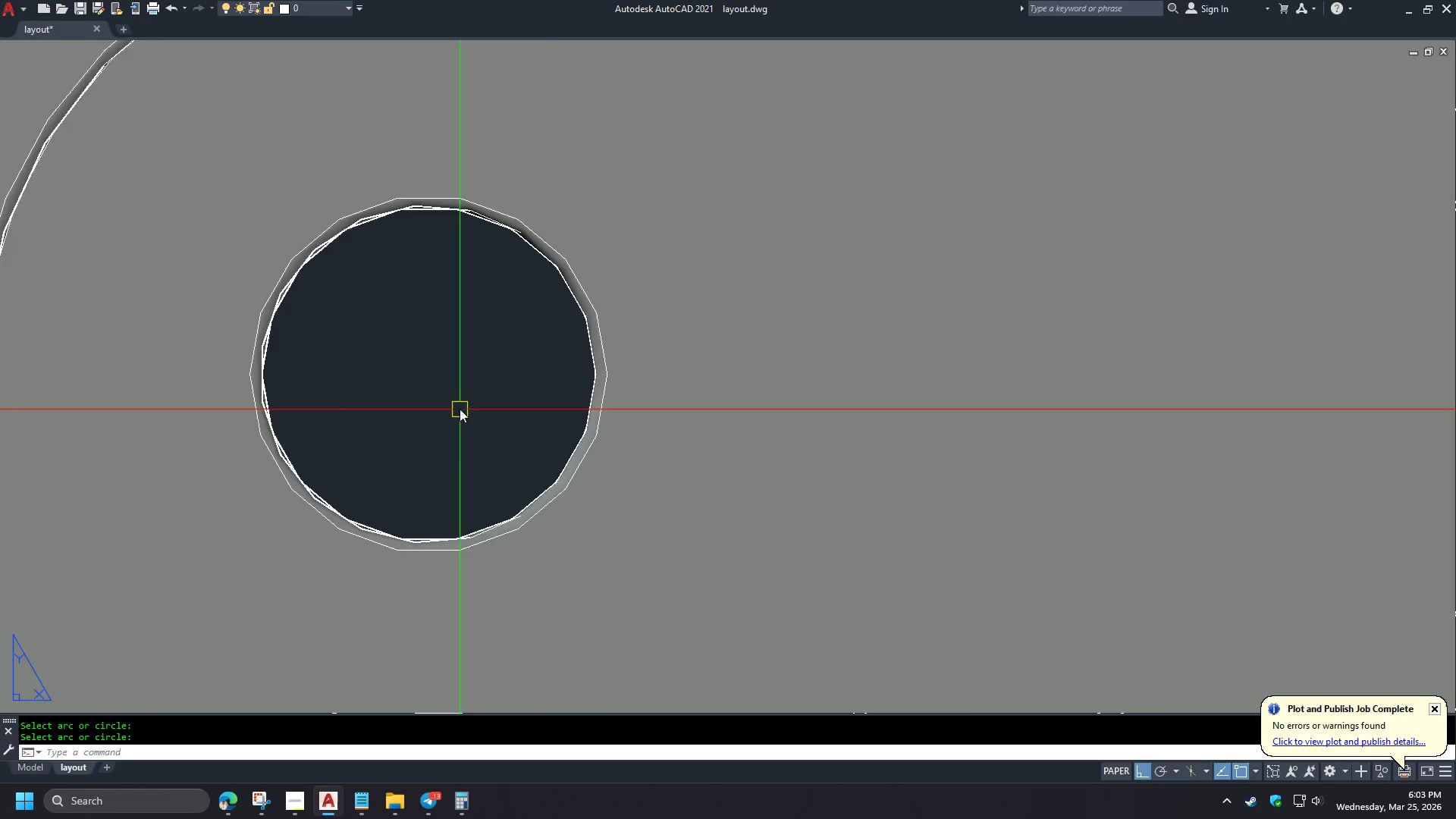 
type(re )
 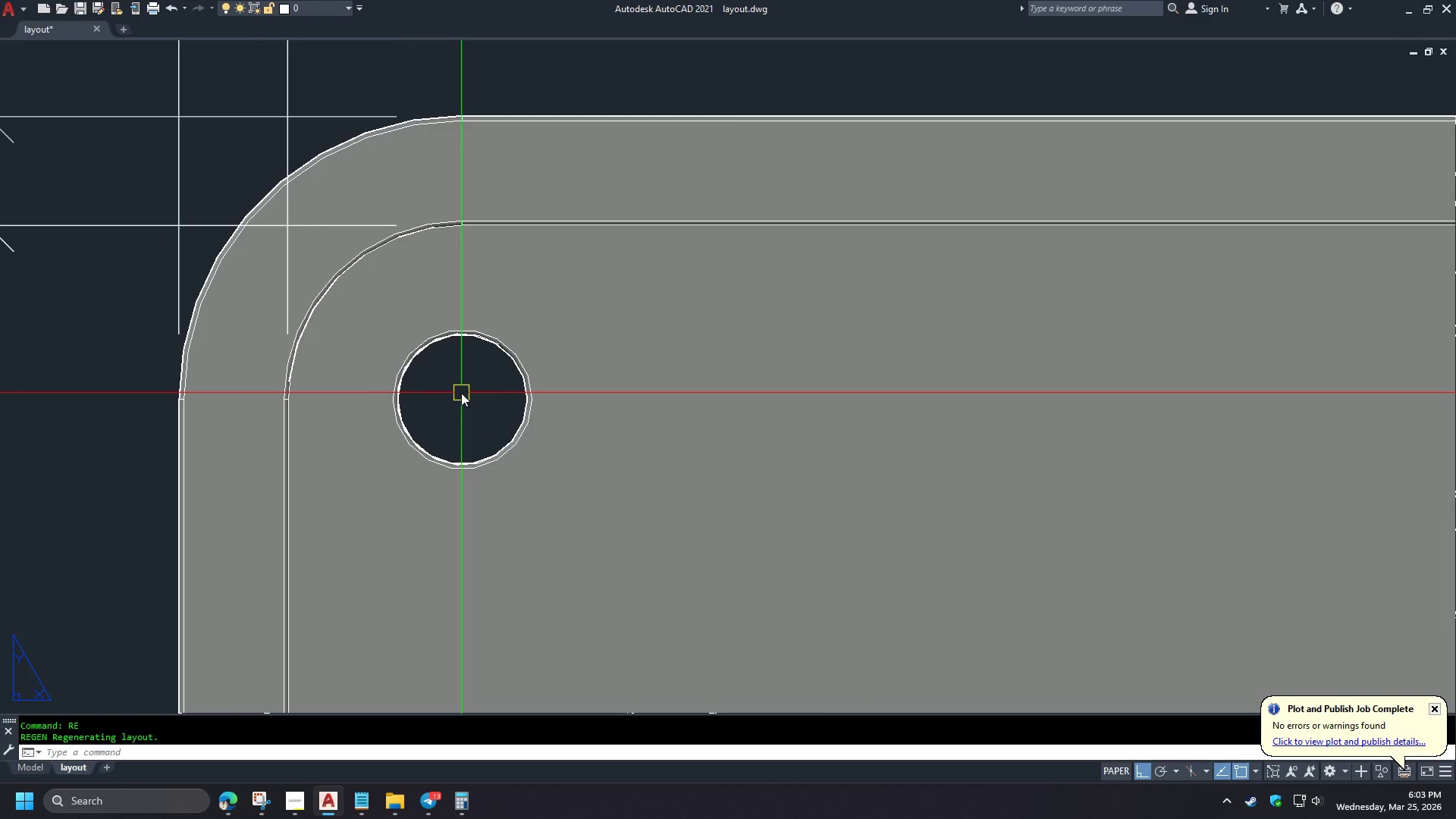 
double_click([461, 393])
 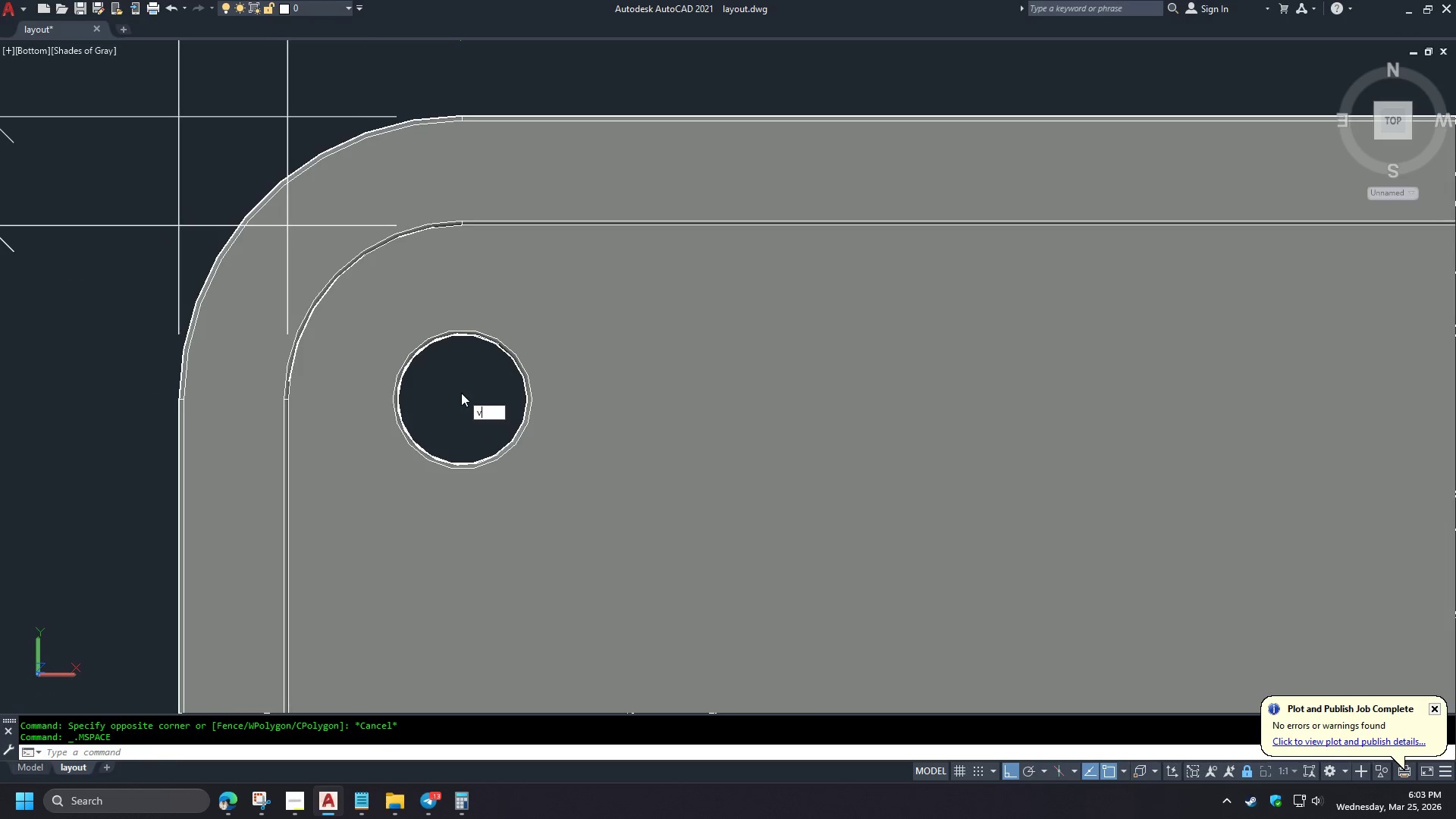 
type(vs )
 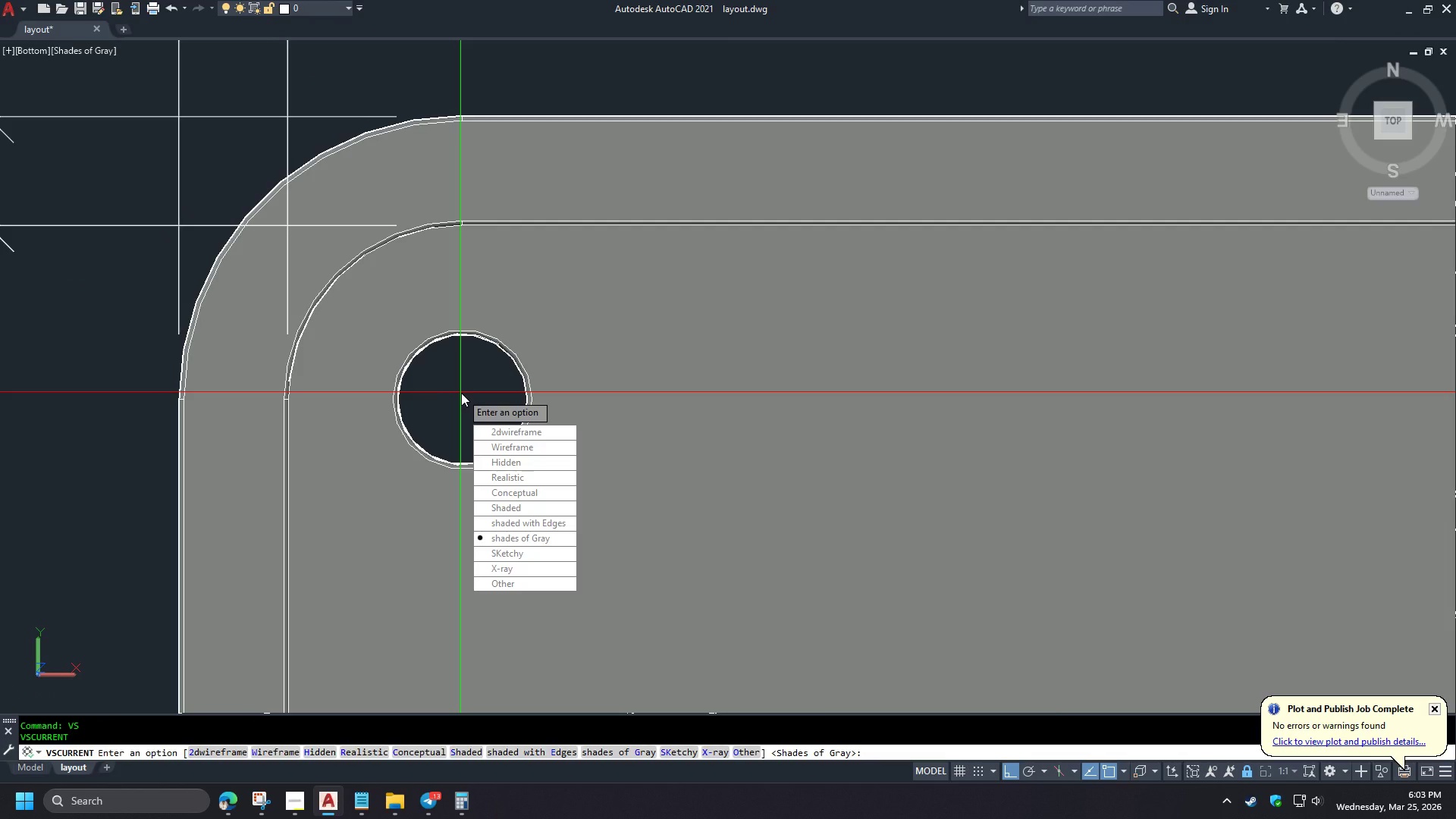 
scroll: coordinate [456, 393], scroll_direction: down, amount: 2.0
 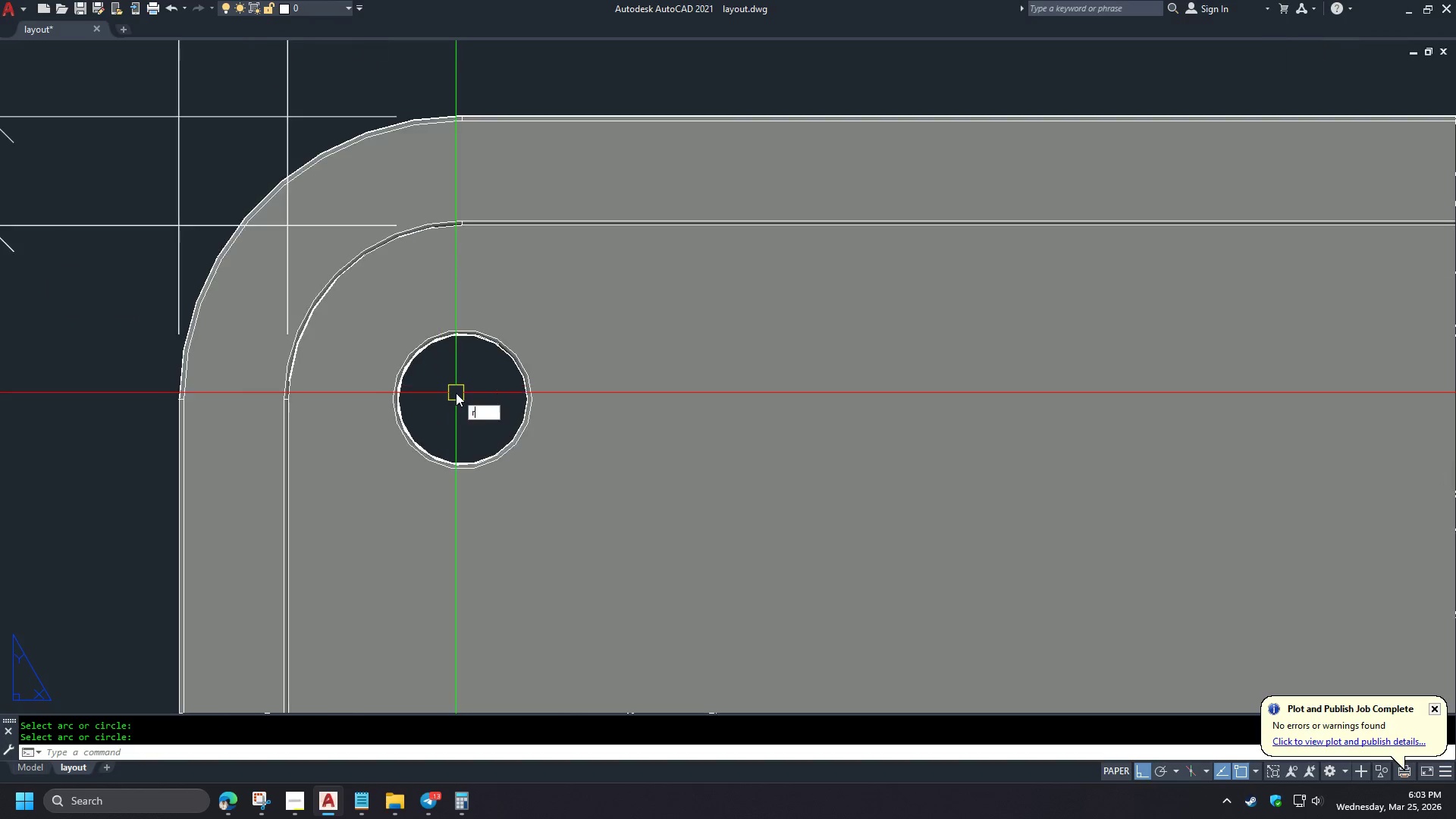 
key(2)
 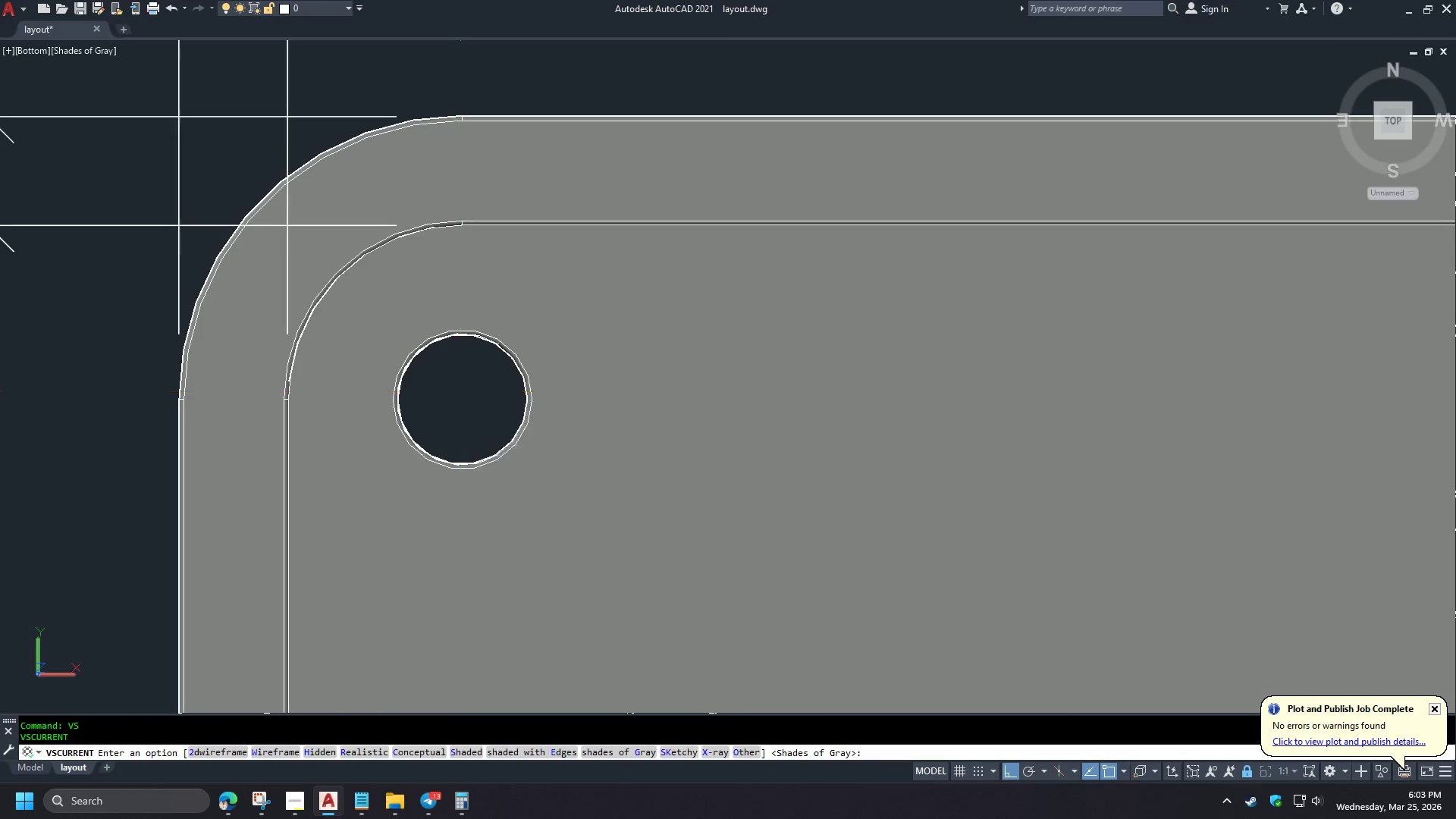 
key(Space)
 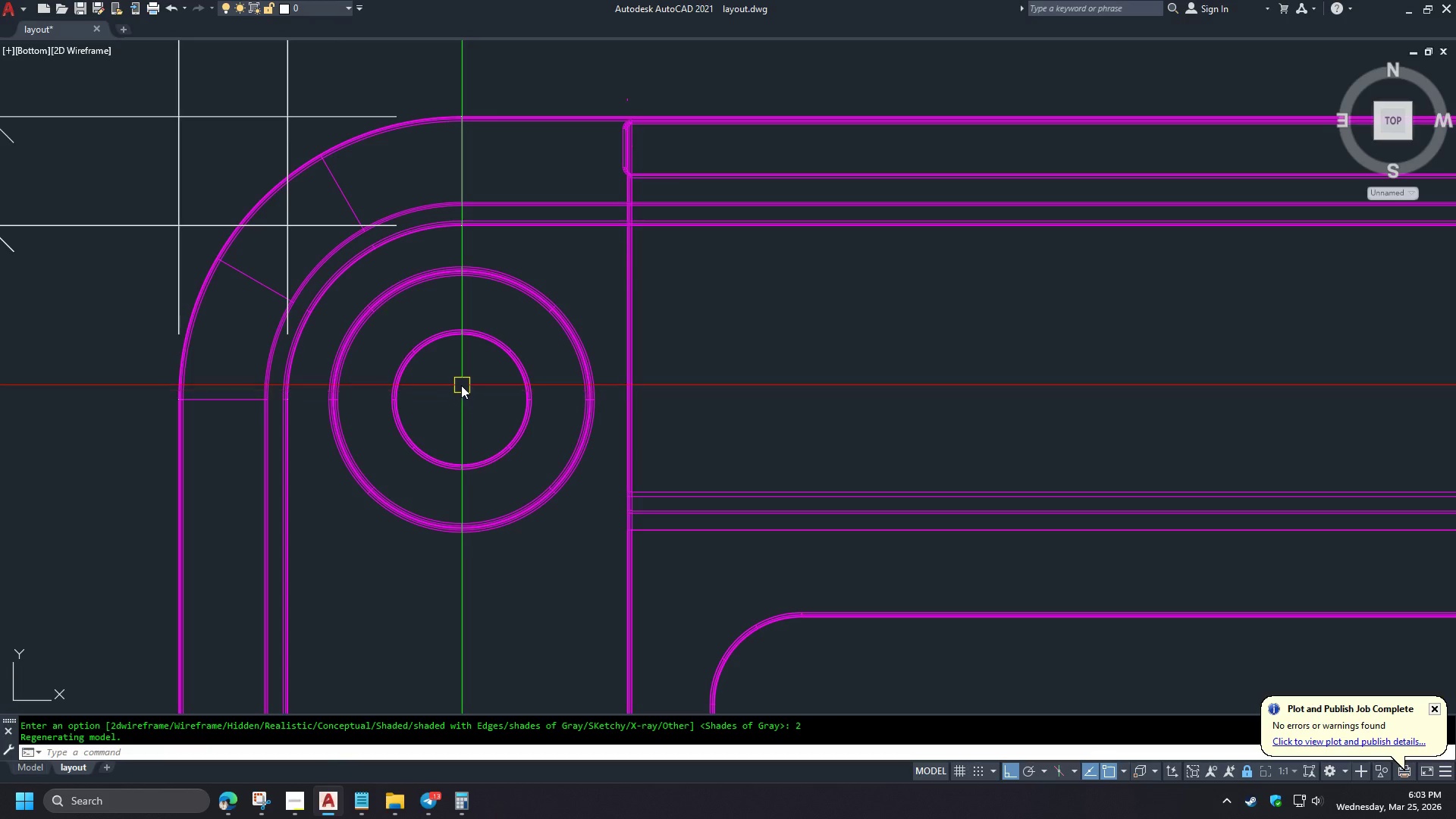 
type(dra )
 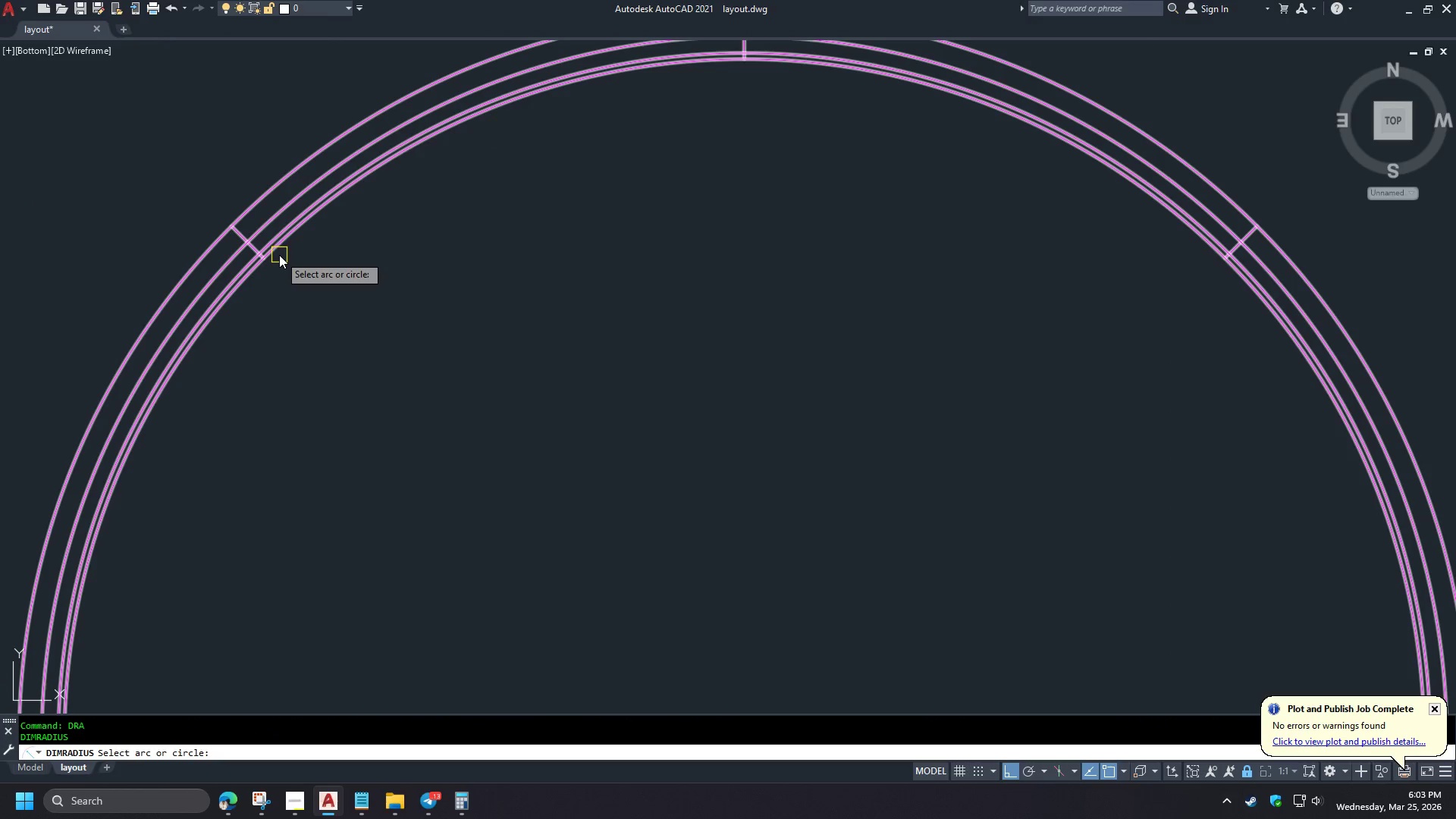 
scroll: coordinate [306, 292], scroll_direction: up, amount: 5.0
 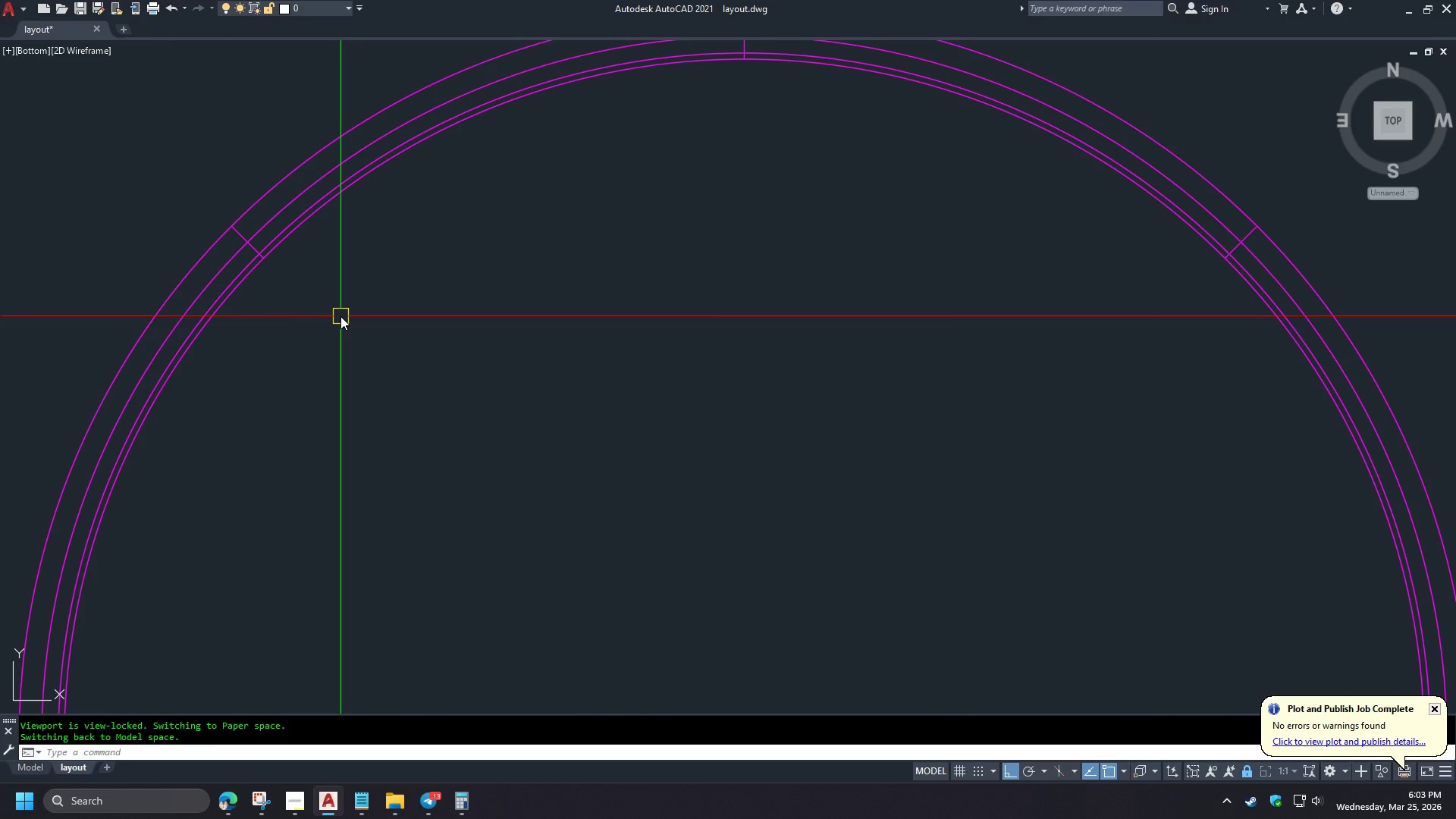 
left_click([280, 256])
 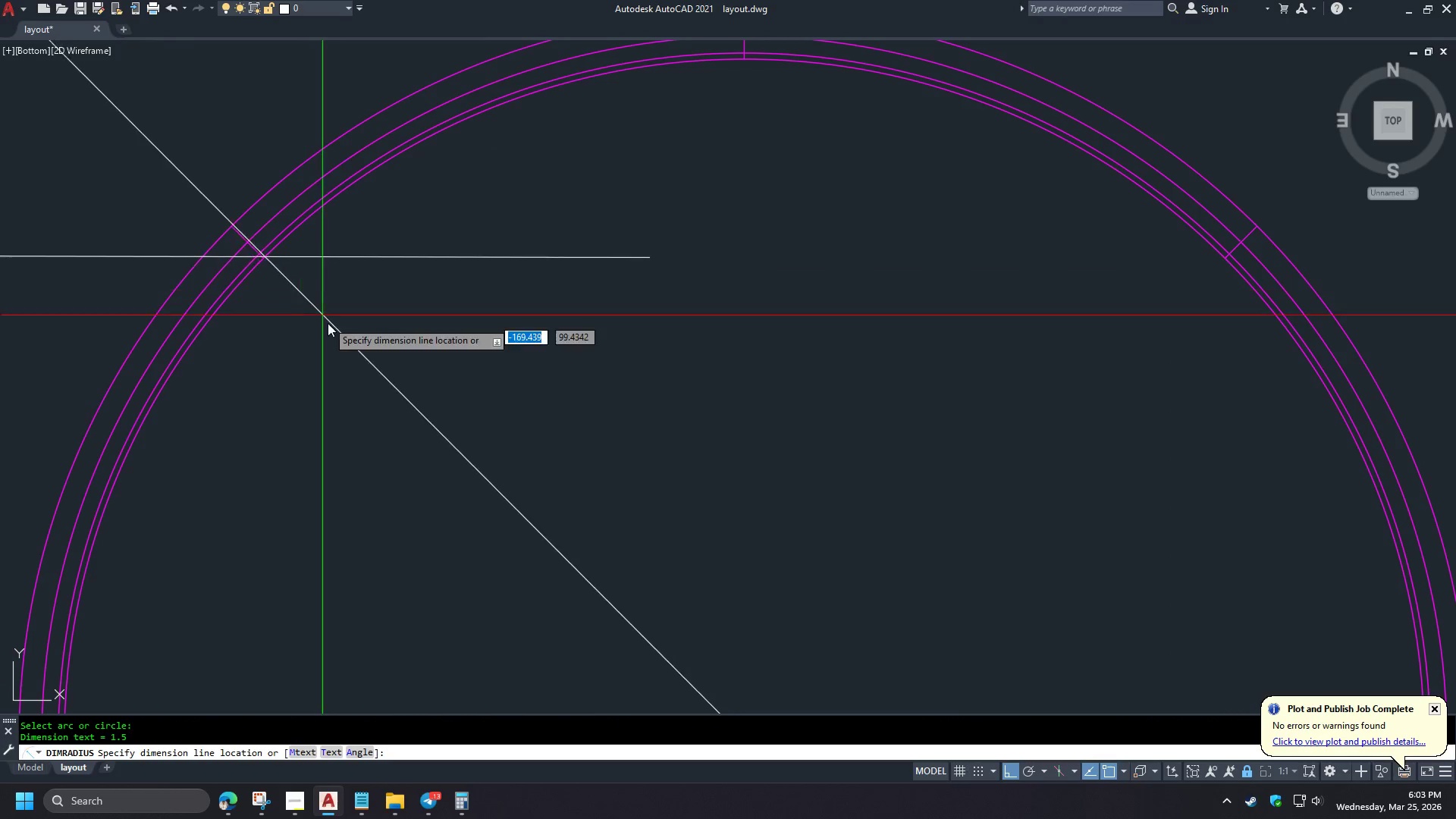 
scroll: coordinate [495, 442], scroll_direction: down, amount: 11.0
 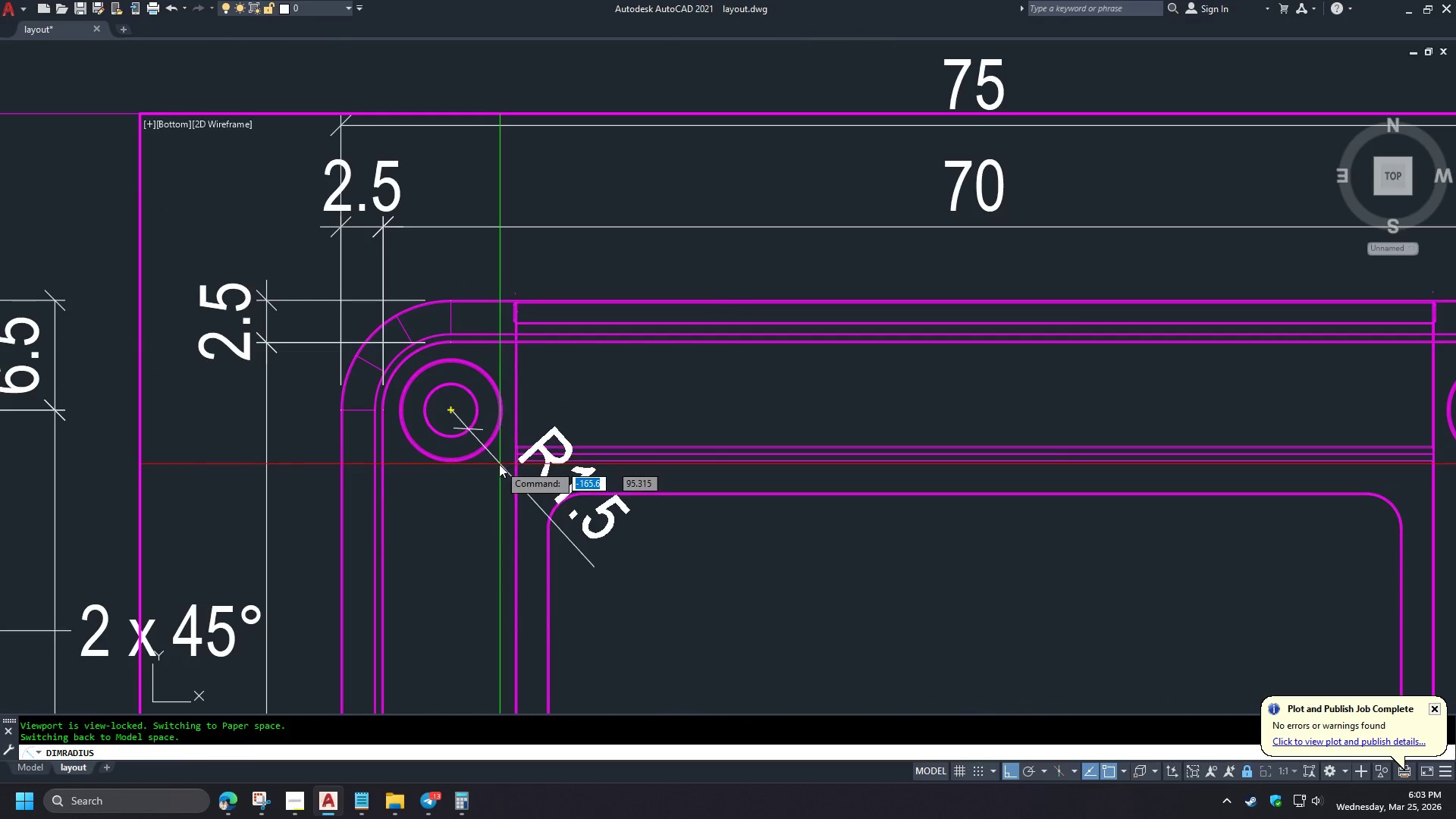 
scroll: coordinate [499, 463], scroll_direction: up, amount: 1.0
 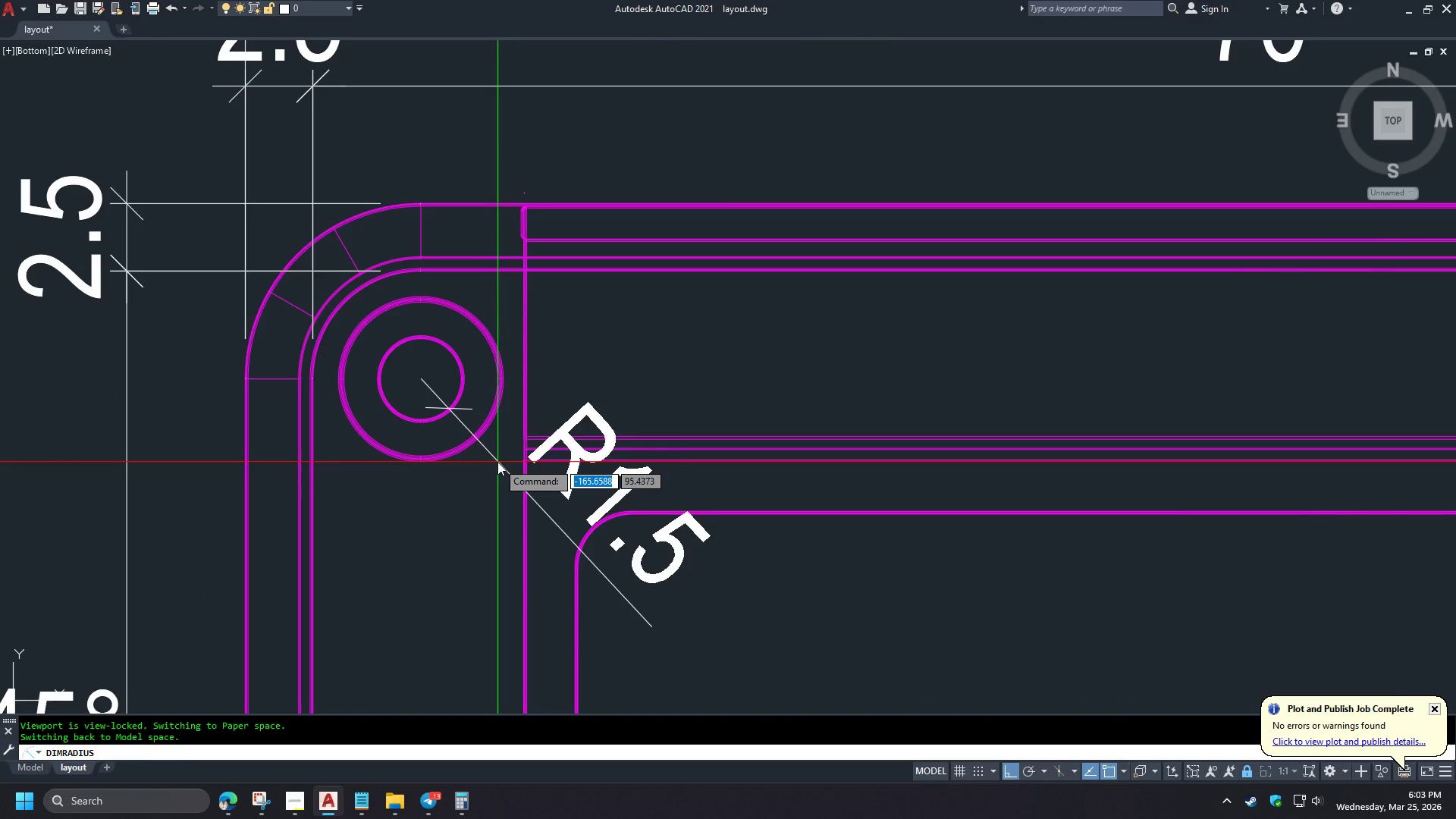 
wait(12.11)
 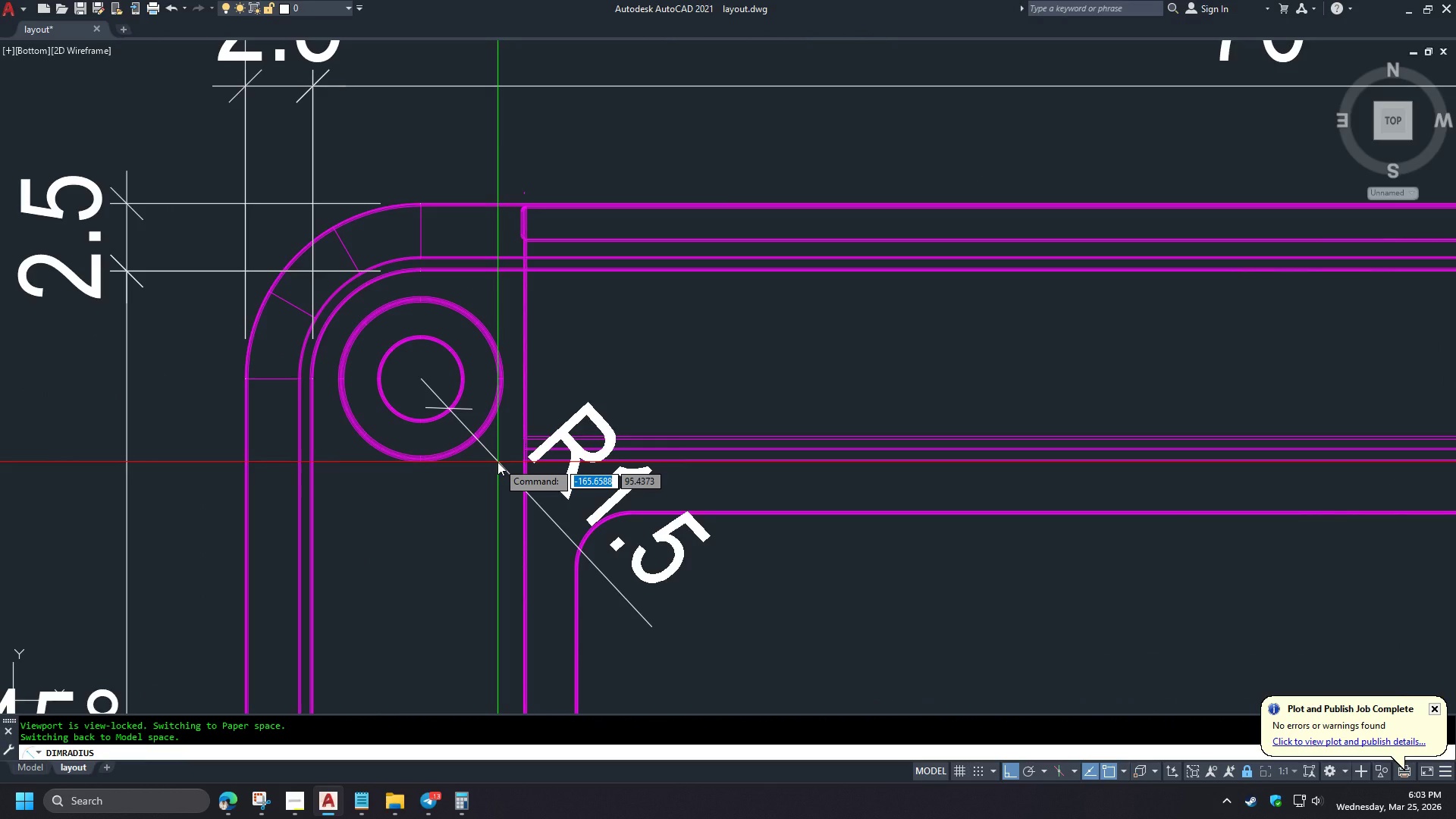 
key(Escape)
key(Escape)
type(vs )
 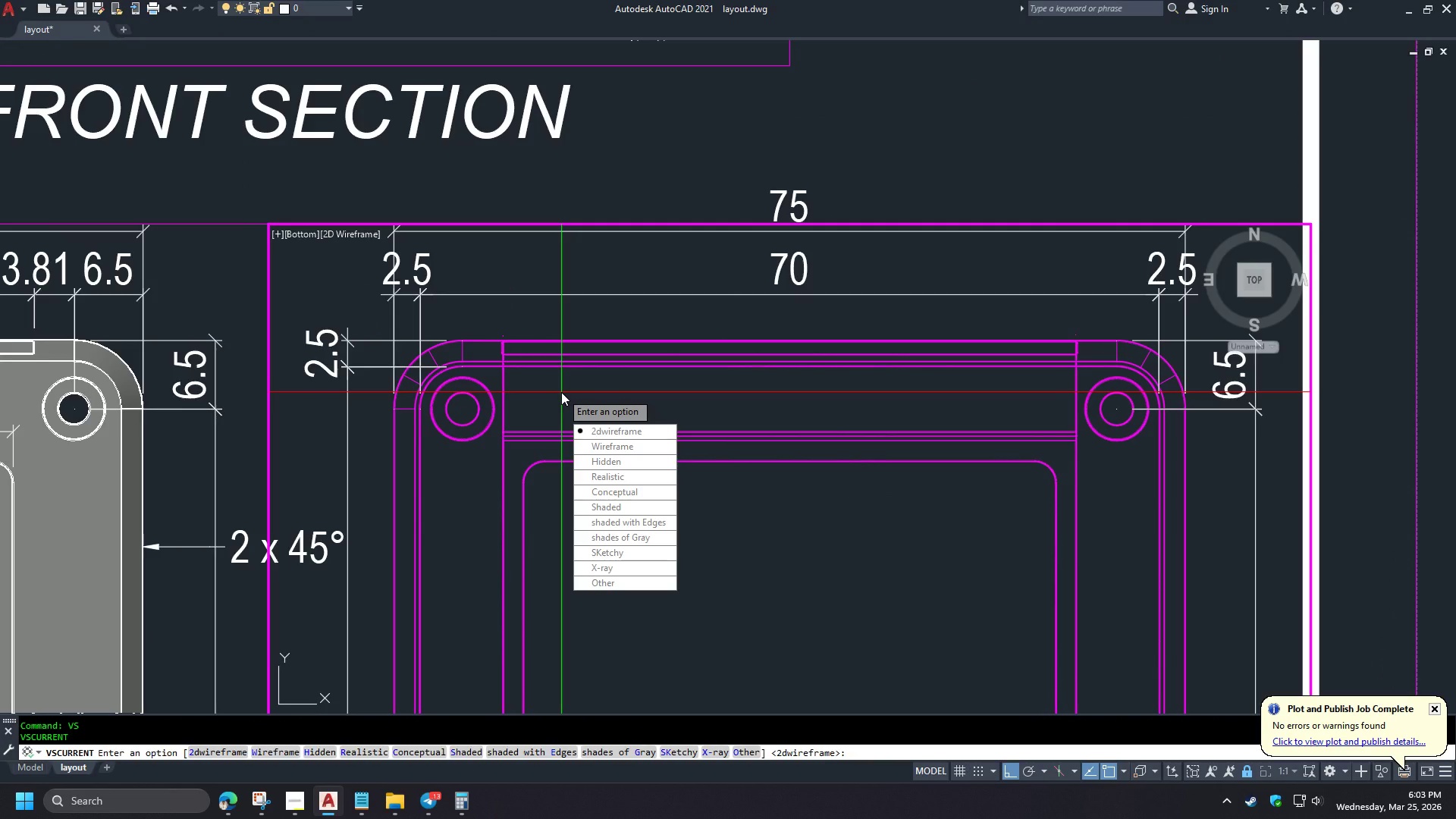 
scroll: coordinate [490, 425], scroll_direction: down, amount: 2.0
 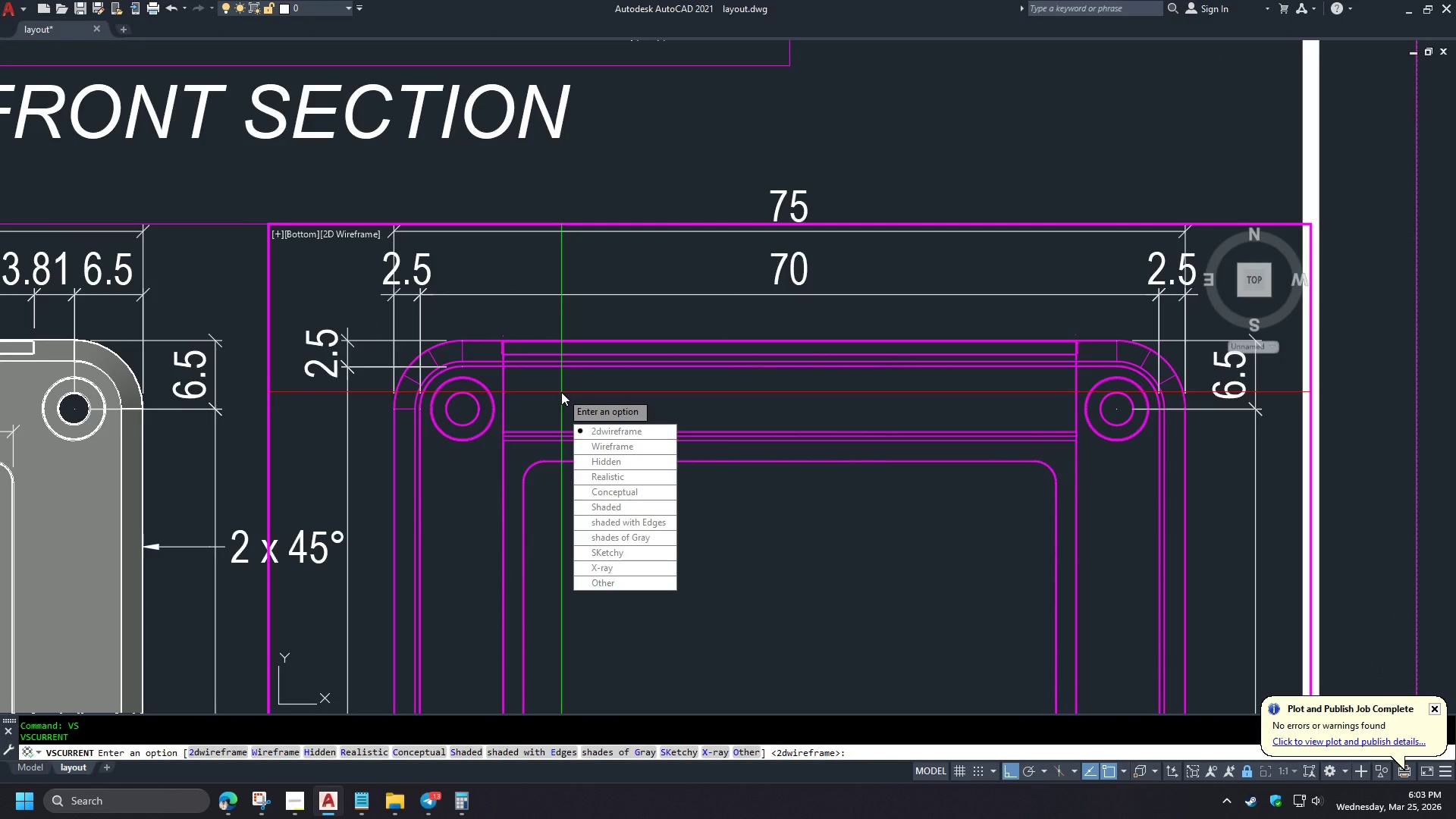 
key(G)
 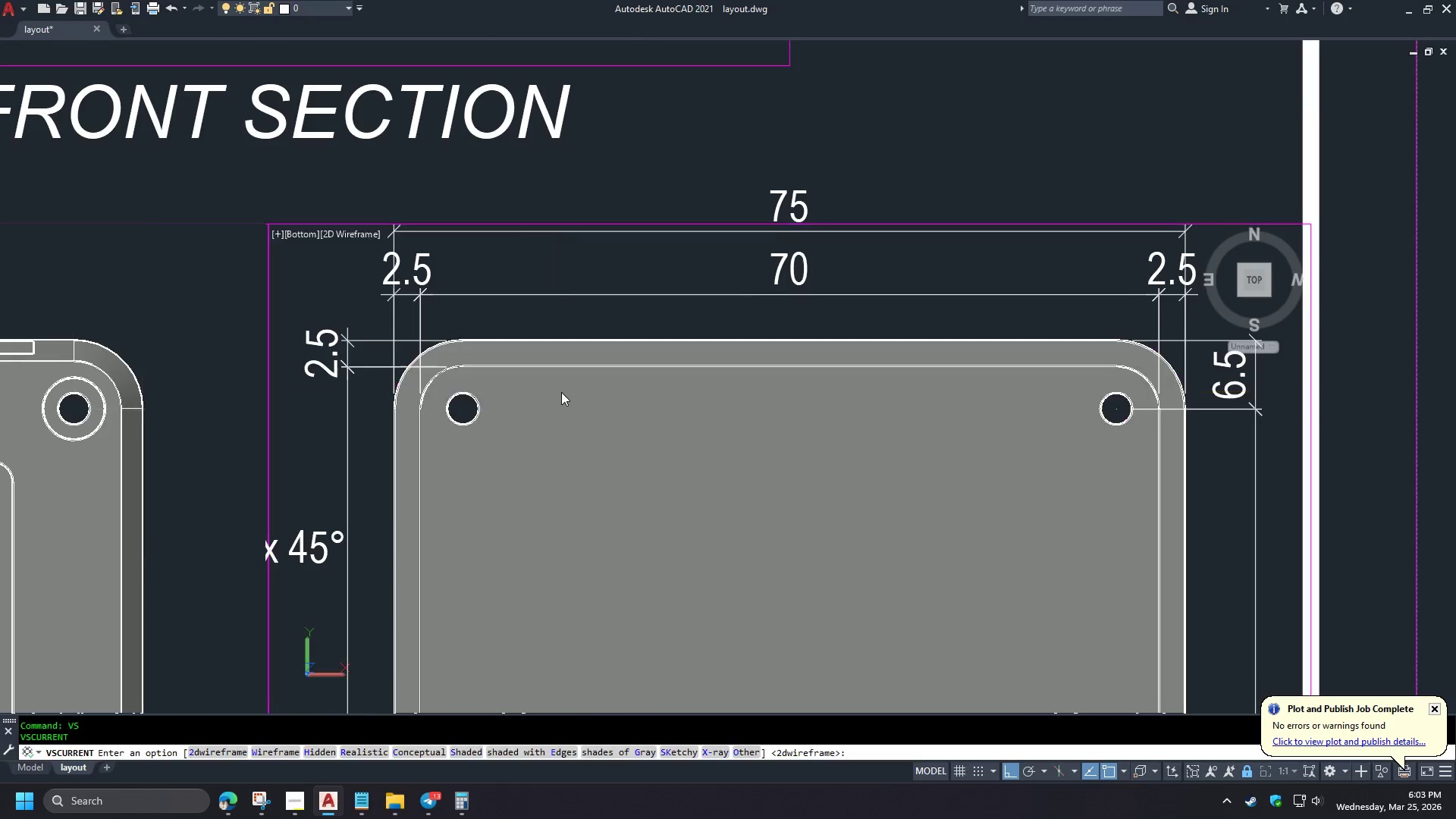 
key(Space)
 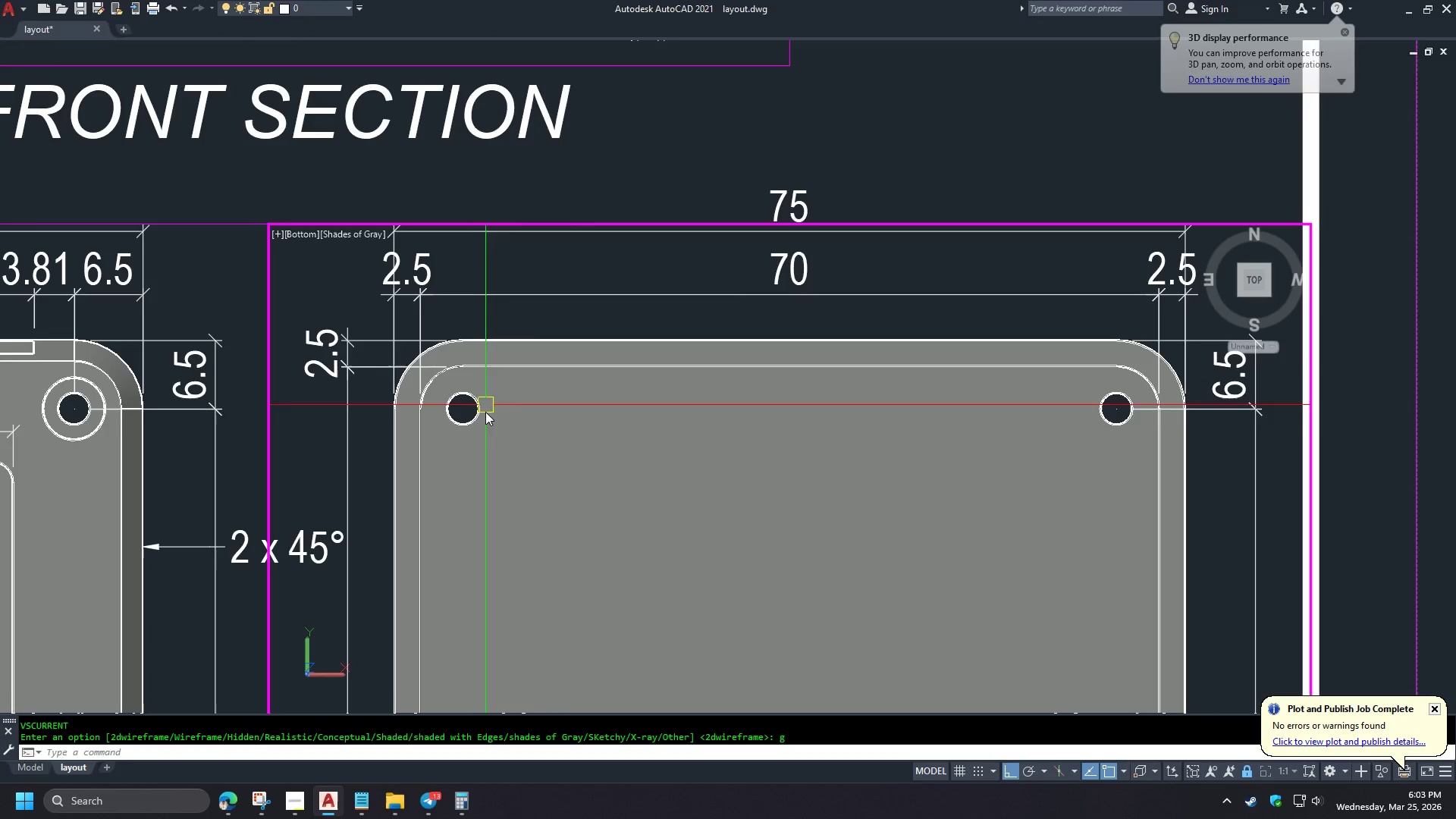 
double_click([1376, 397])
 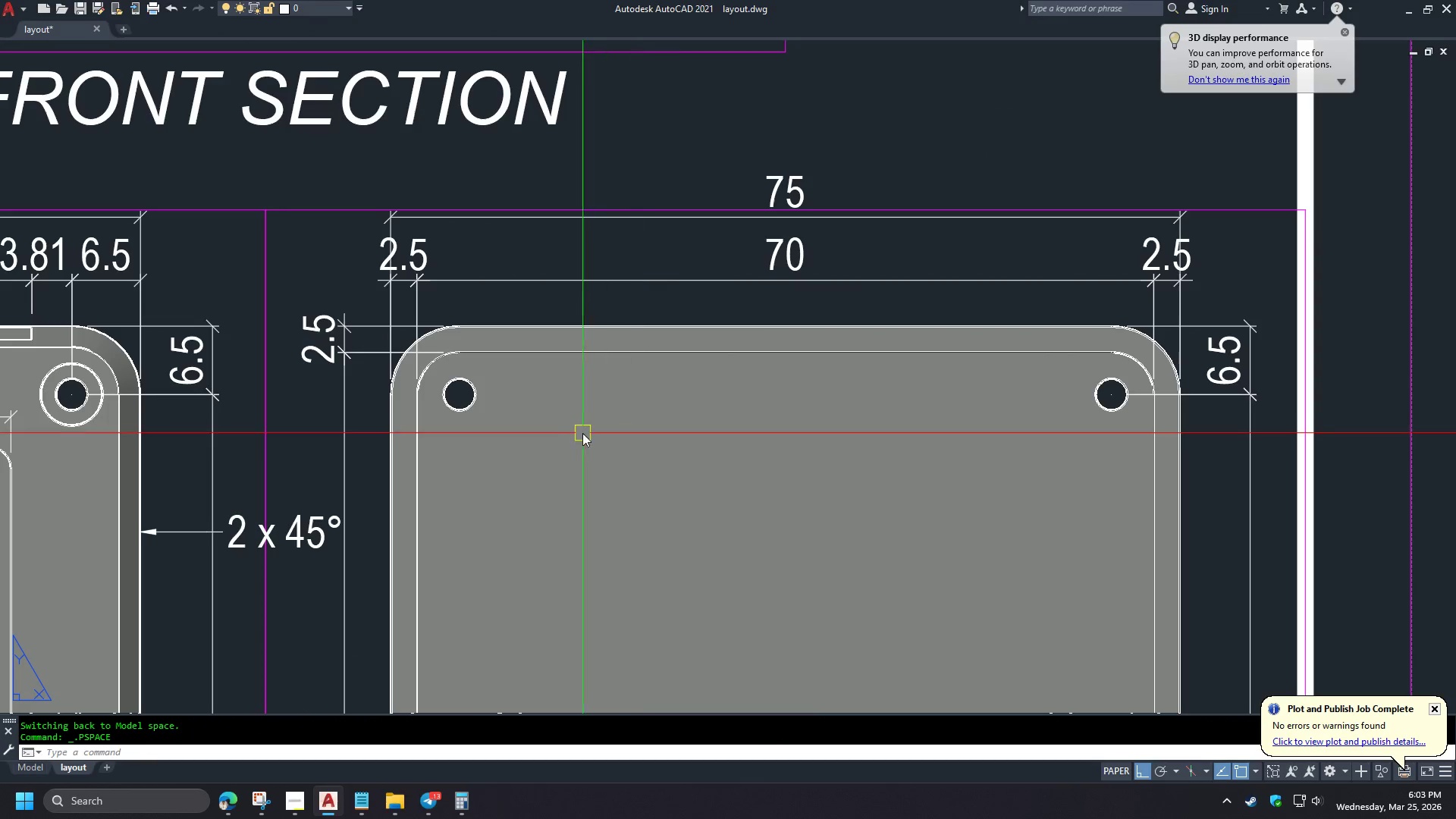 
scroll: coordinate [462, 419], scroll_direction: up, amount: 3.0
 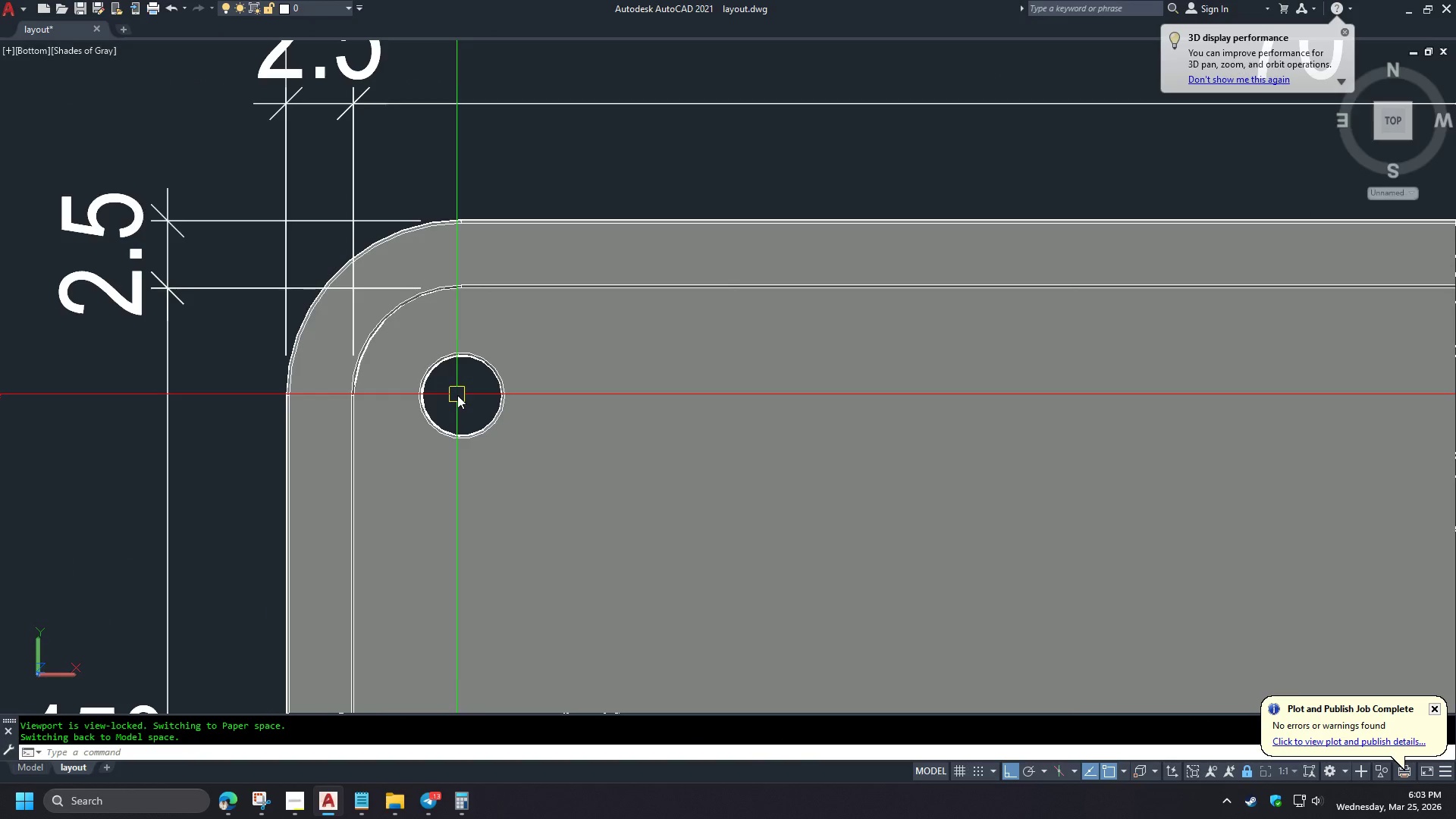 
scroll: coordinate [457, 395], scroll_direction: down, amount: 3.0
 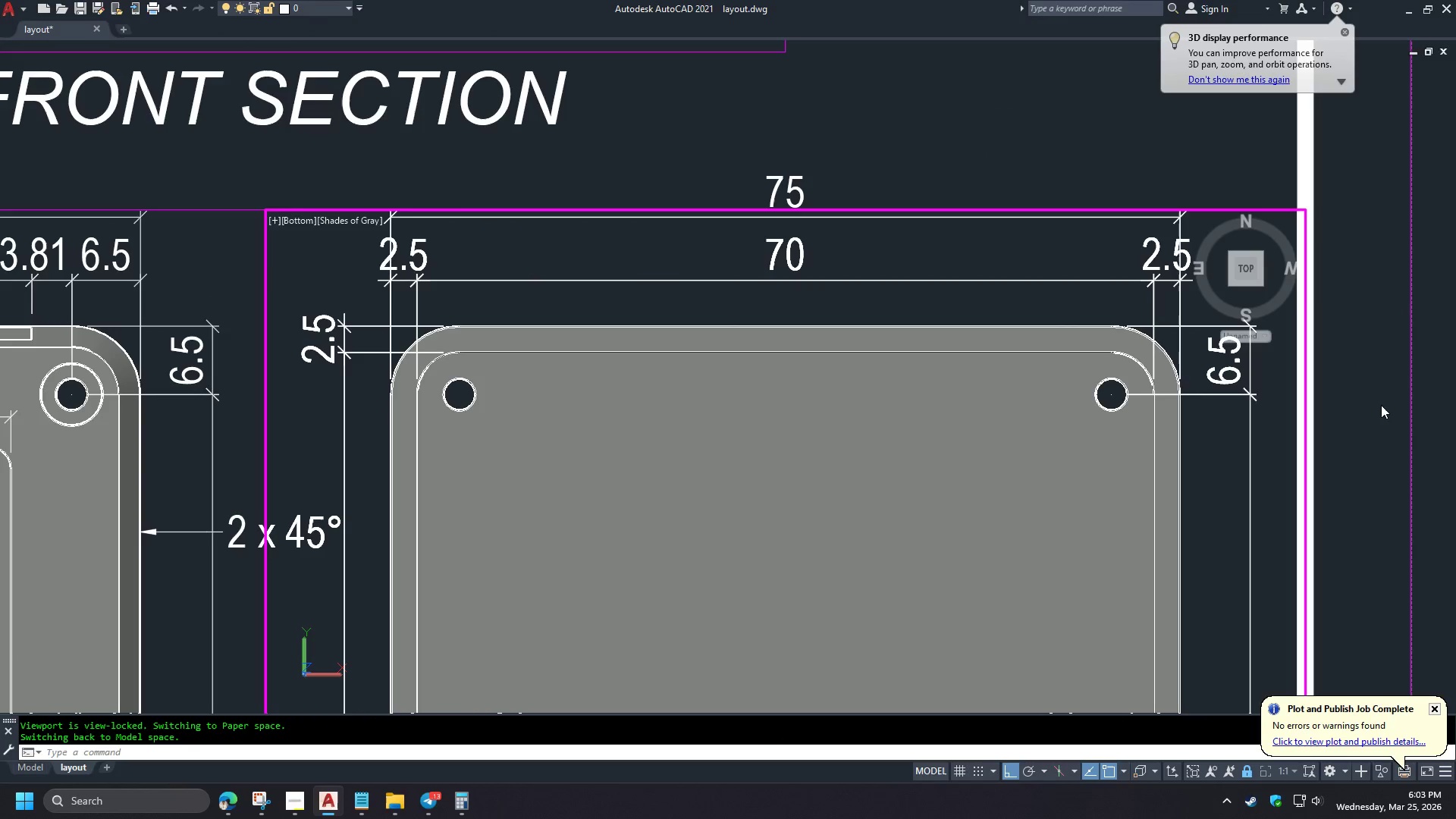 
type(dli )
 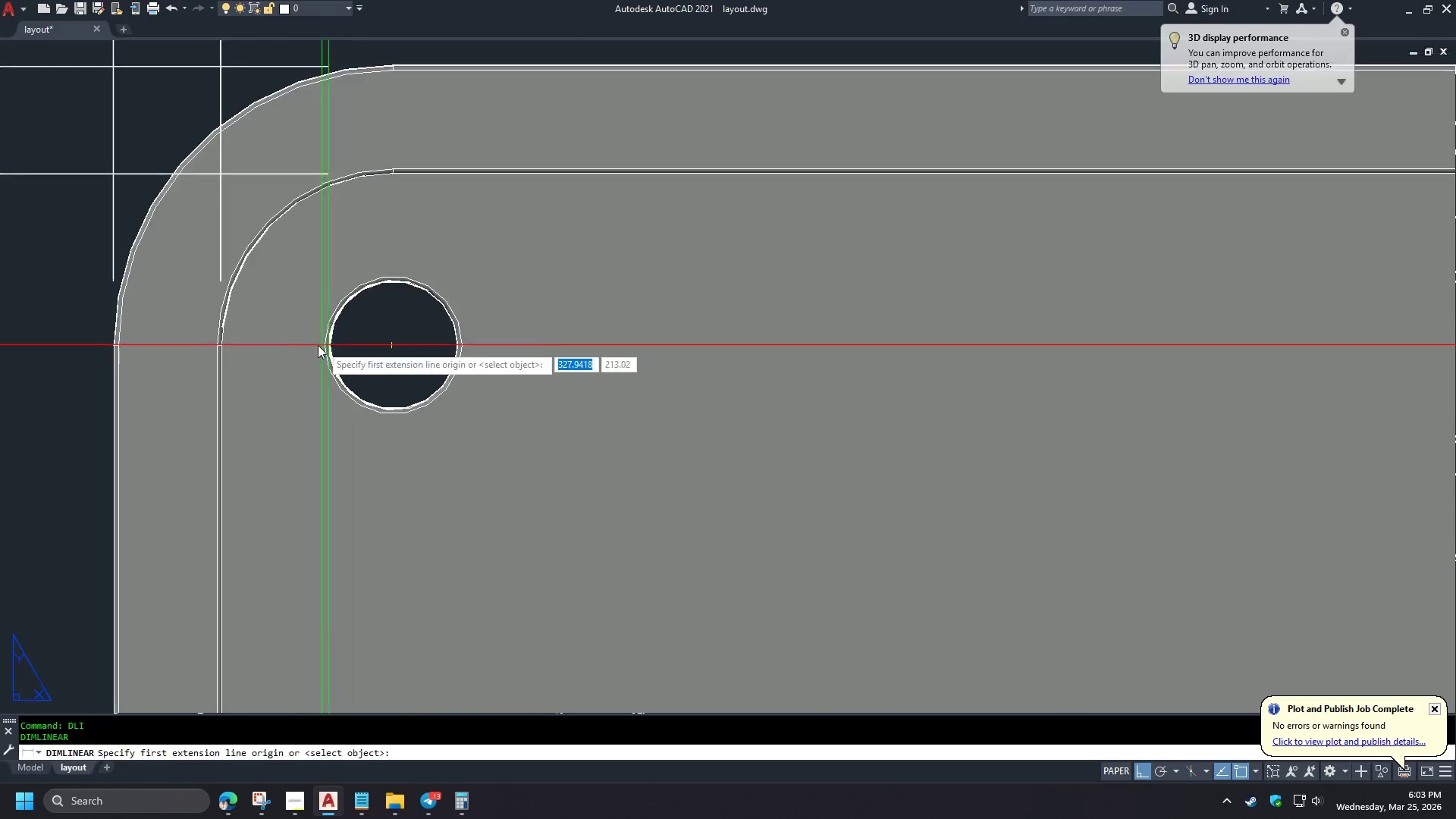 
scroll: coordinate [318, 345], scroll_direction: up, amount: 4.0
 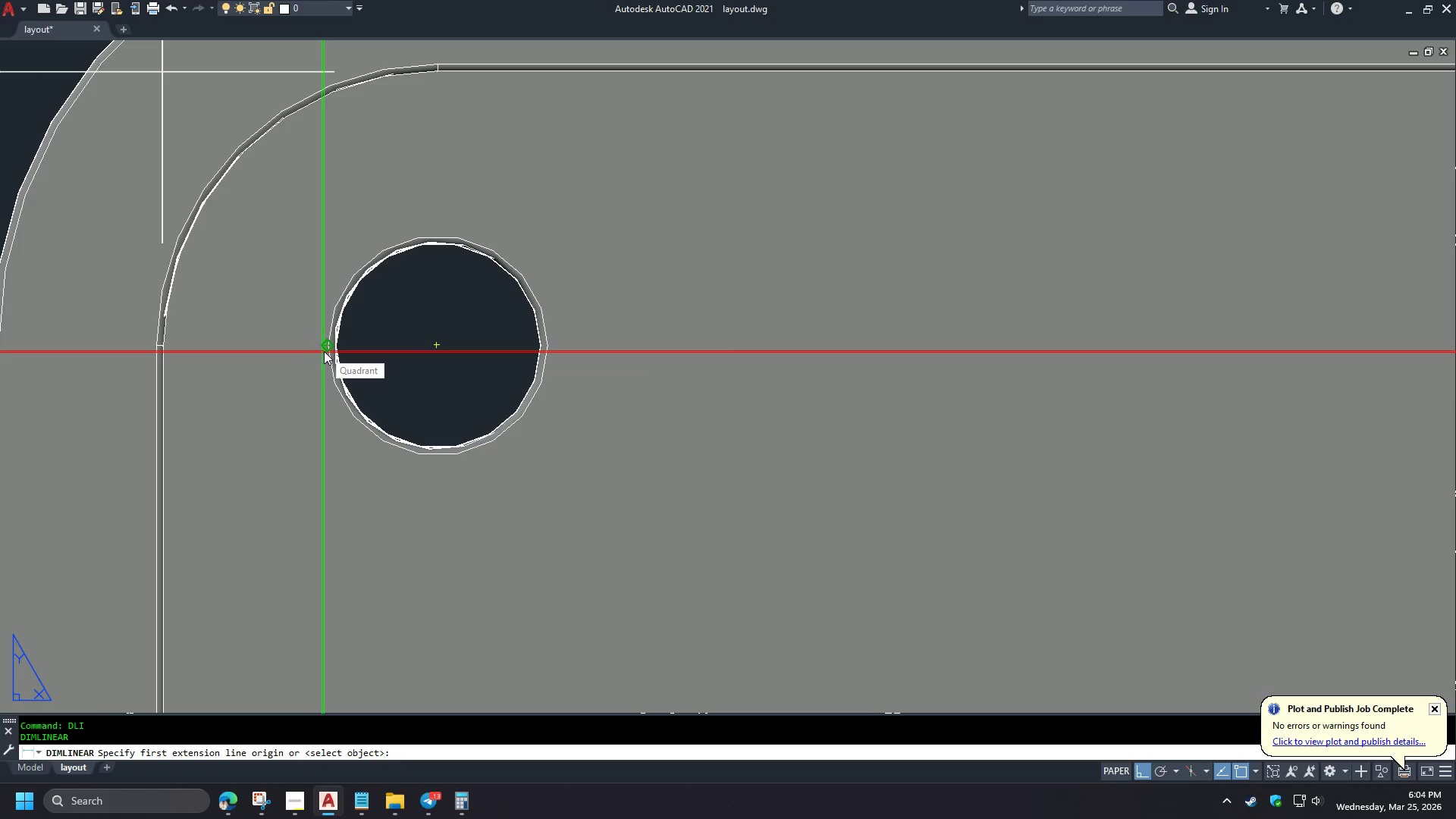 
type(qu)
 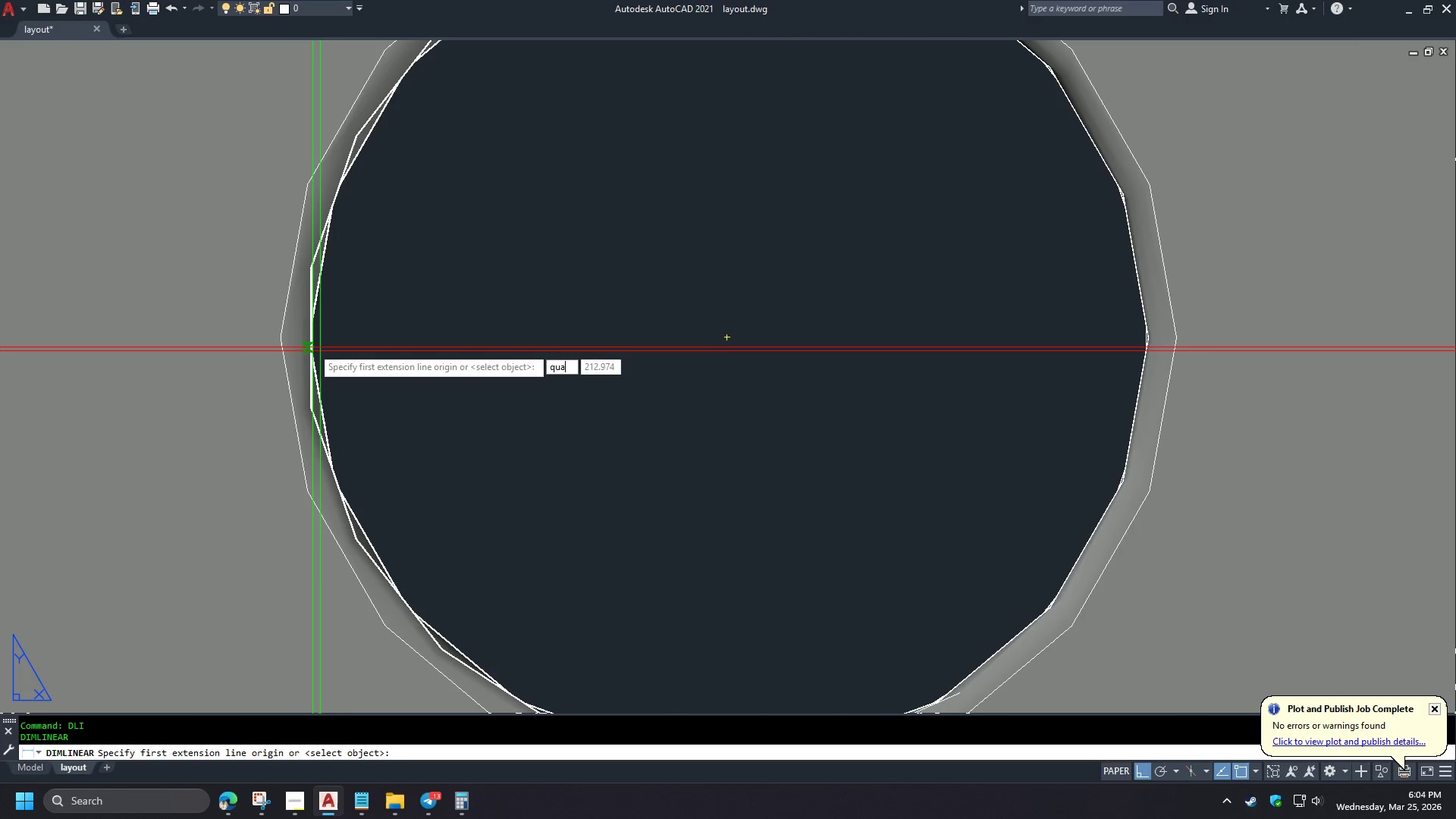 
key(A)
 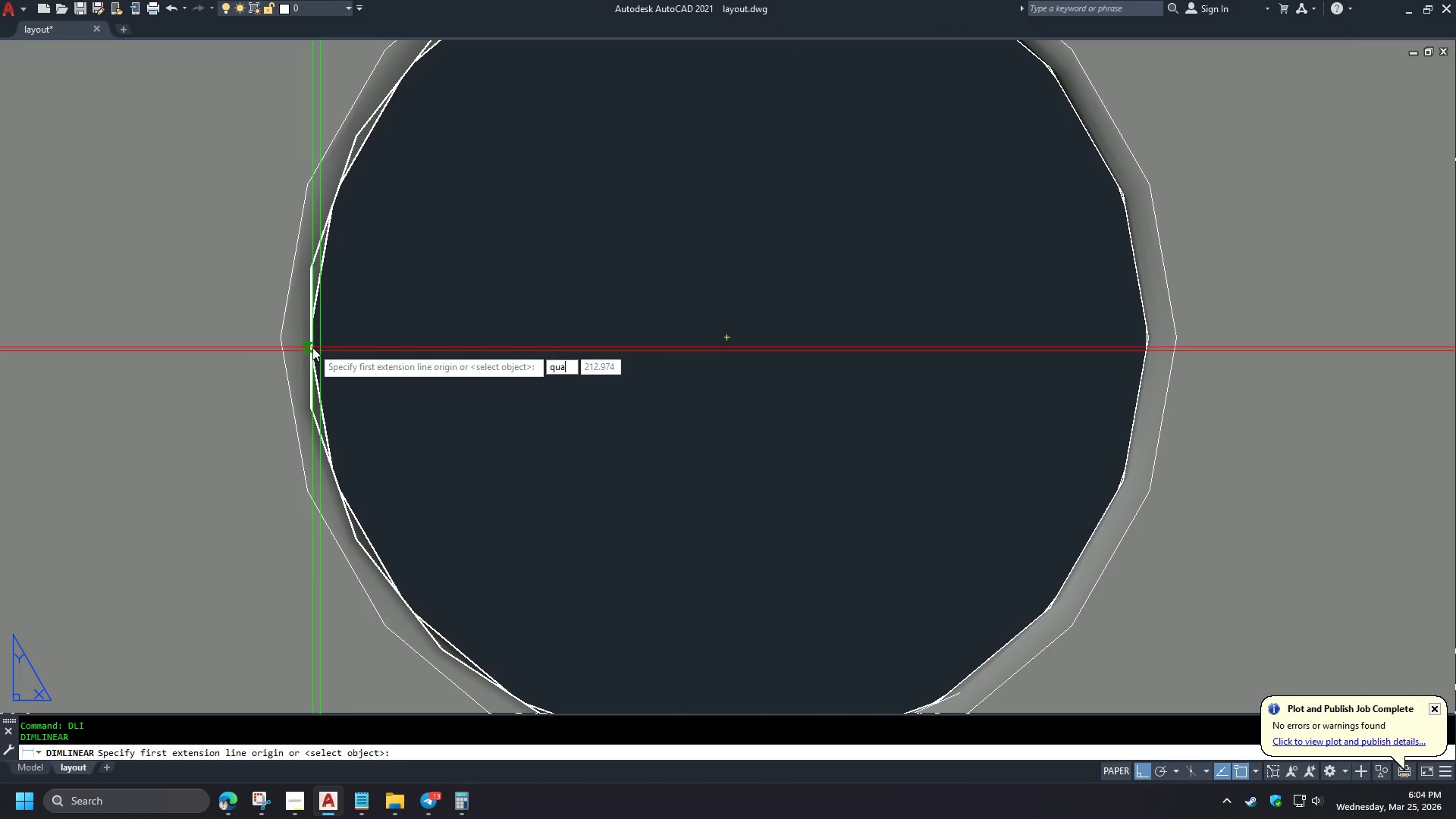 
key(Space)
 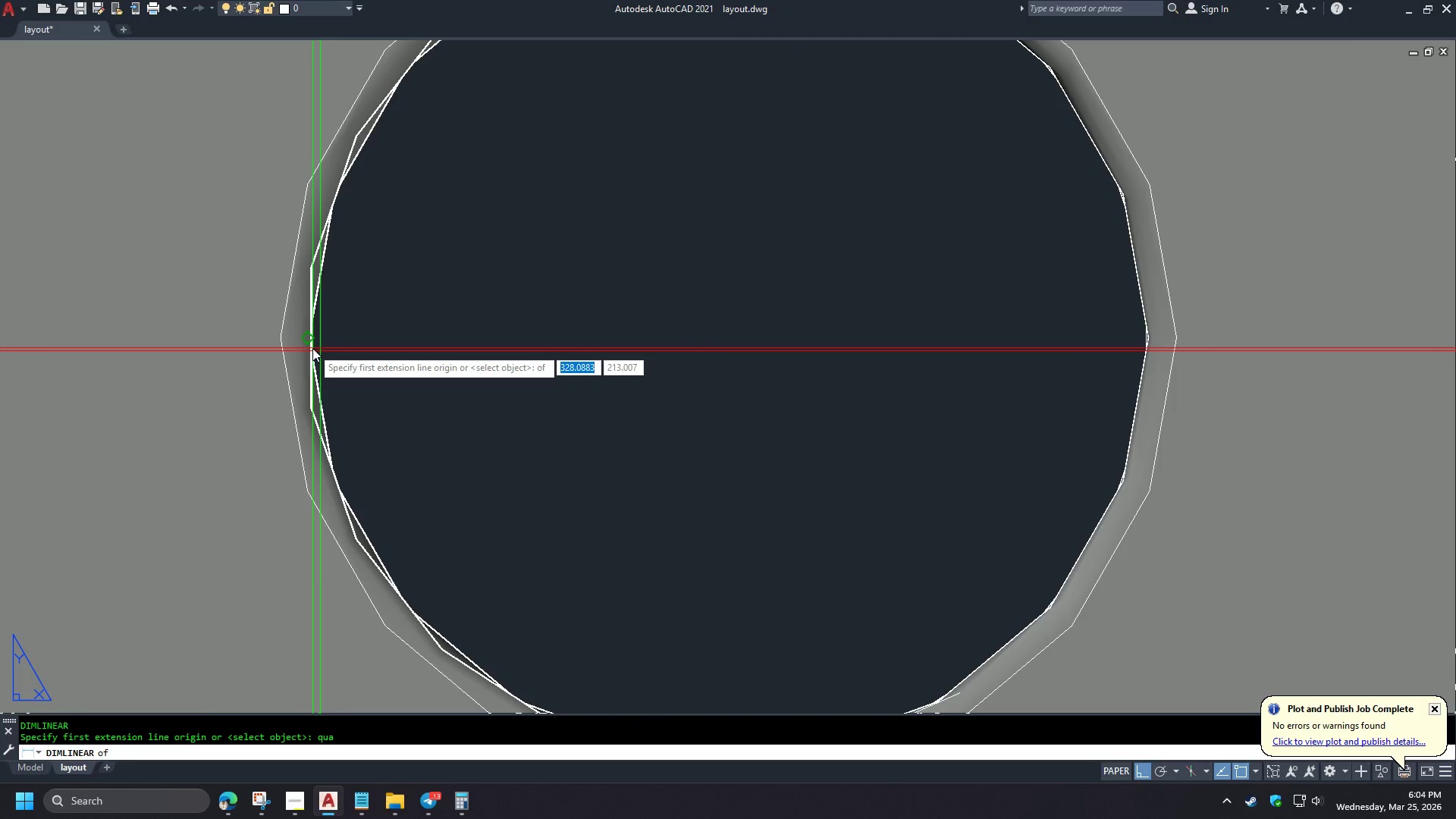 
scroll: coordinate [341, 347], scroll_direction: up, amount: 3.0
 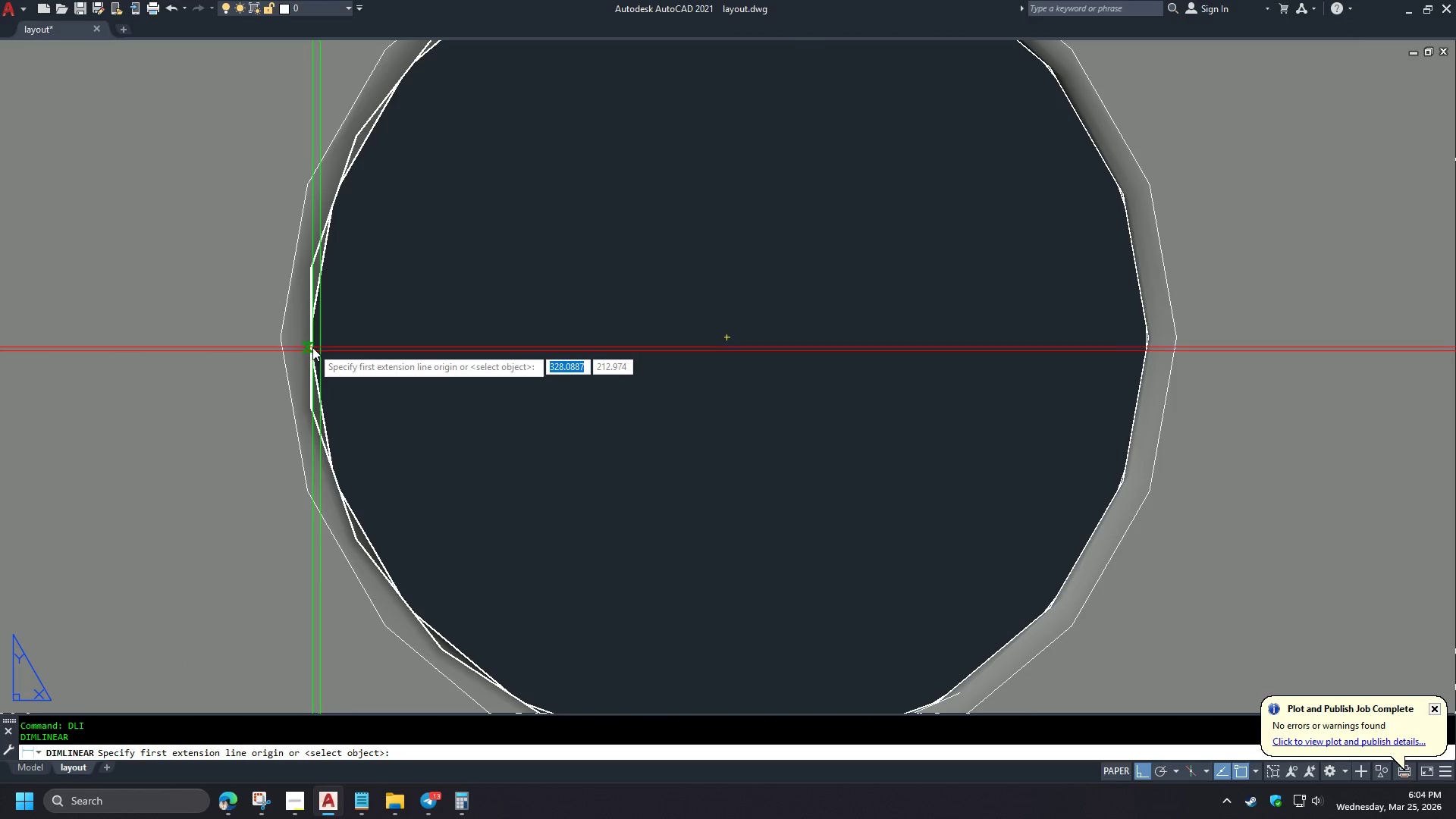 
left_click([312, 348])
 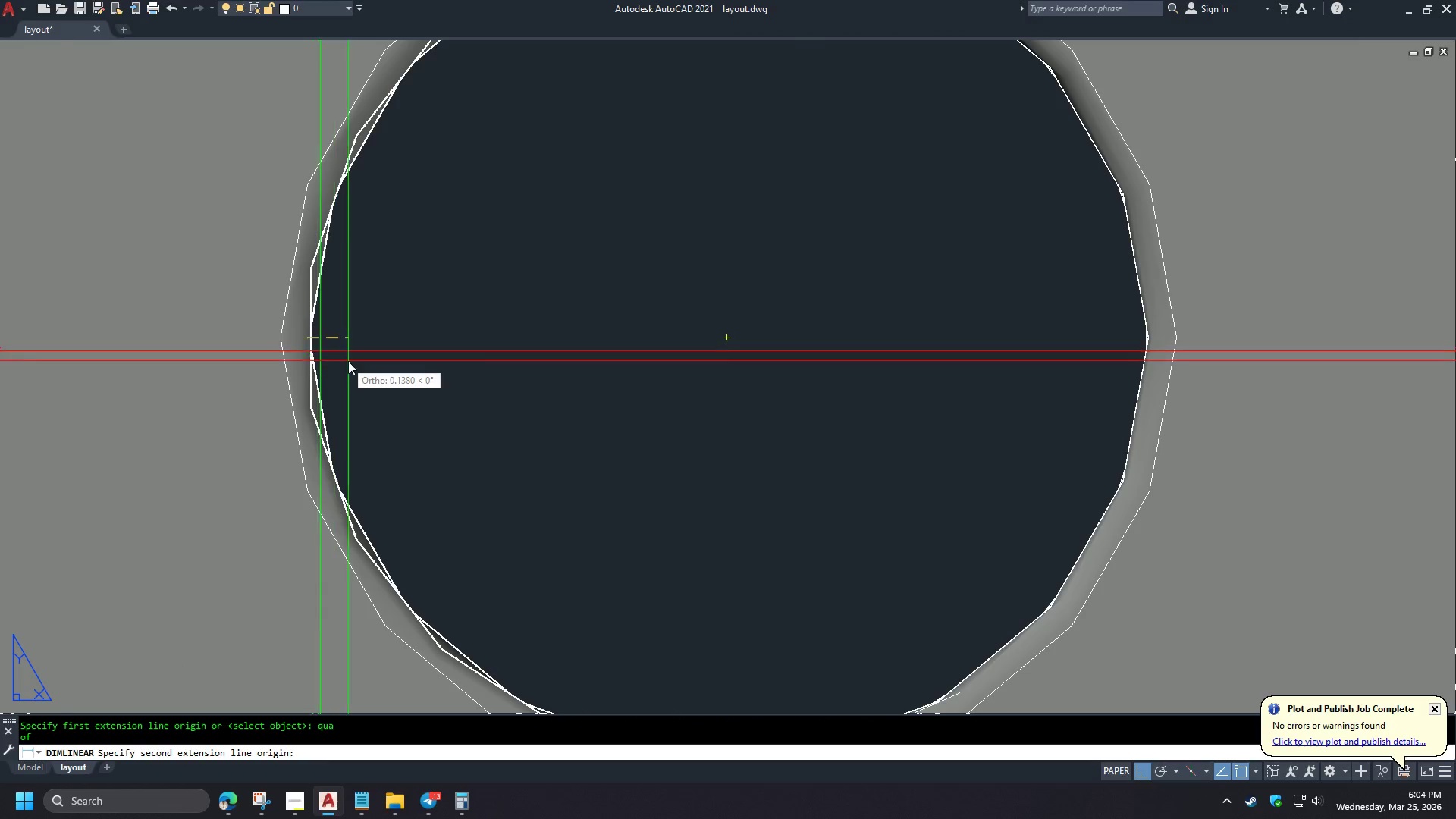 
type(qu)
 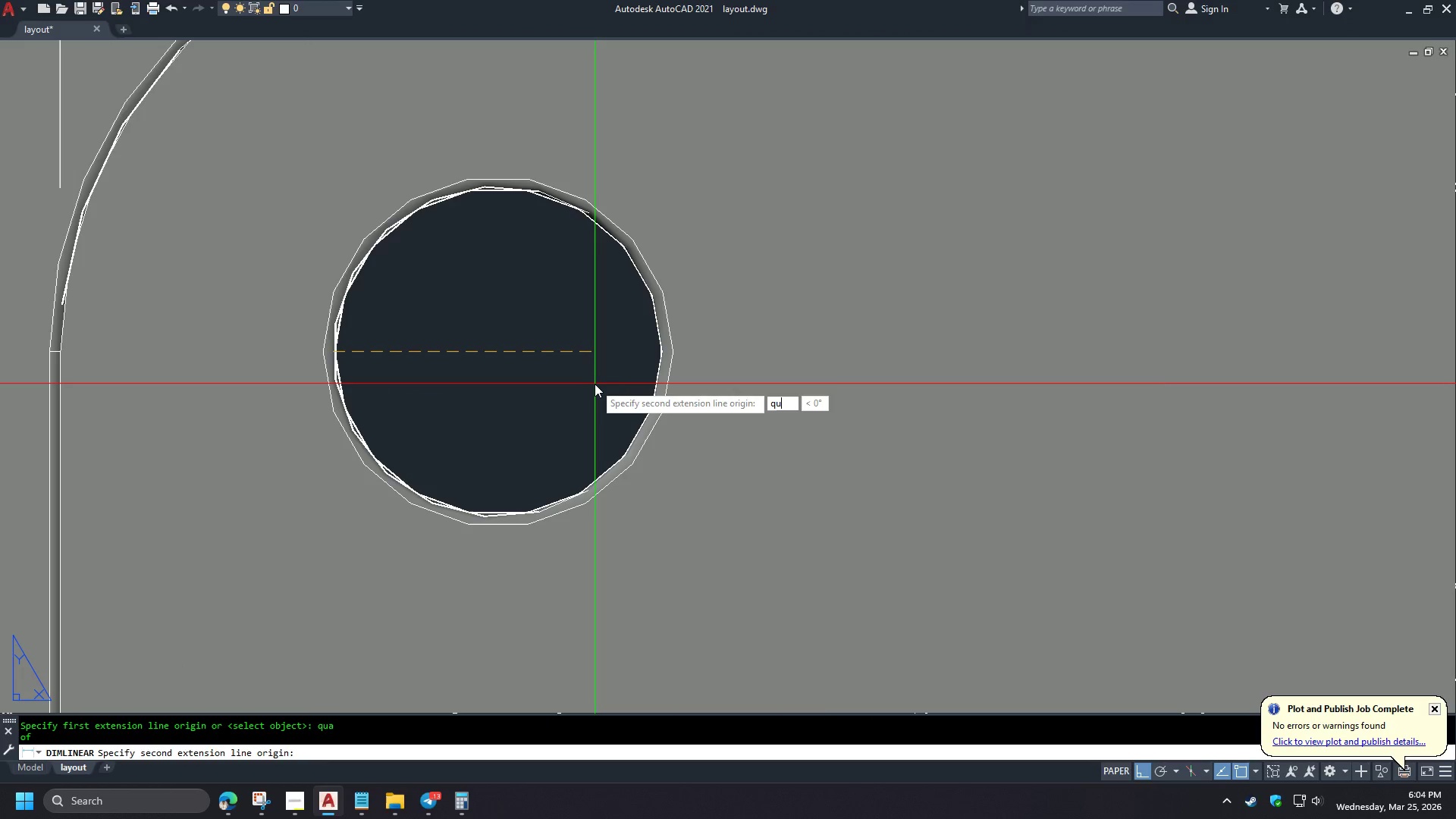 
key(A)
 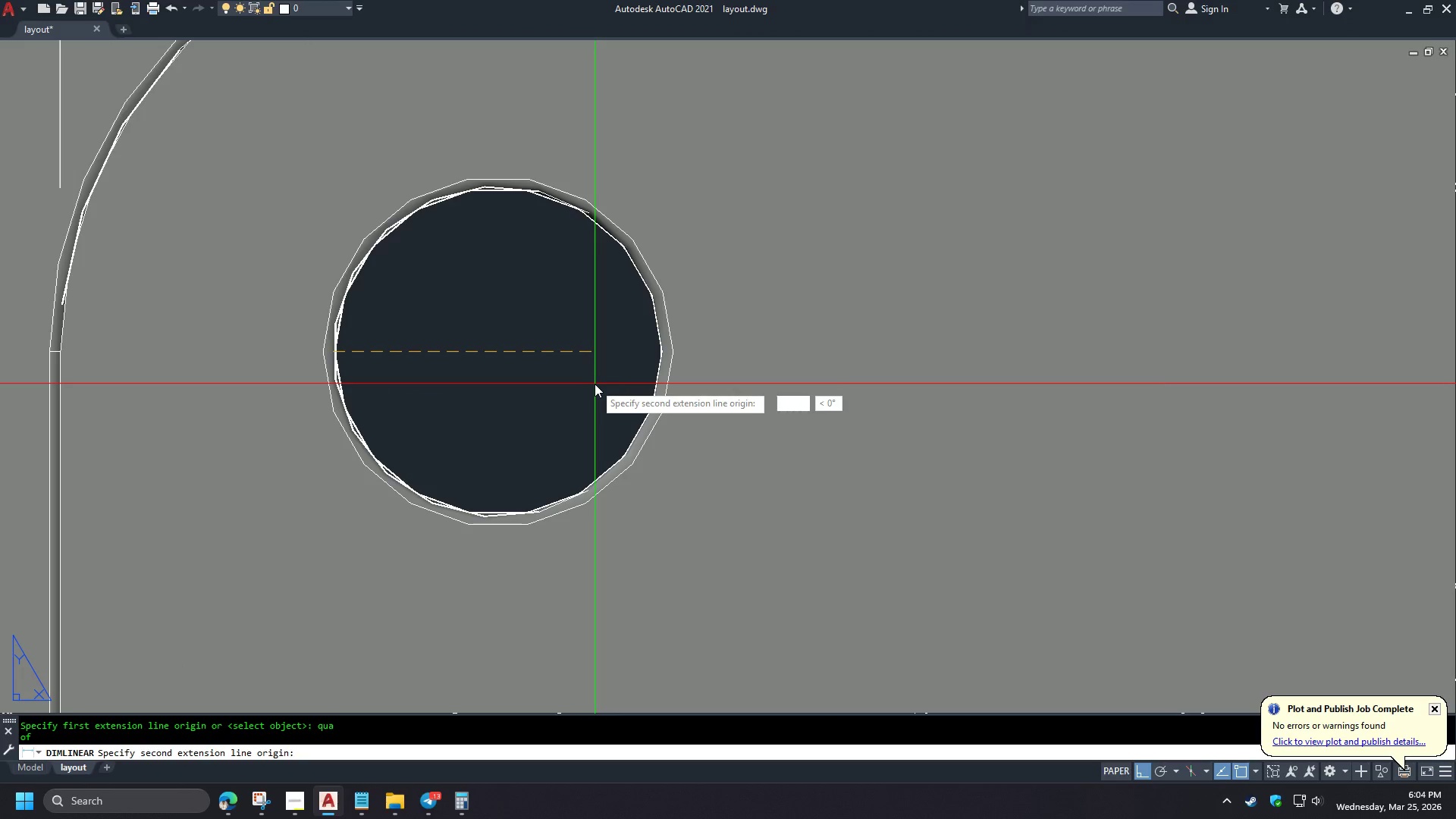 
key(Space)
 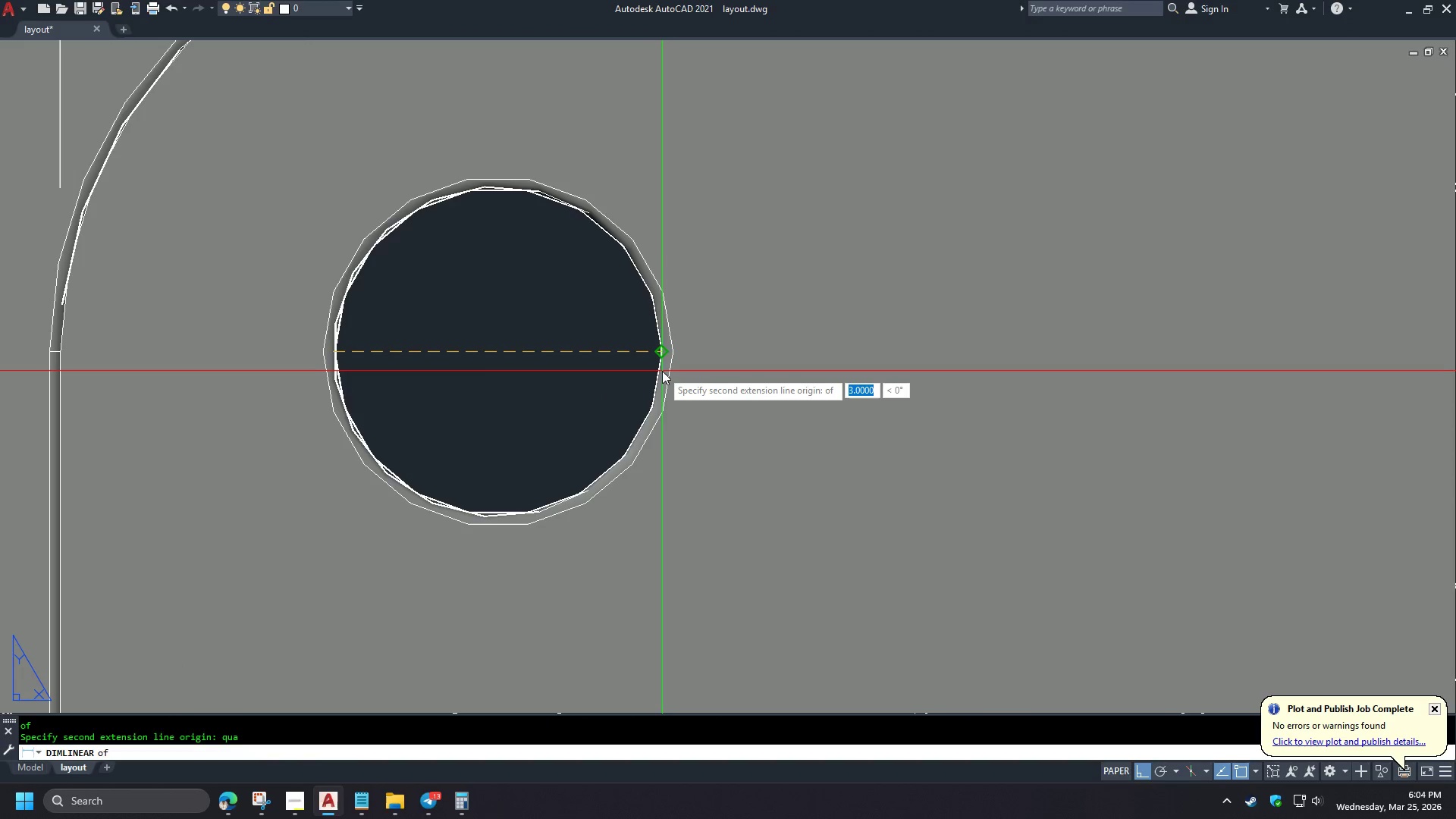 
scroll: coordinate [350, 361], scroll_direction: down, amount: 2.0
 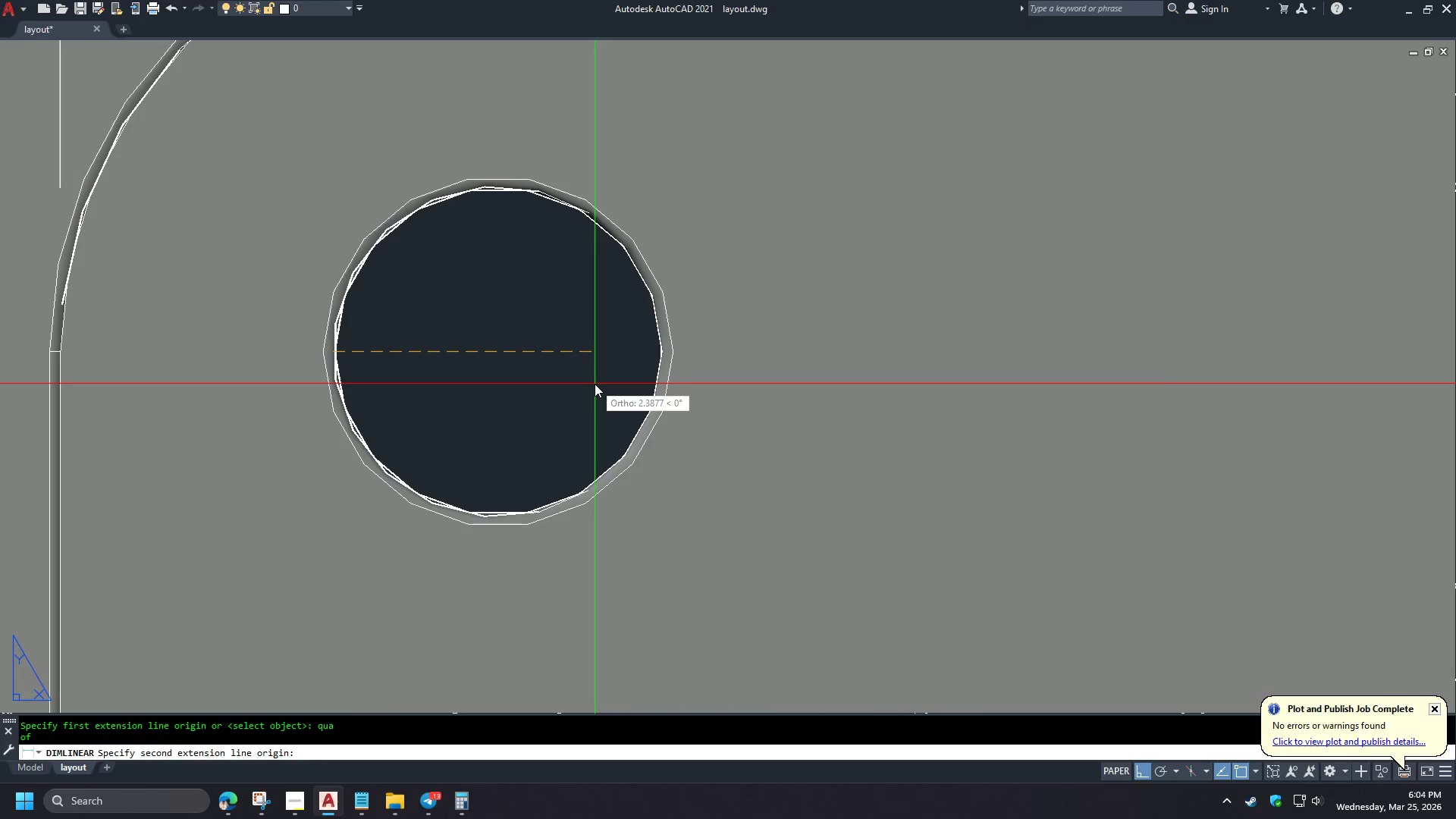 
left_click([659, 371])
 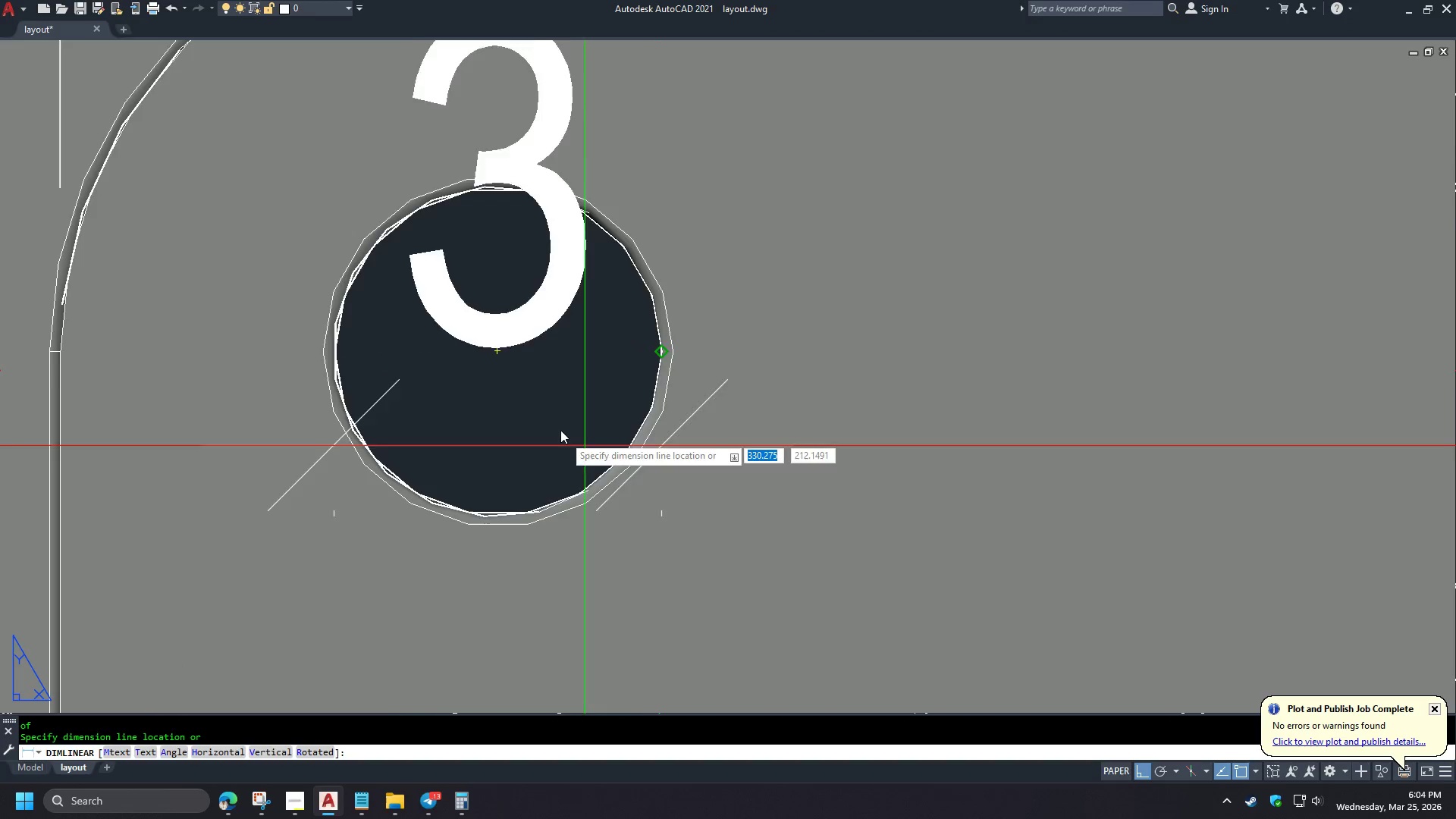 
scroll: coordinate [498, 281], scroll_direction: down, amount: 5.0
 